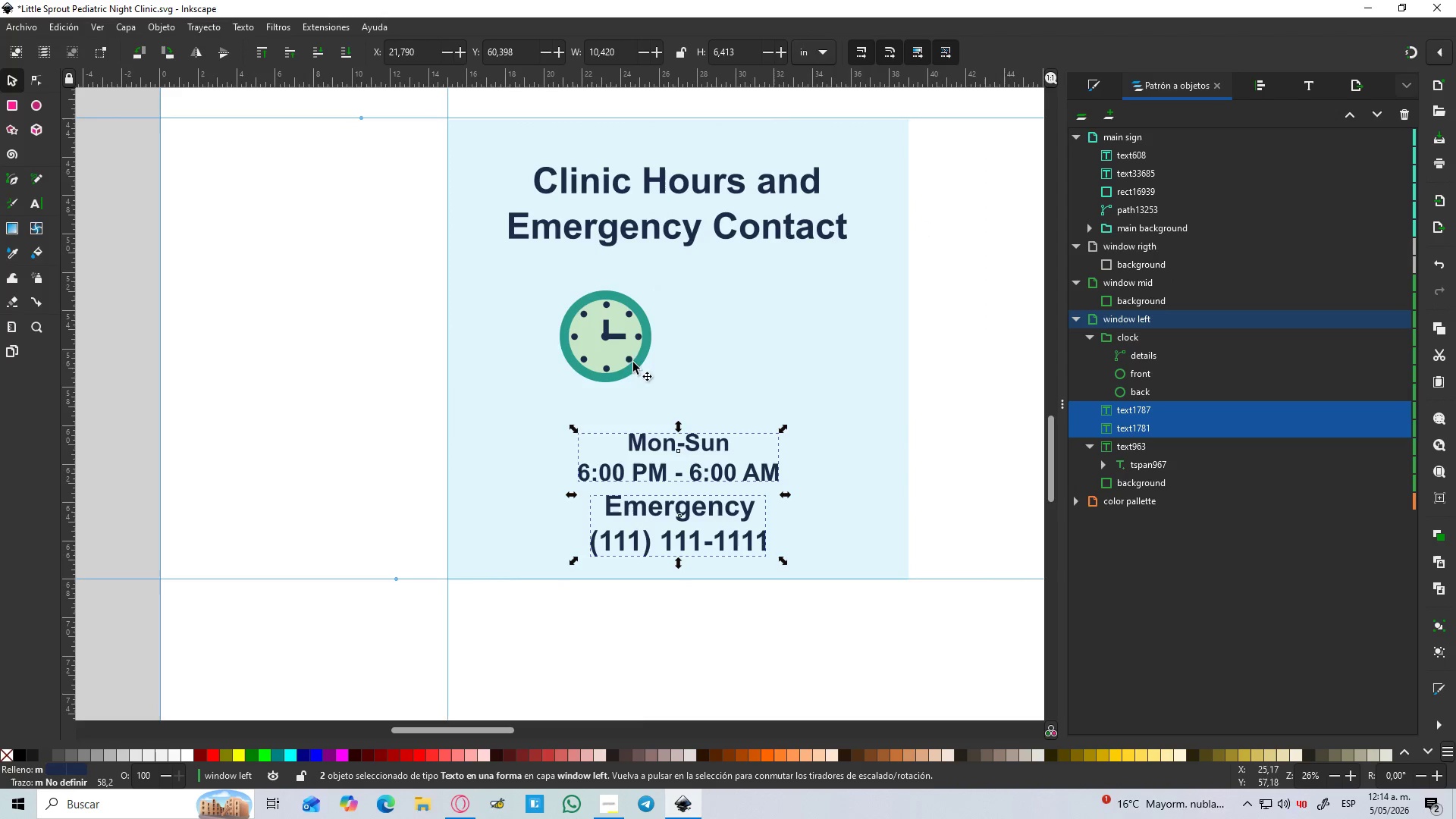 
left_click([615, 342])
 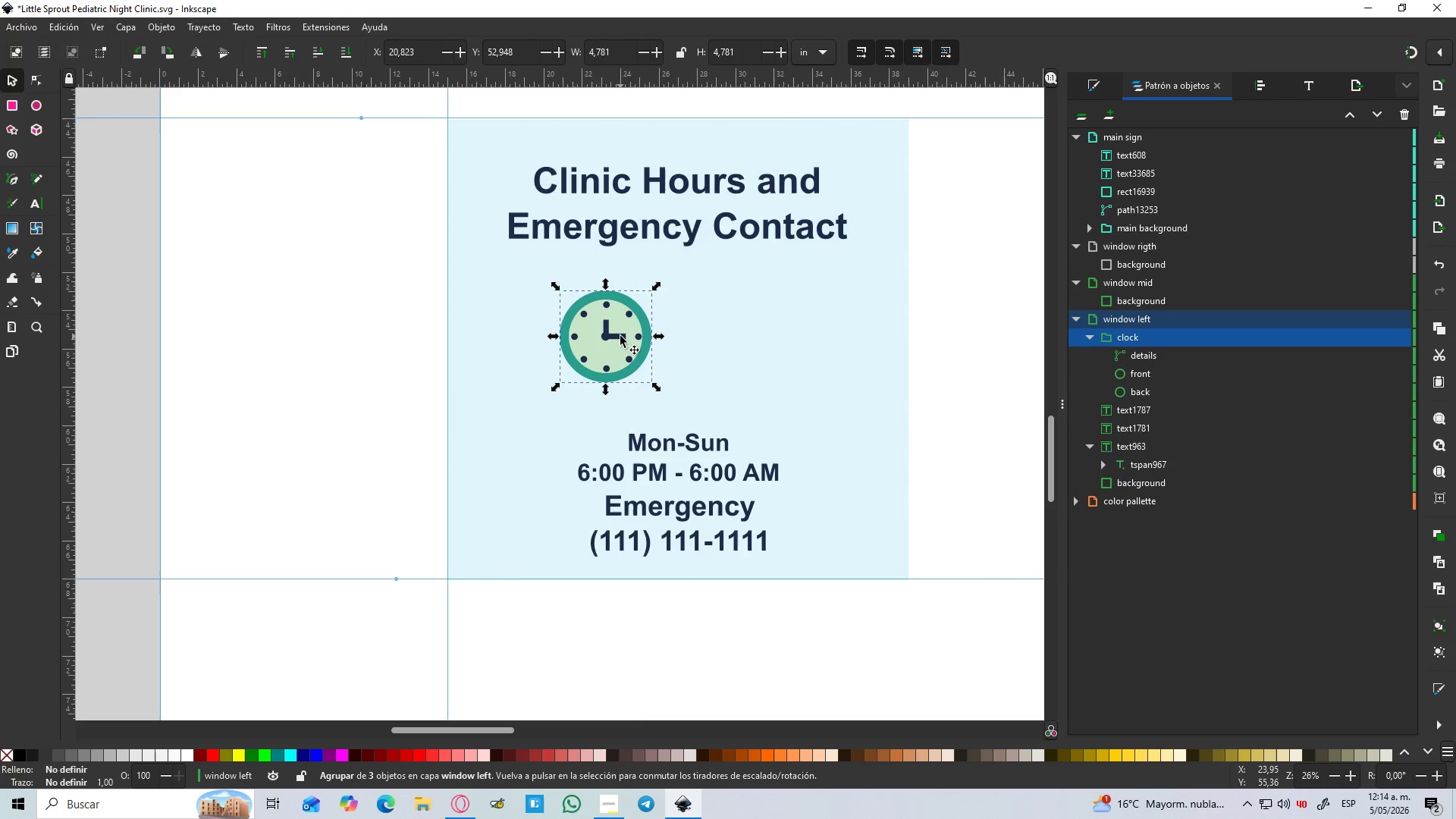 
left_click_drag(start_coordinate=[620, 335], to_coordinate=[604, 362])
 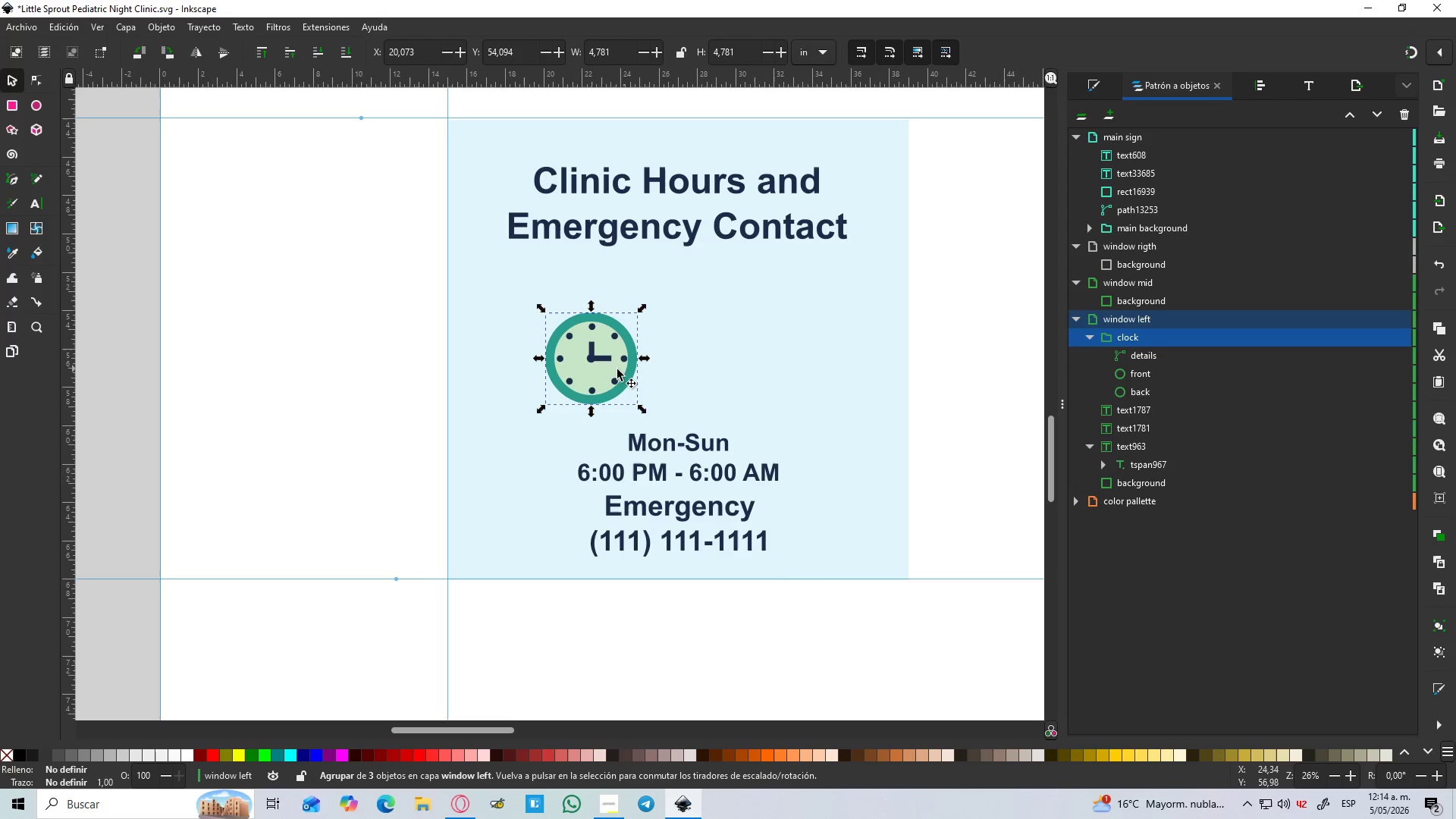 
left_click_drag(start_coordinate=[610, 372], to_coordinate=[610, 366])
 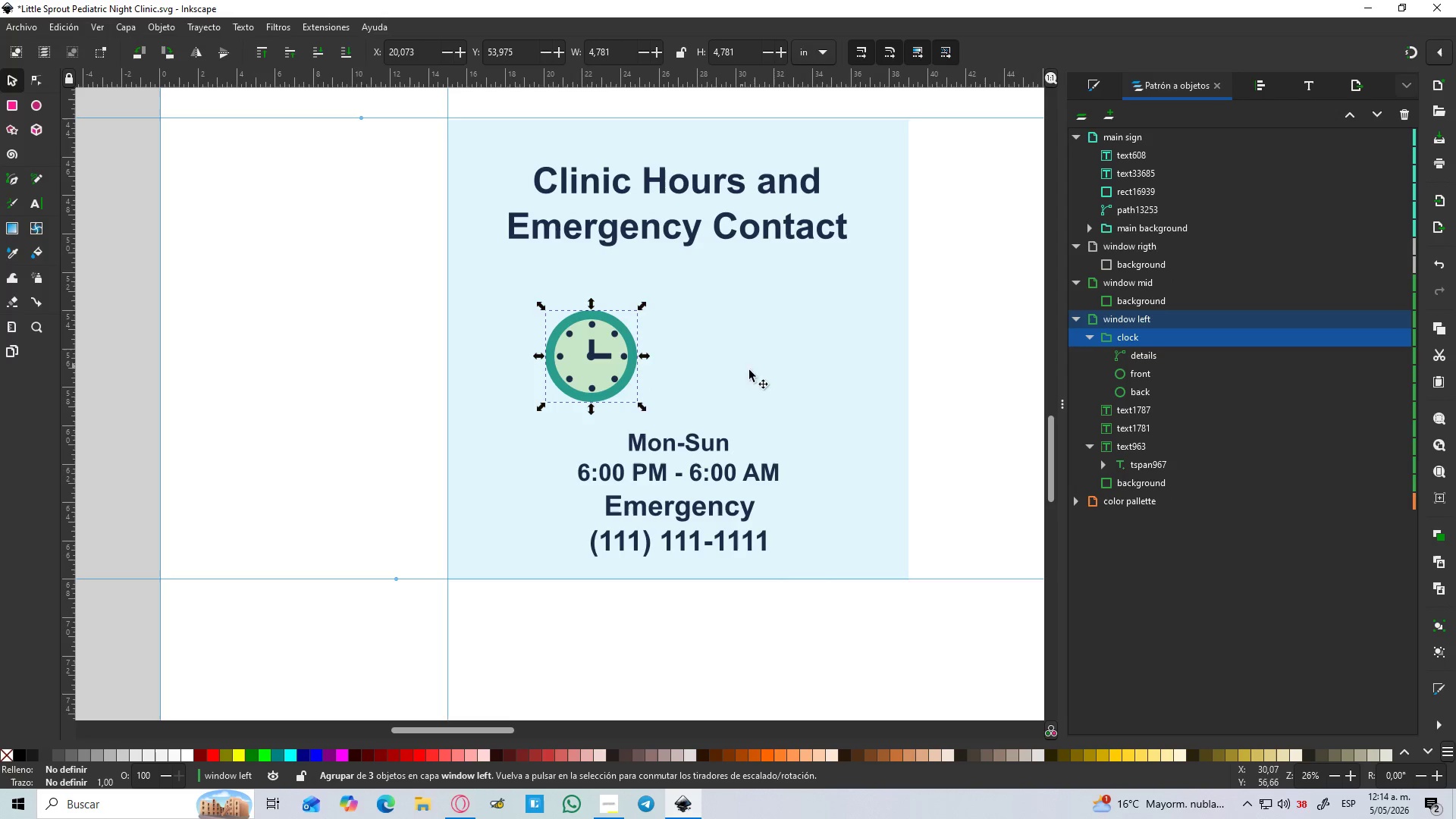 
left_click([950, 375])
 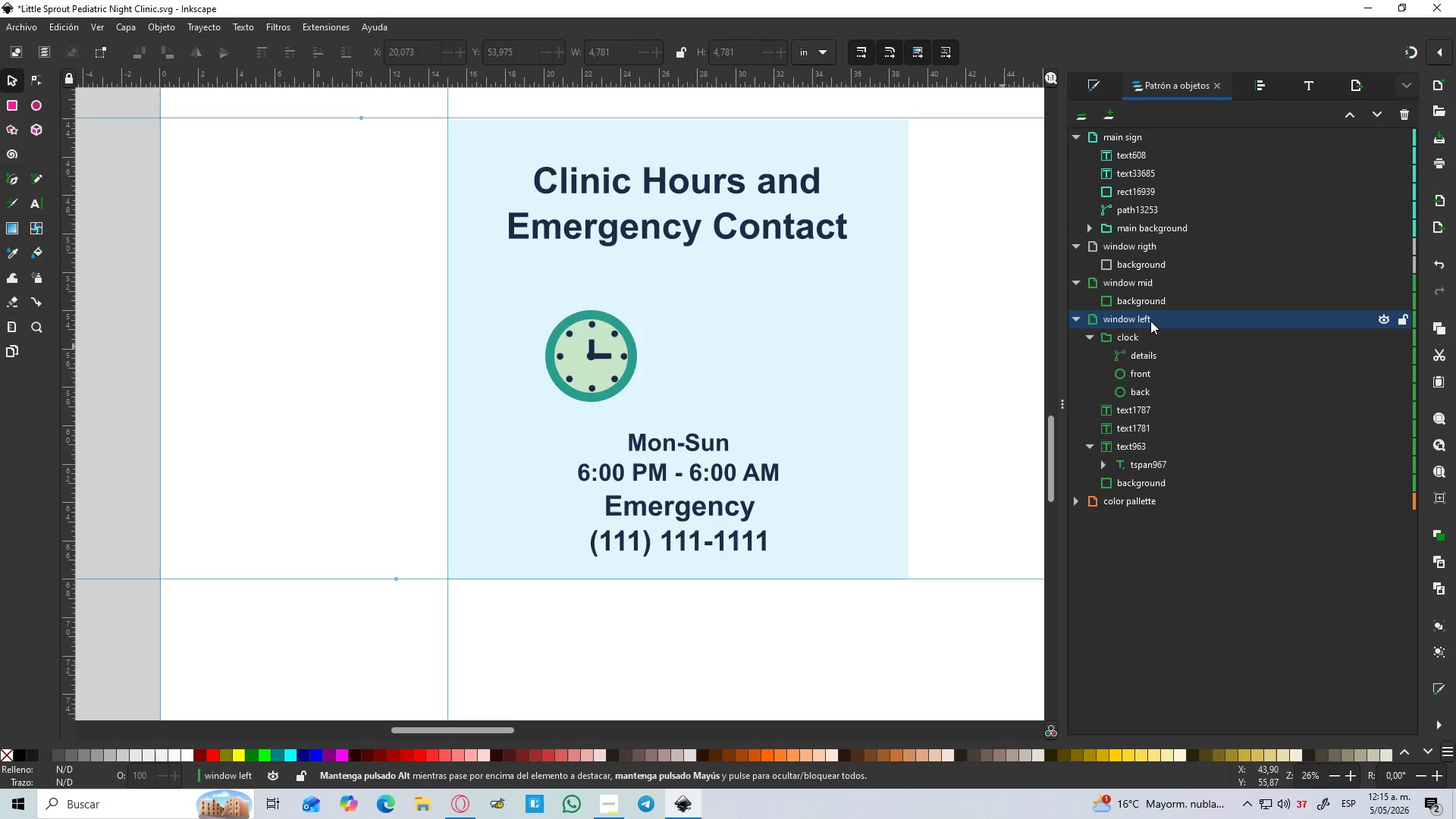 
hold_key(key=ControlLeft, duration=1.25)
scroll: coordinate [659, 361], scroll_direction: up, amount: 2.0
 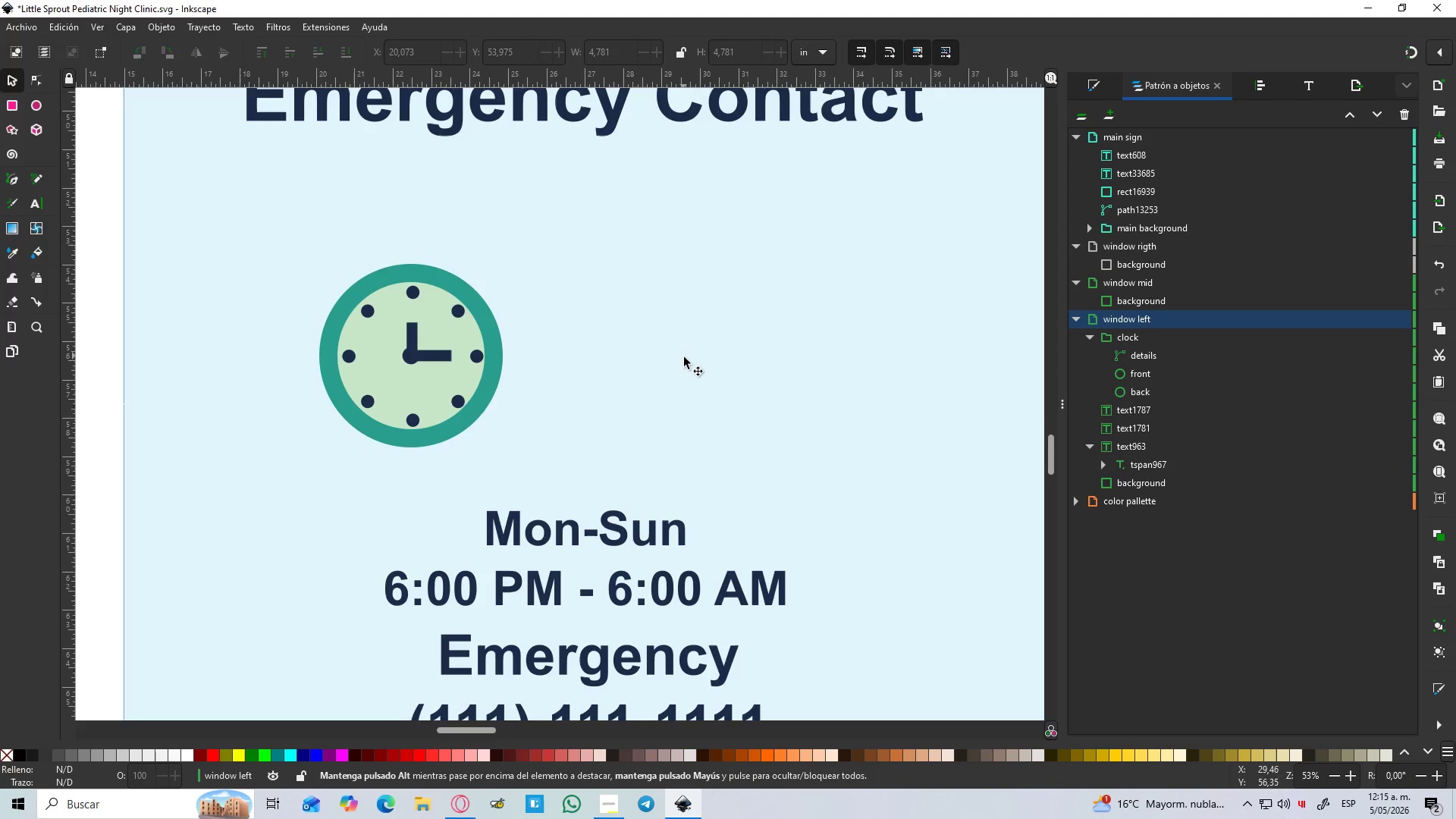 
key(B)
 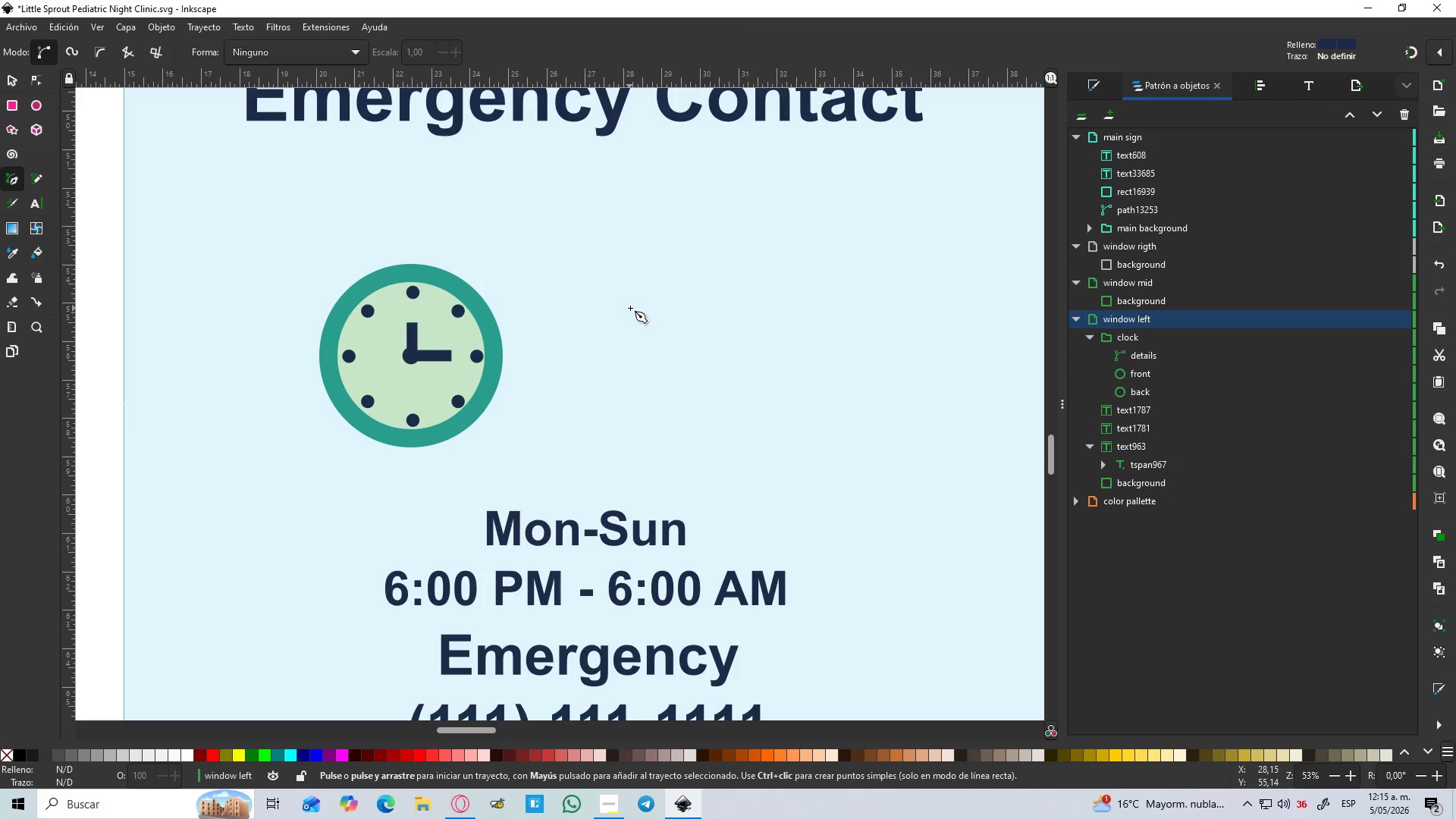 
left_click([632, 302])
 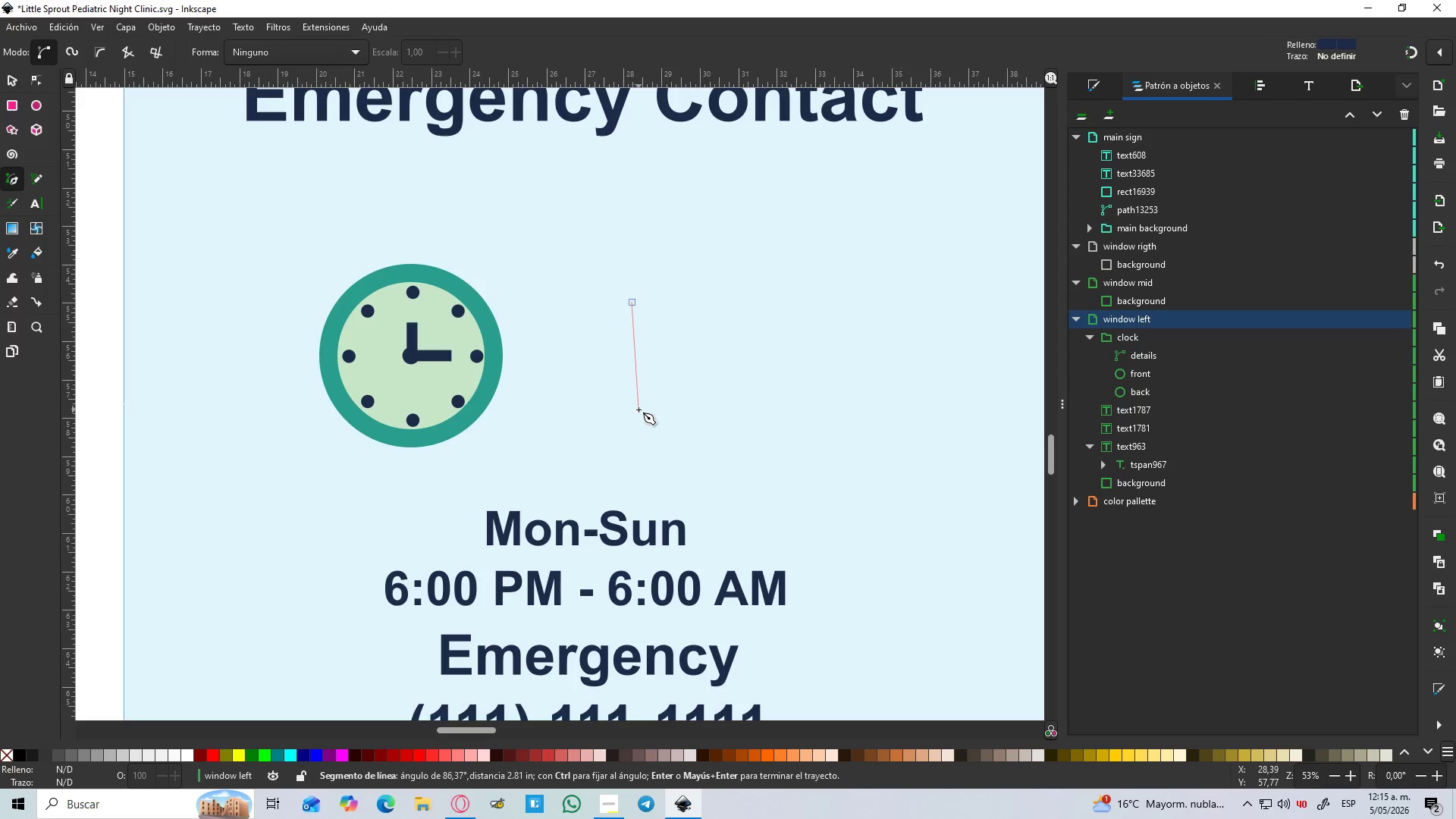 
left_click_drag(start_coordinate=[647, 422], to_coordinate=[693, 478])
 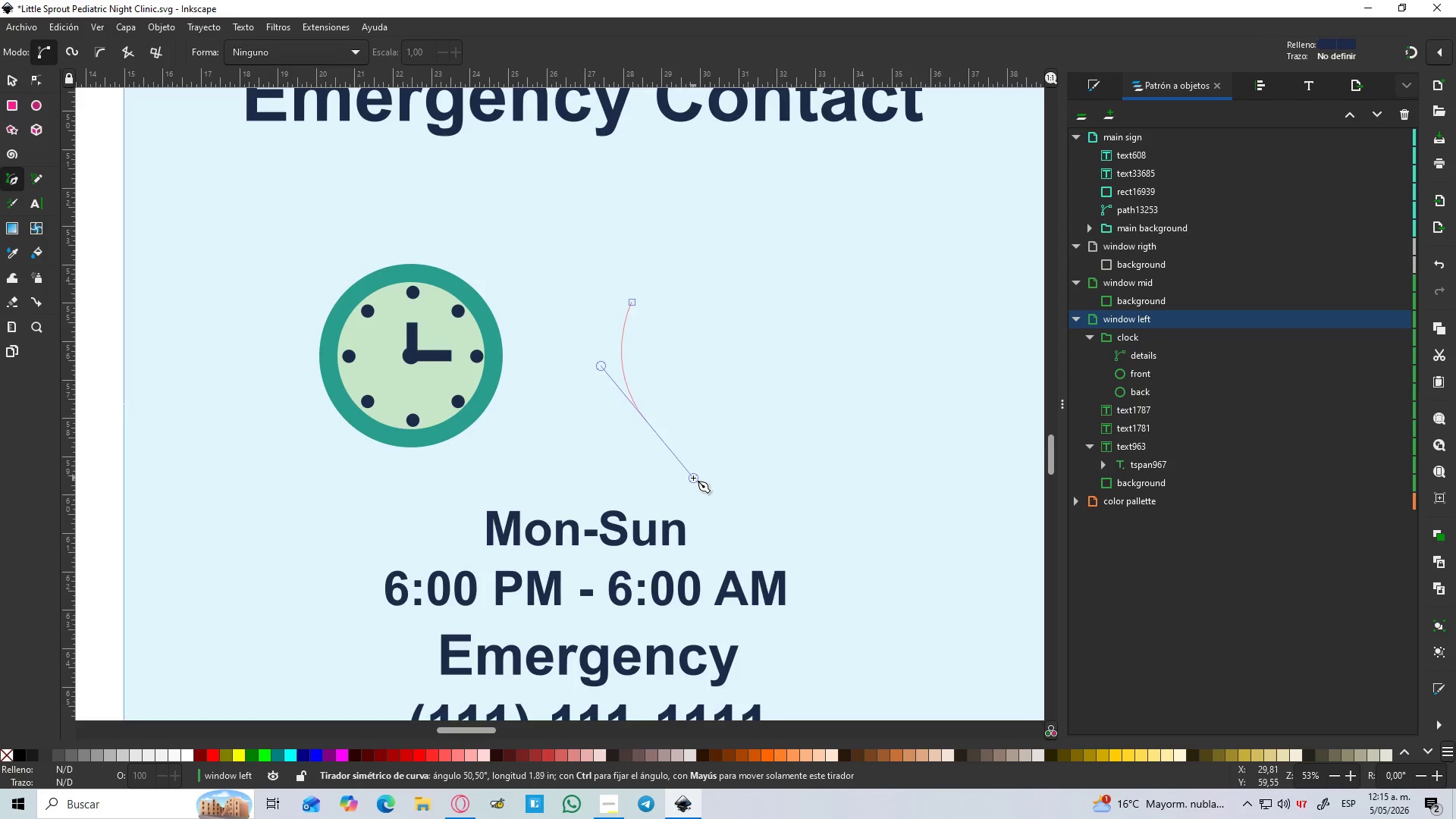 
key(Control+Z)
 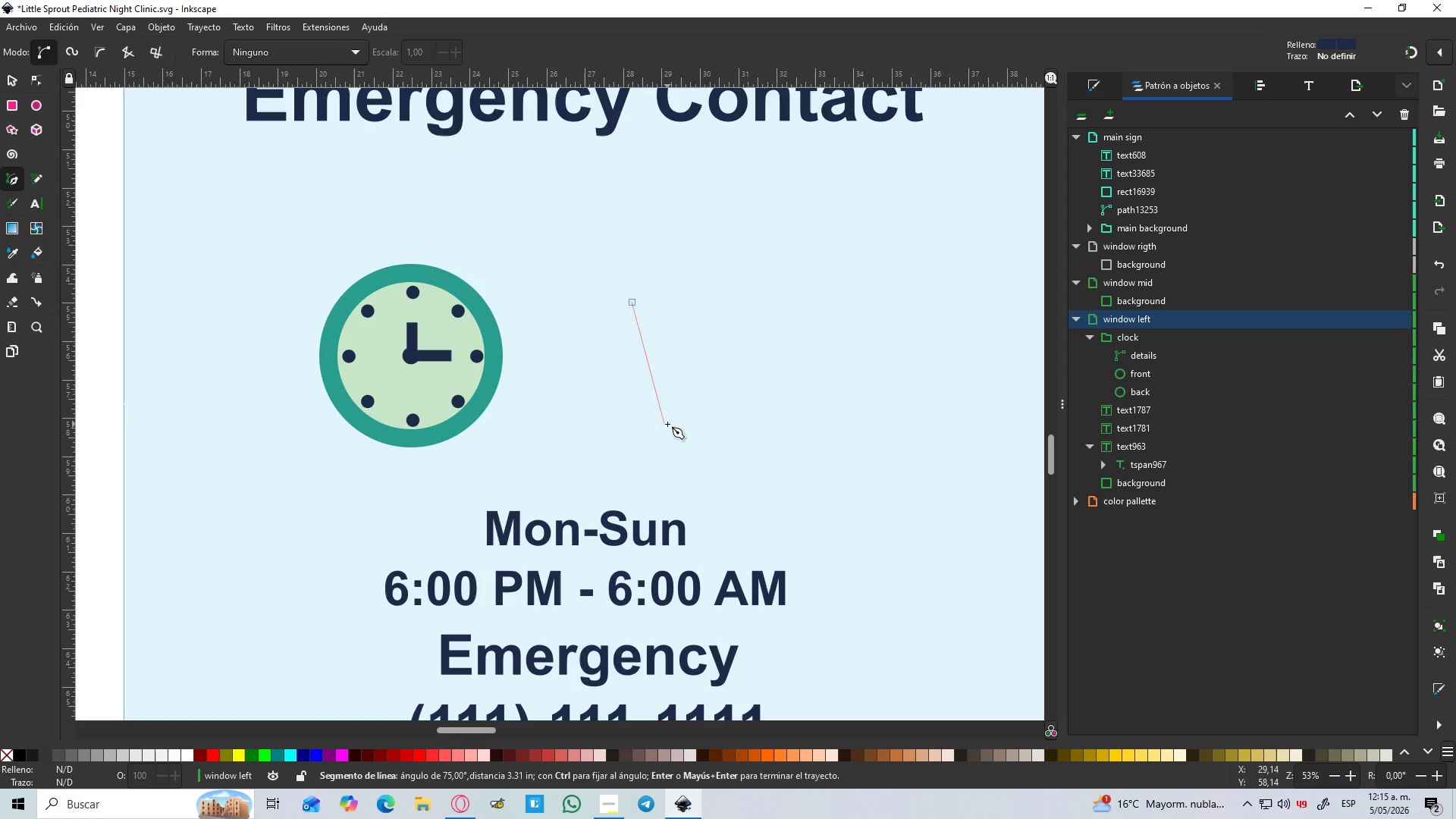 
key(Control+Z)
 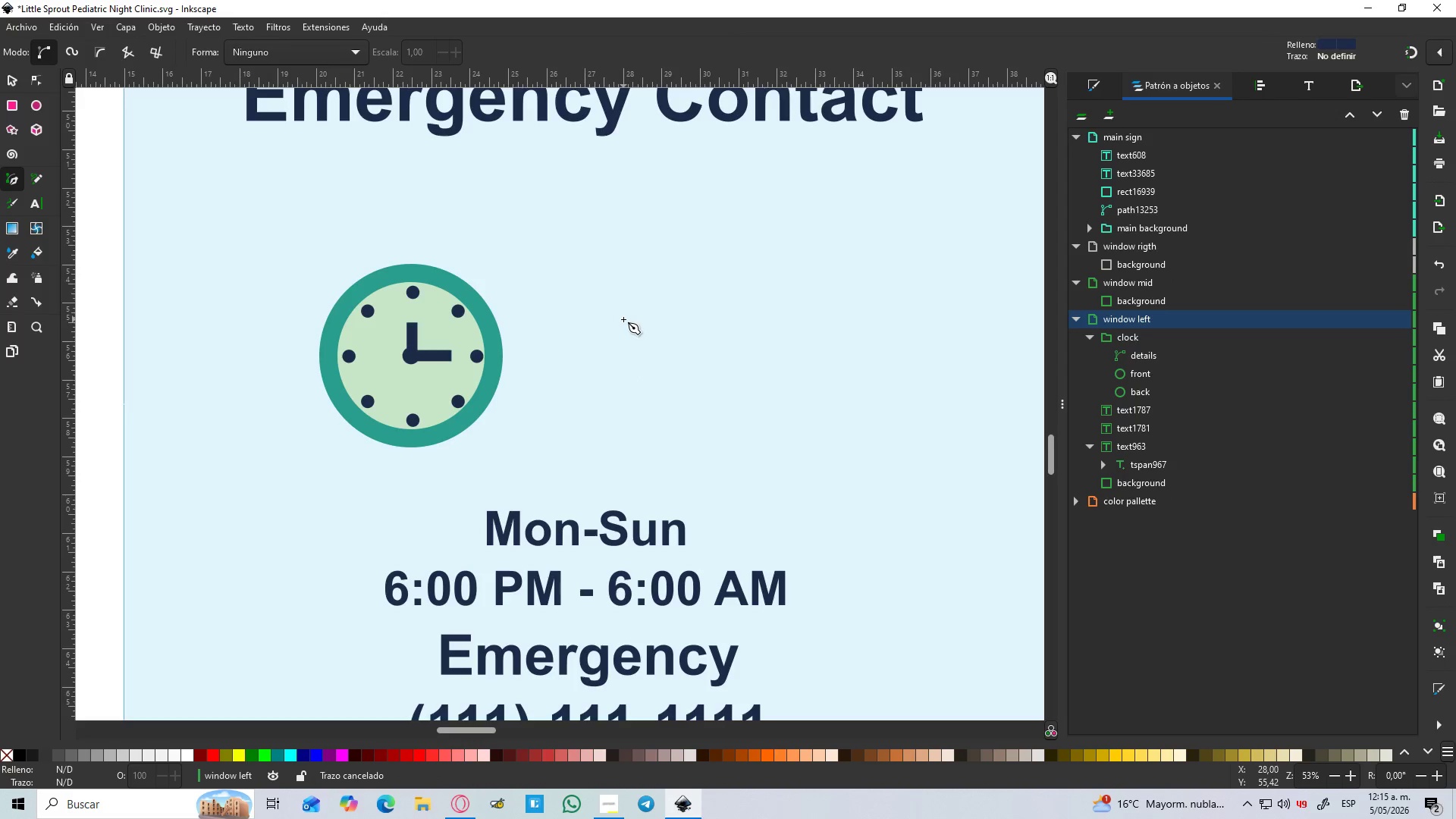 
left_click([623, 319])
 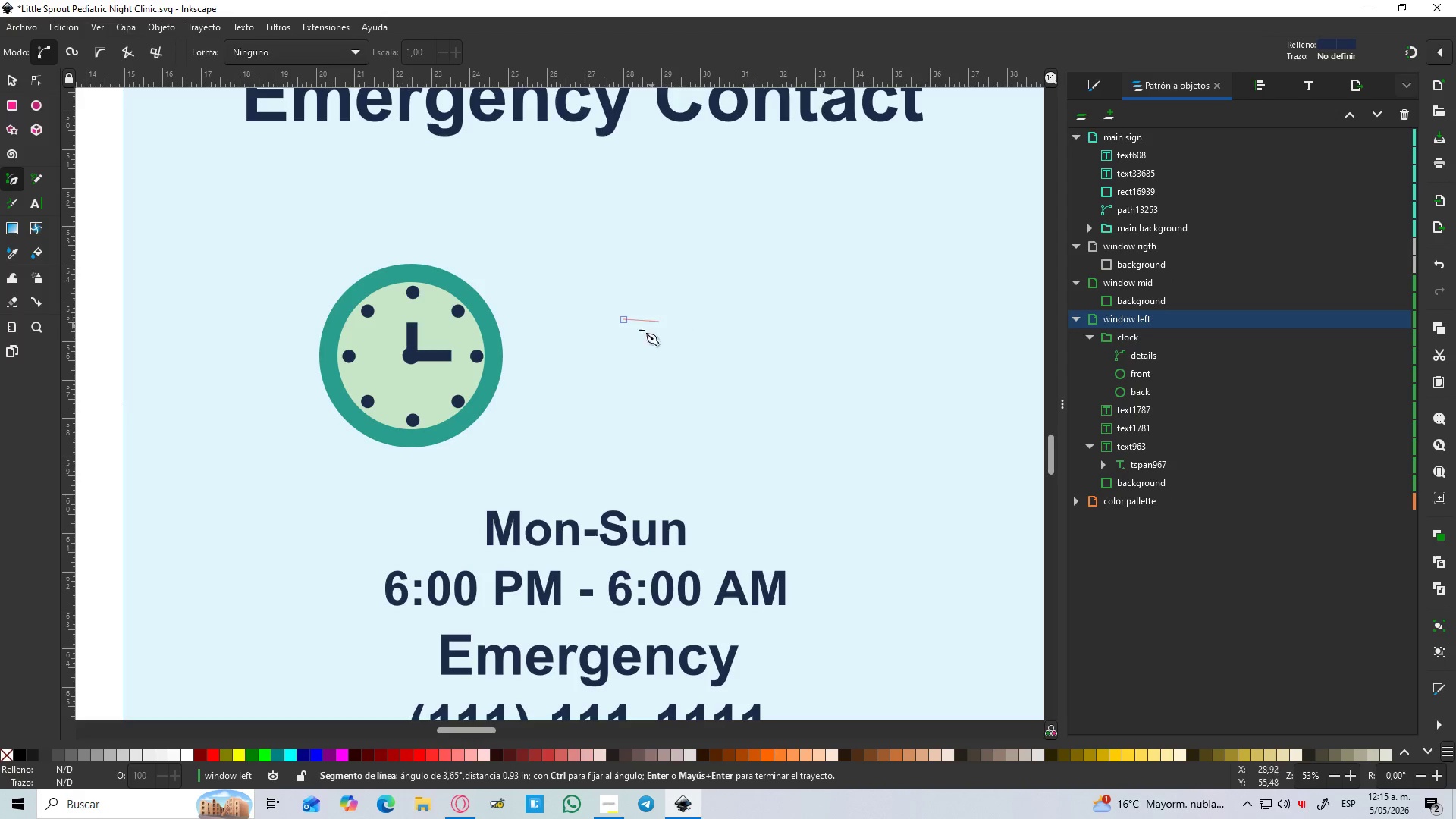 
hold_key(key=ControlLeft, duration=0.45)
scroll: coordinate [642, 350], scroll_direction: up, amount: 2.0
 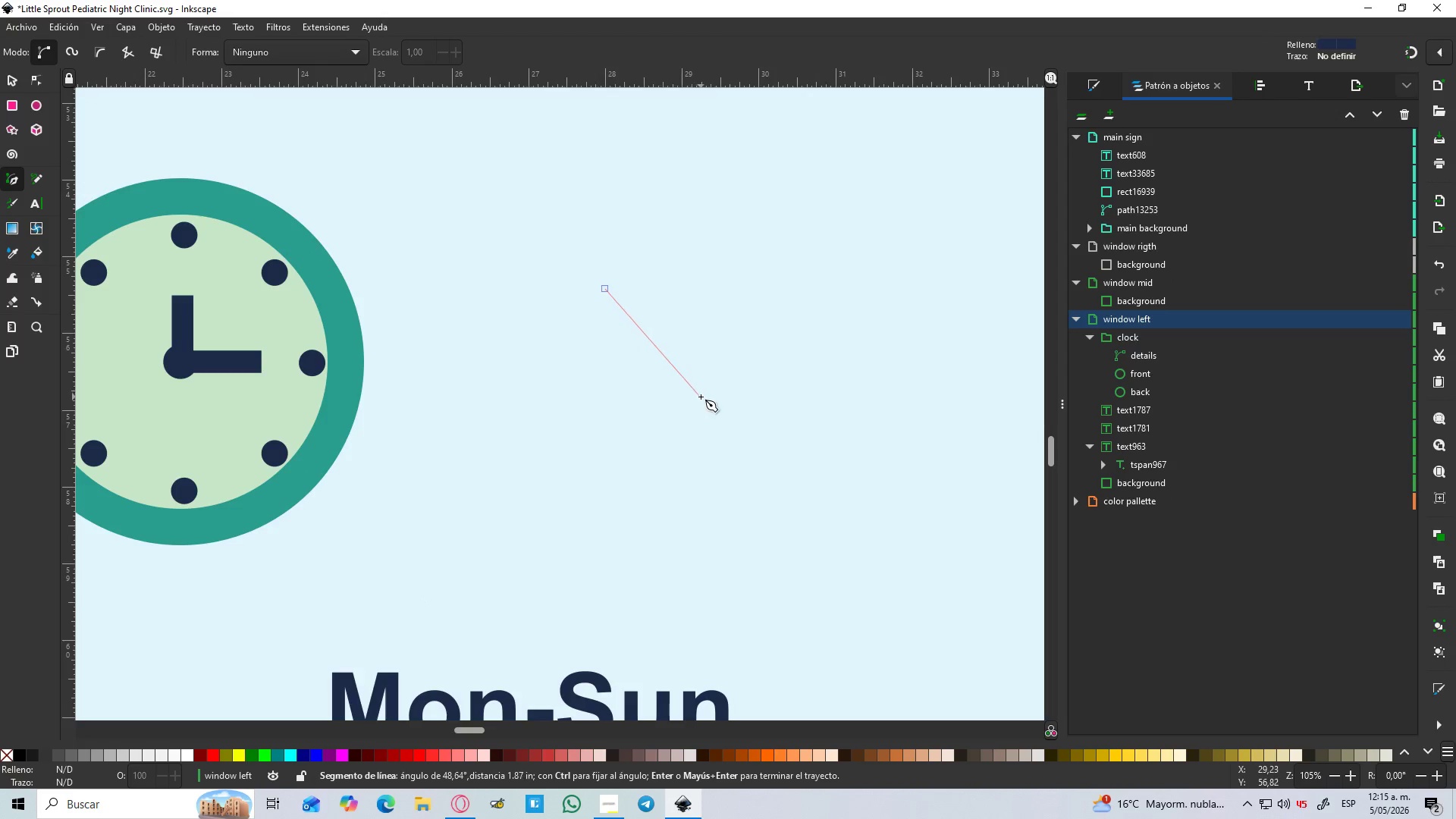 
hold_key(key=ControlLeft, duration=0.33)
scroll: coordinate [721, 404], scroll_direction: down, amount: 2.0
 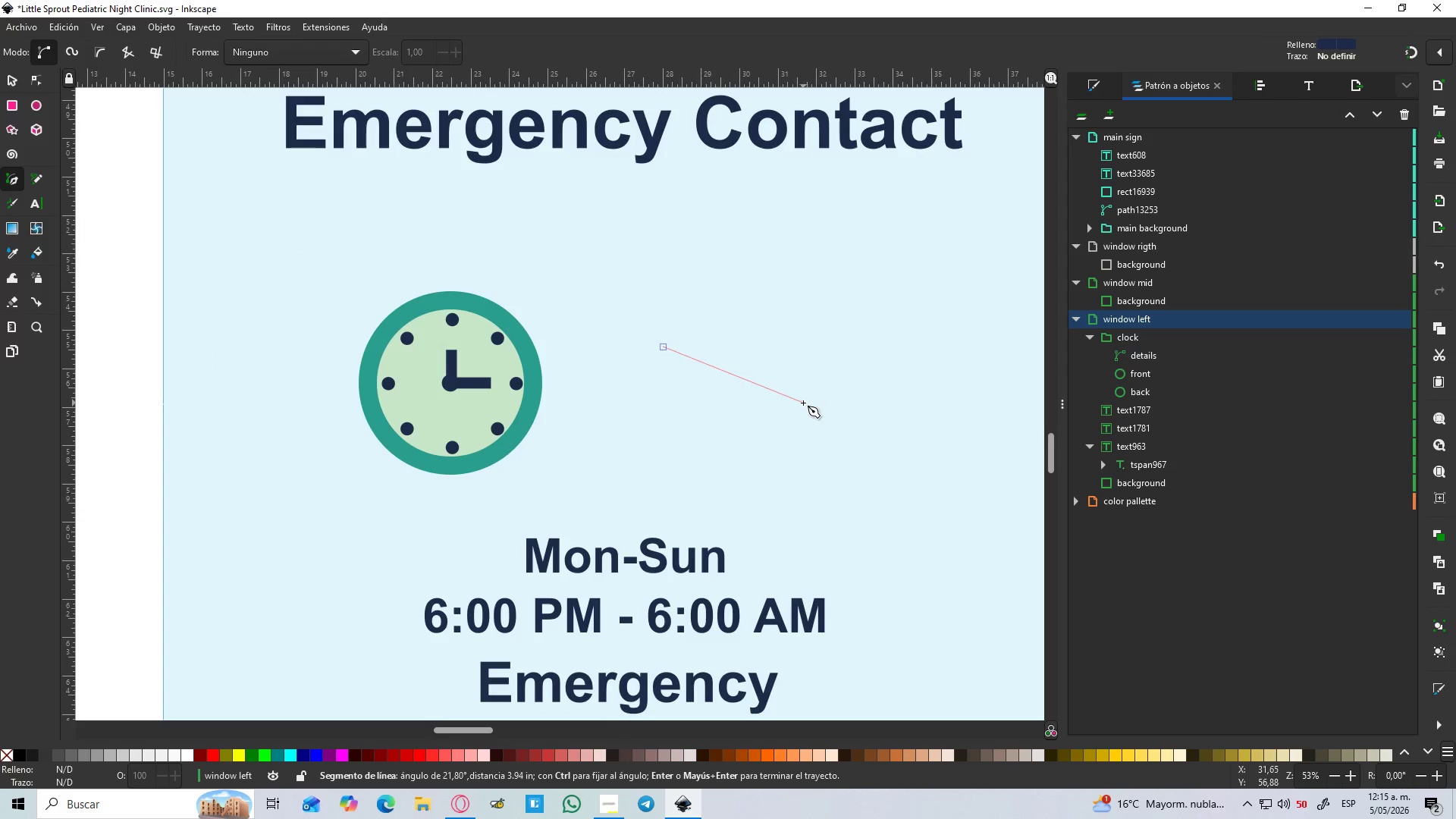 
left_click_drag(start_coordinate=[814, 404], to_coordinate=[945, 406])
 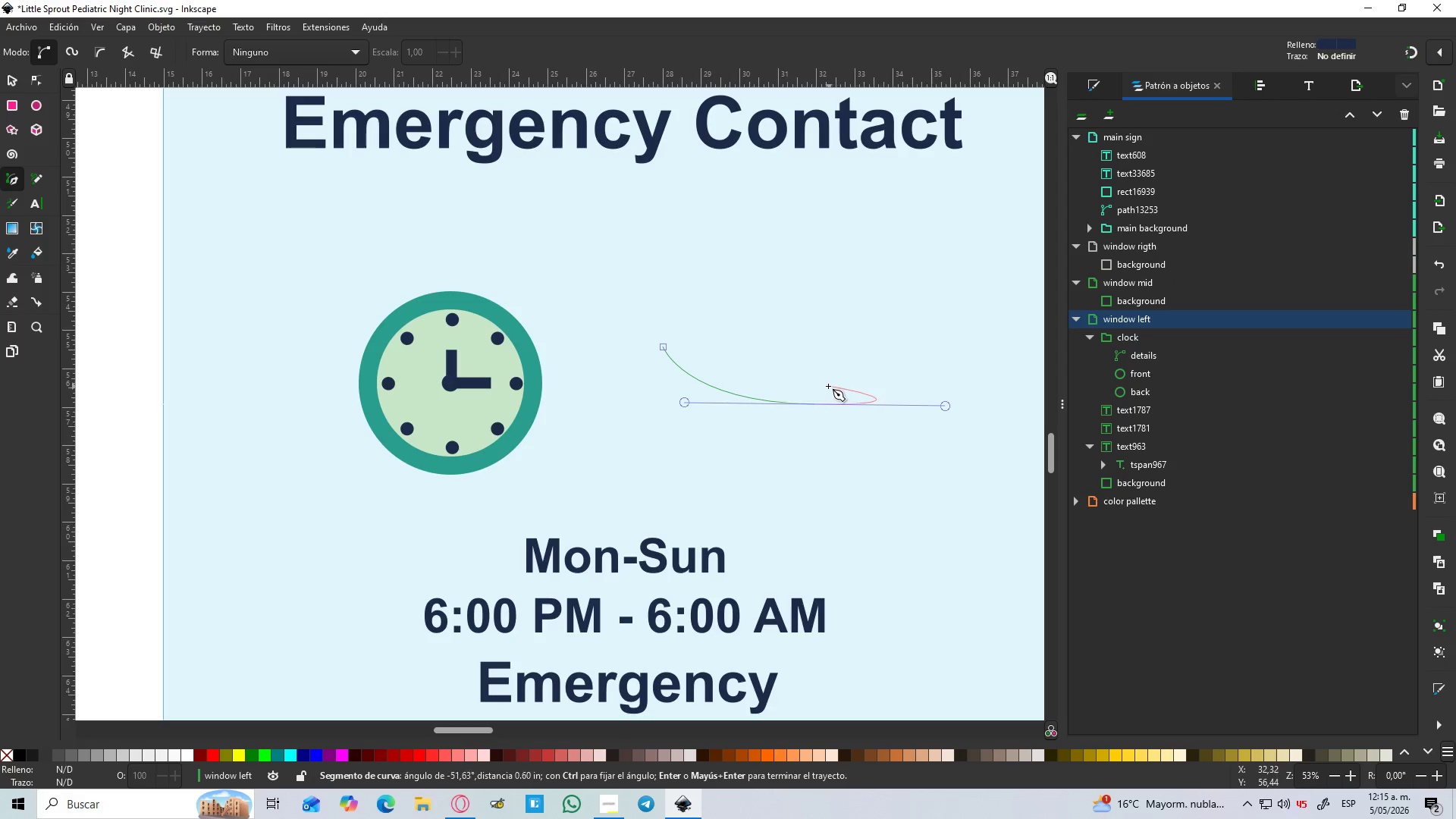 
key(Shift+L)
 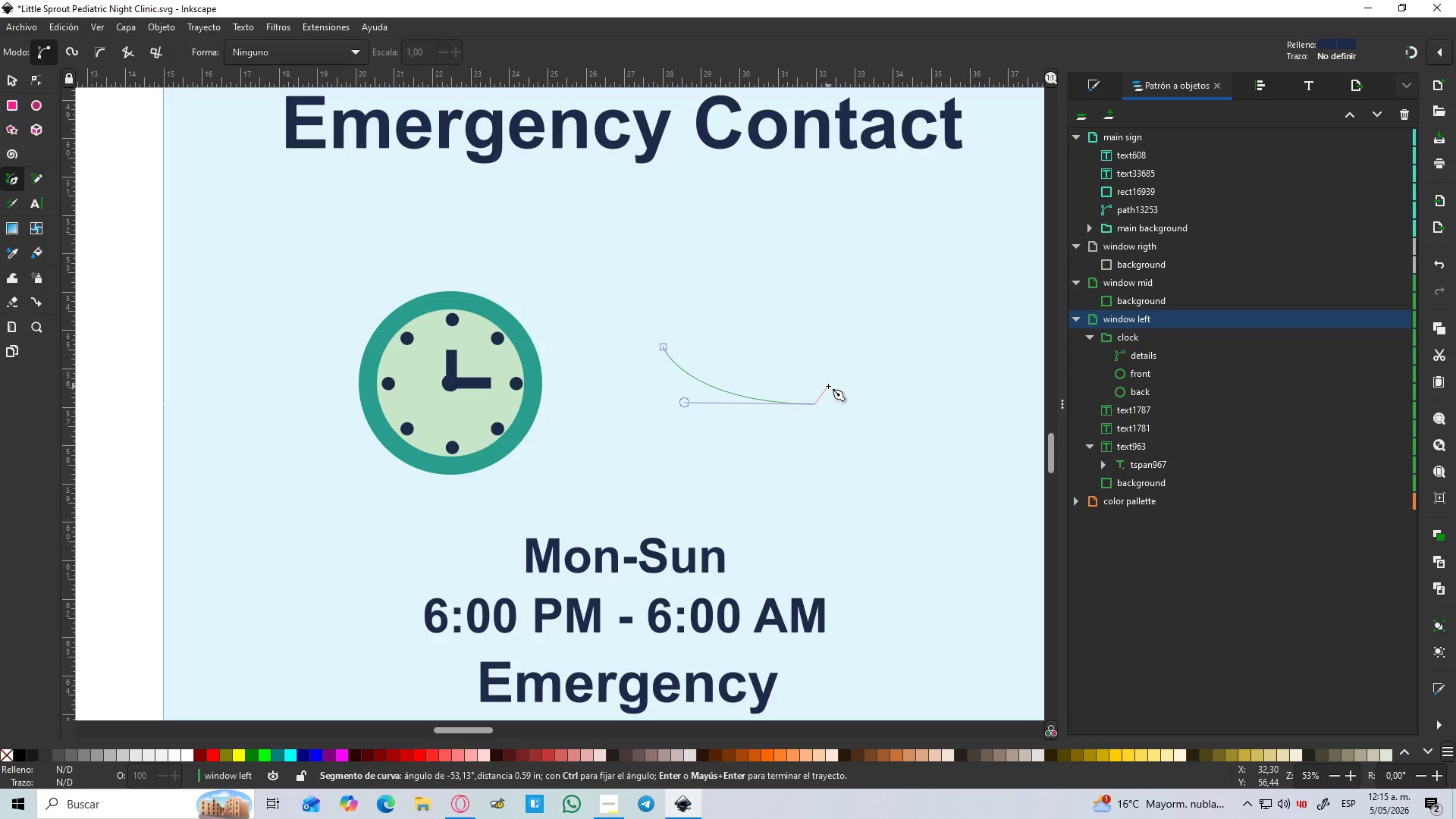 
hold_key(key=ControlLeft, duration=1.5)
 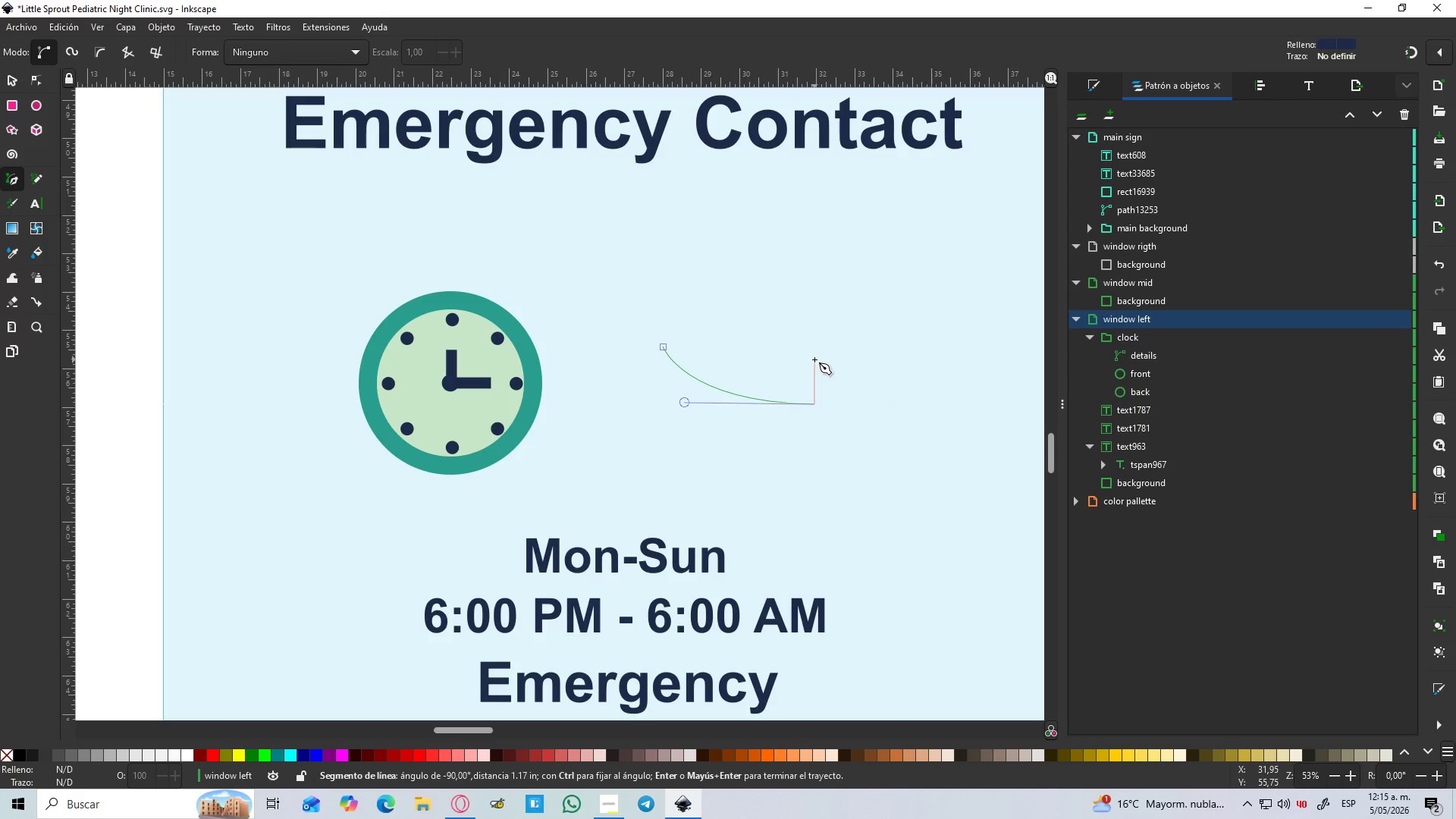 
hold_key(key=ControlLeft, duration=1.0)
left_click([814, 359])
 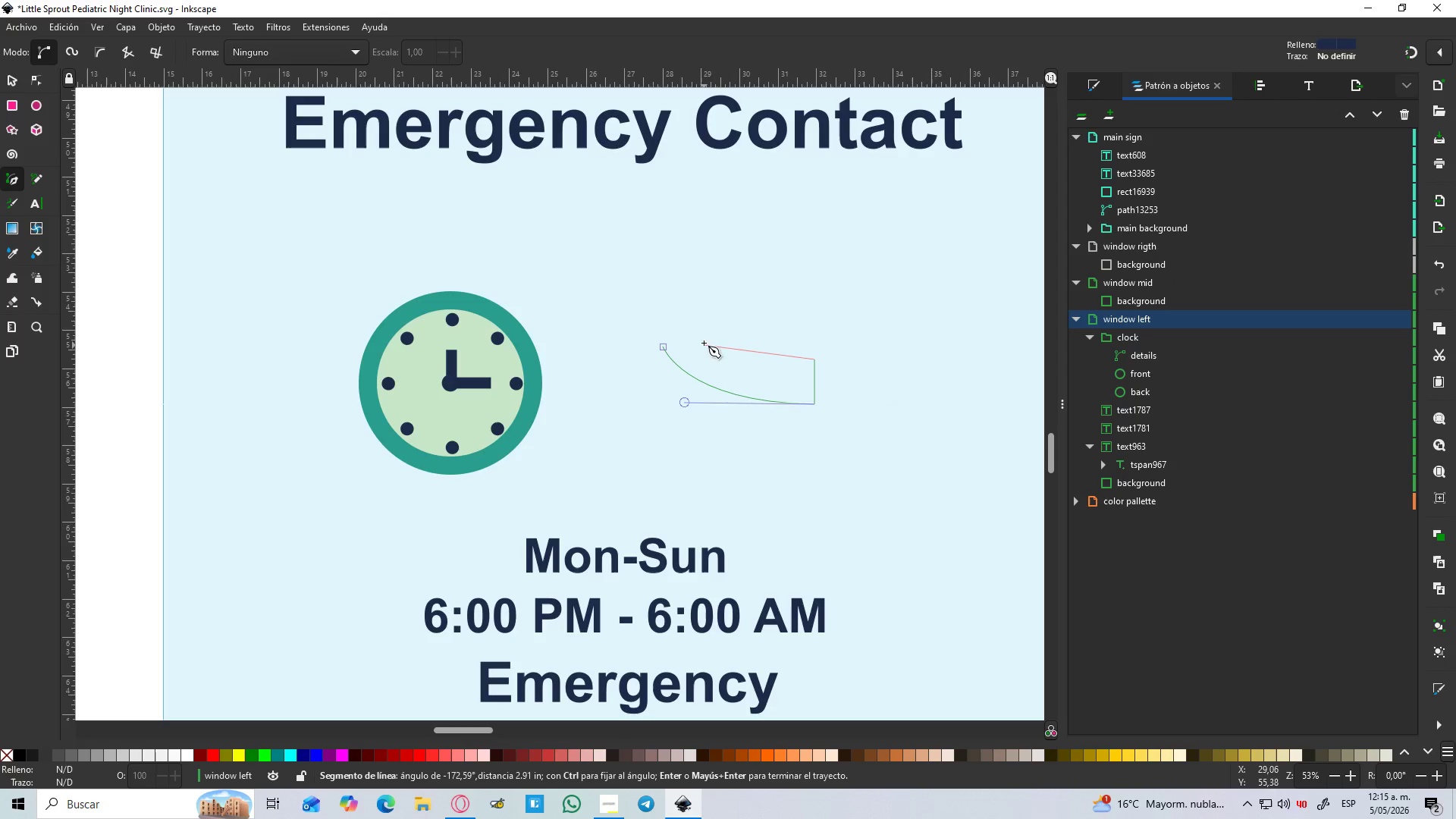 
hold_key(key=ControlLeft, duration=1.5)
 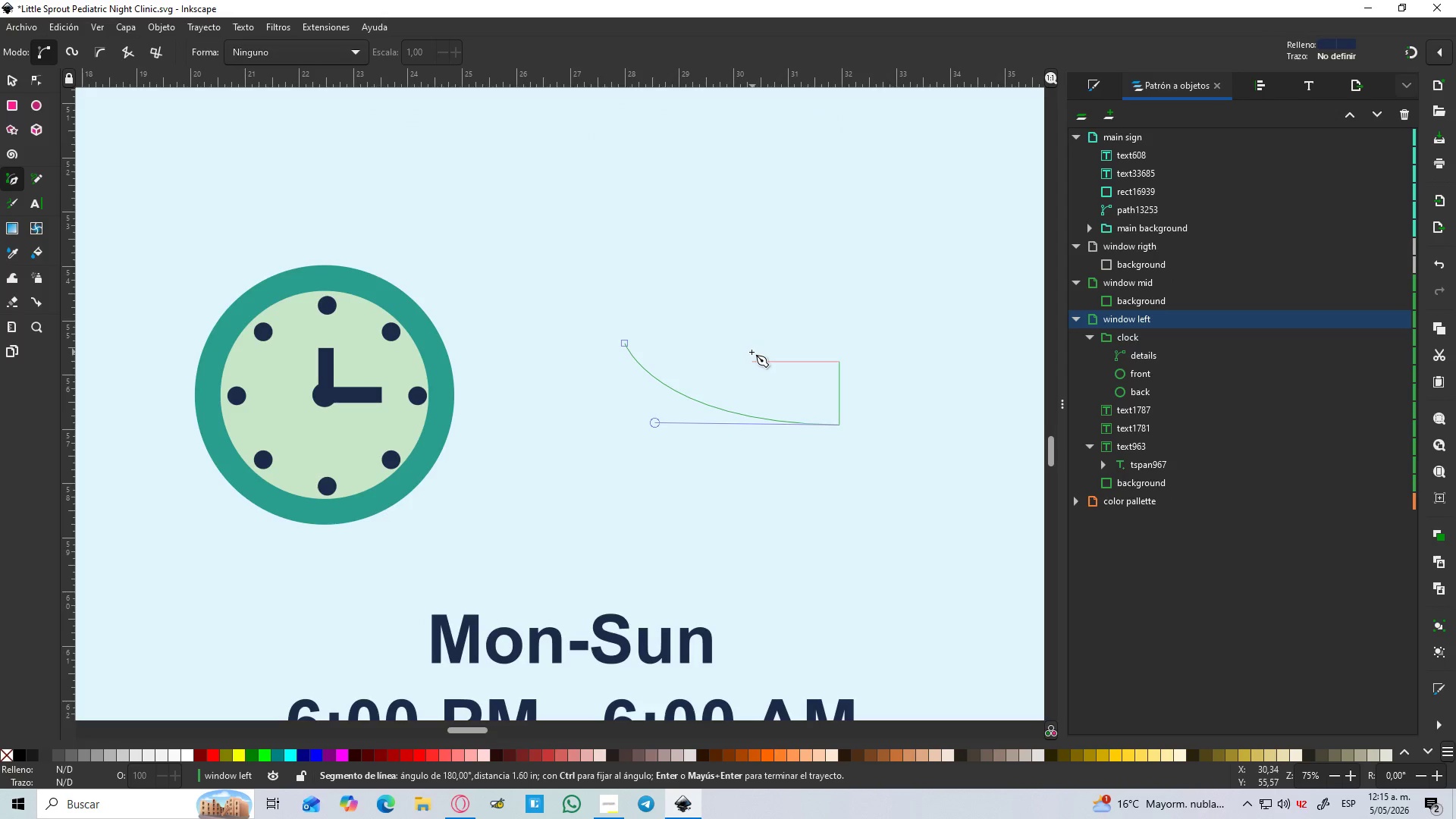 
hold_key(key=ControlLeft, duration=1.08)
scroll: coordinate [748, 350], scroll_direction: up, amount: 2.0
 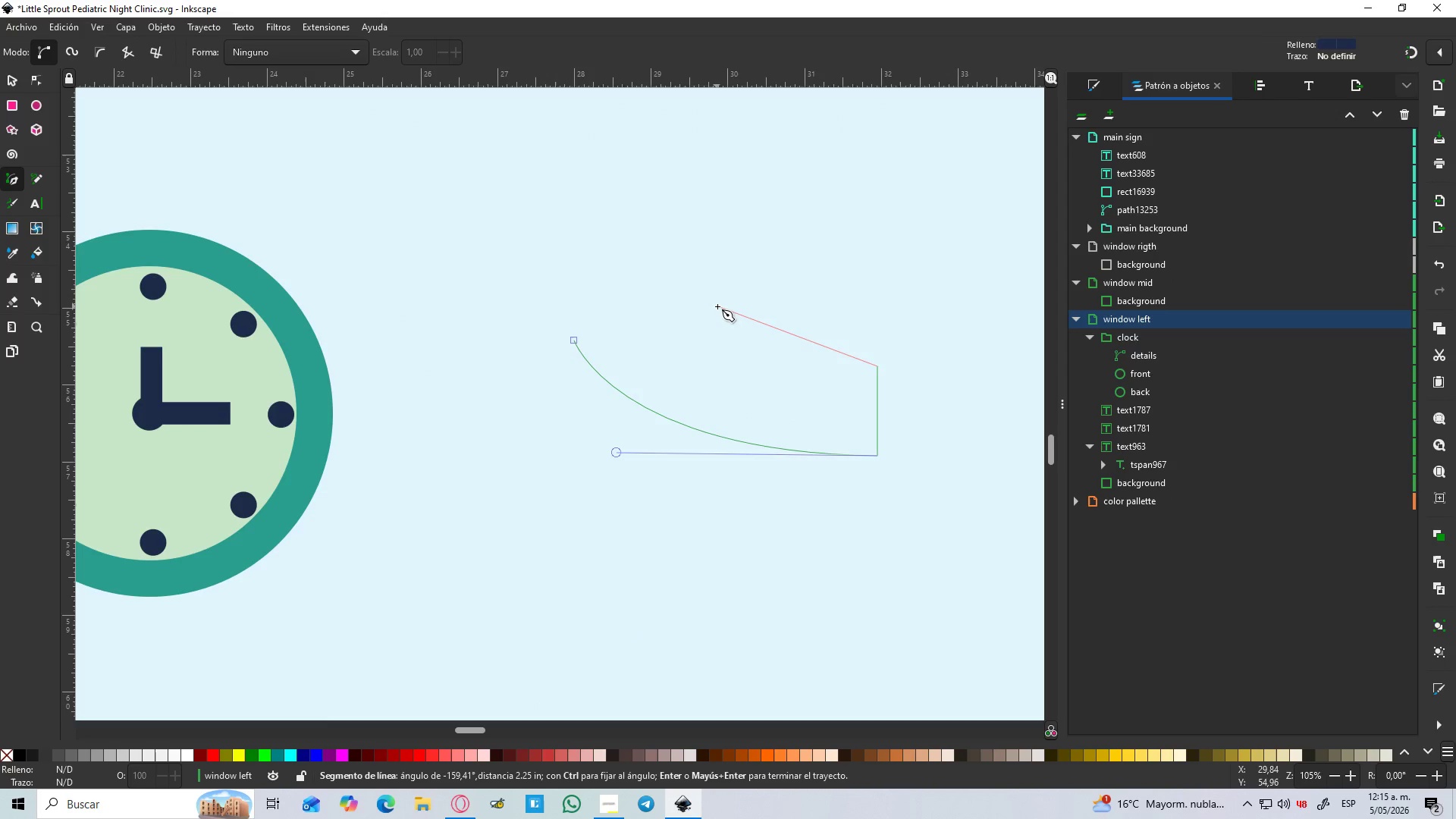 
left_click_drag(start_coordinate=[717, 306], to_coordinate=[714, 219])
 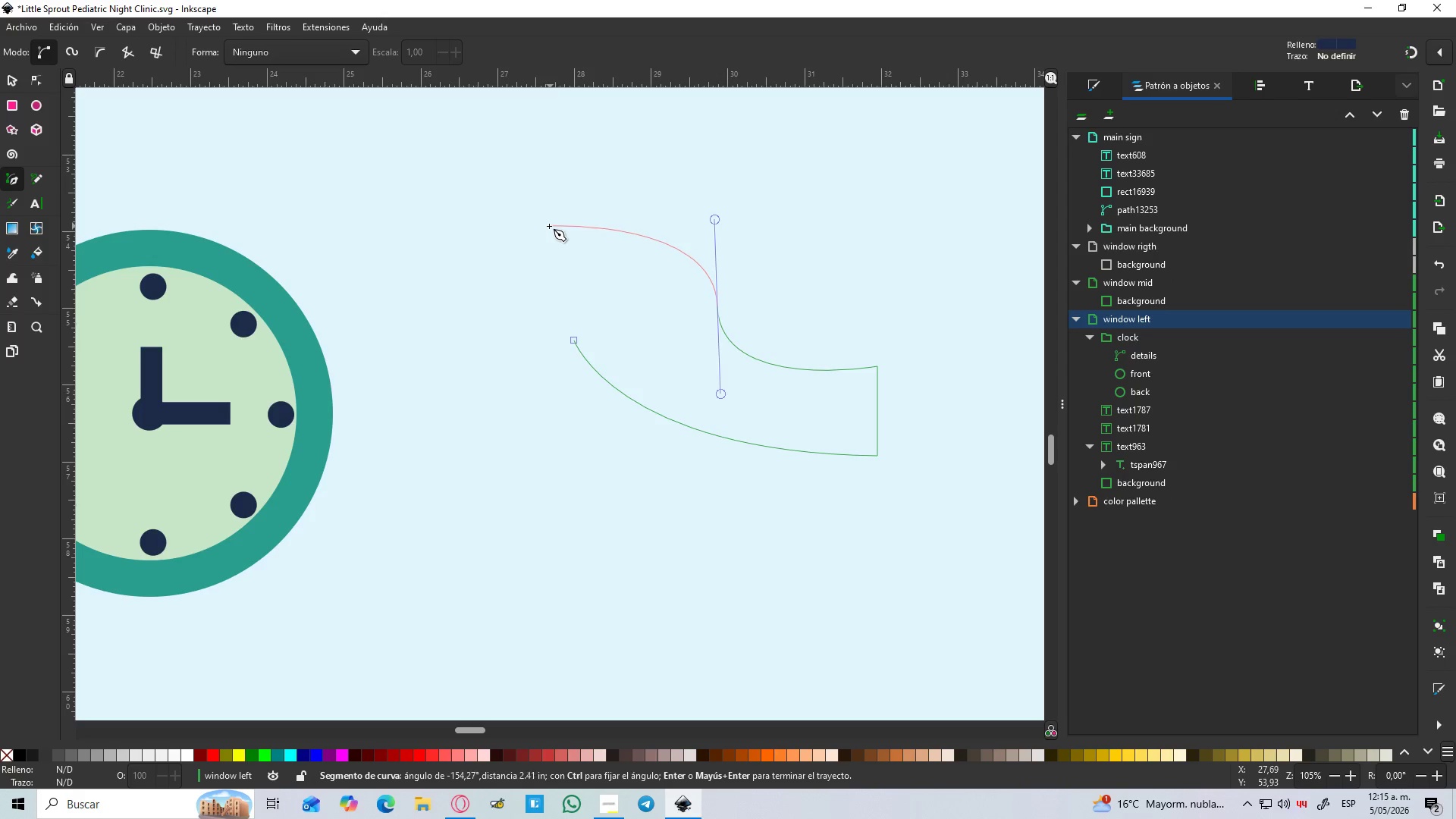 
left_click_drag(start_coordinate=[538, 227], to_coordinate=[437, 229])
 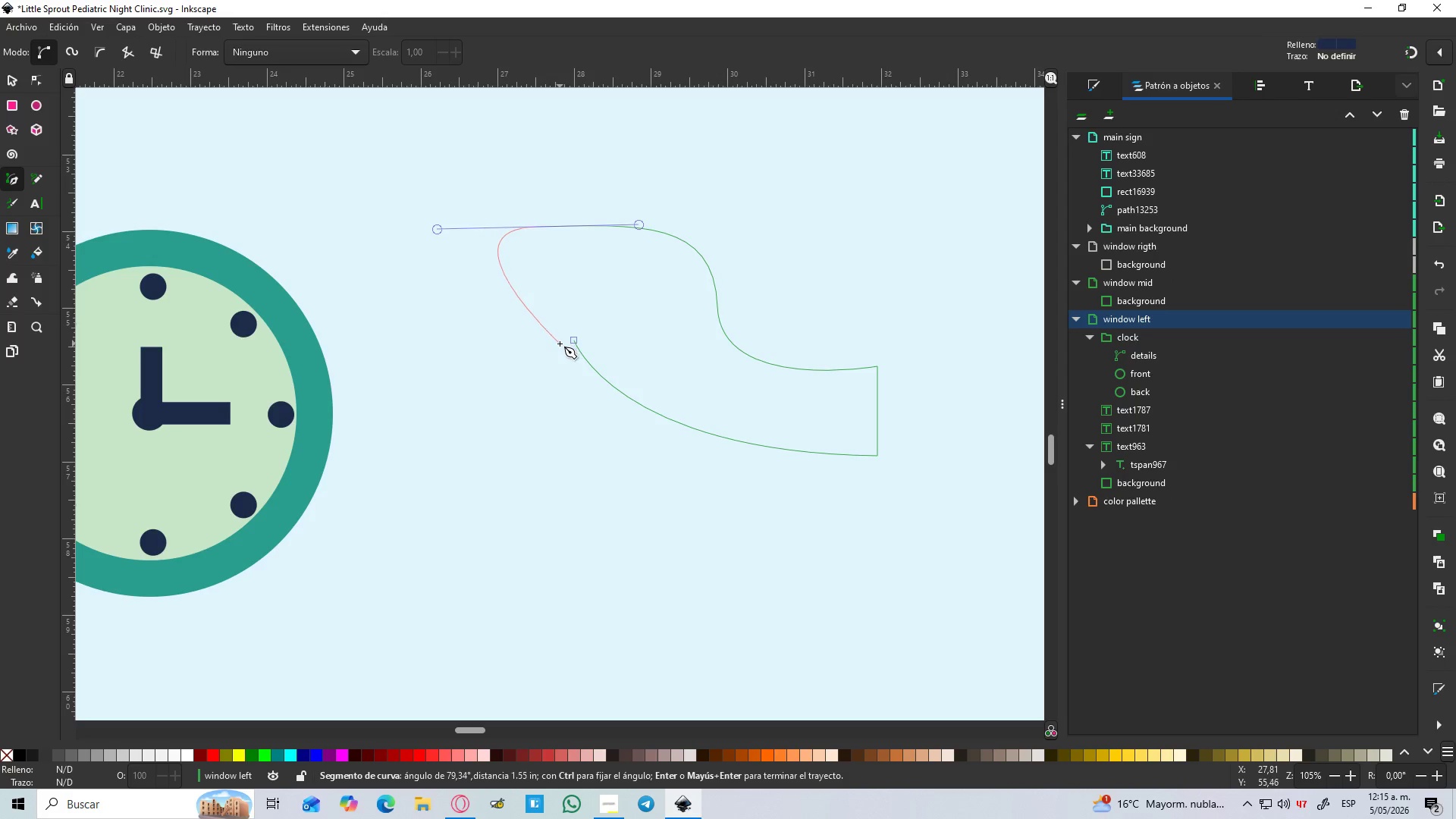 
key(Shift+L)
 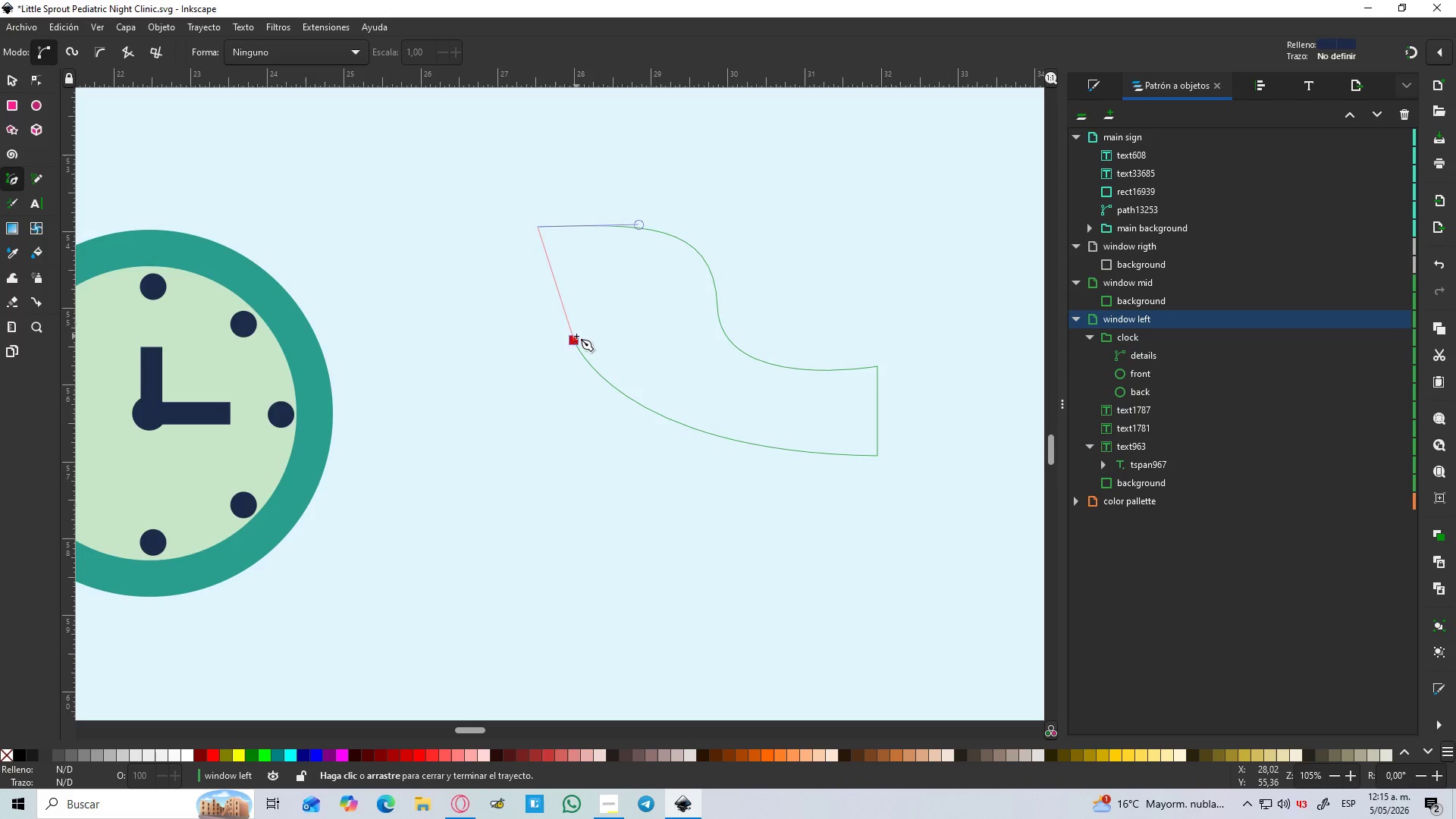 
left_click_drag(start_coordinate=[571, 339], to_coordinate=[606, 396])
 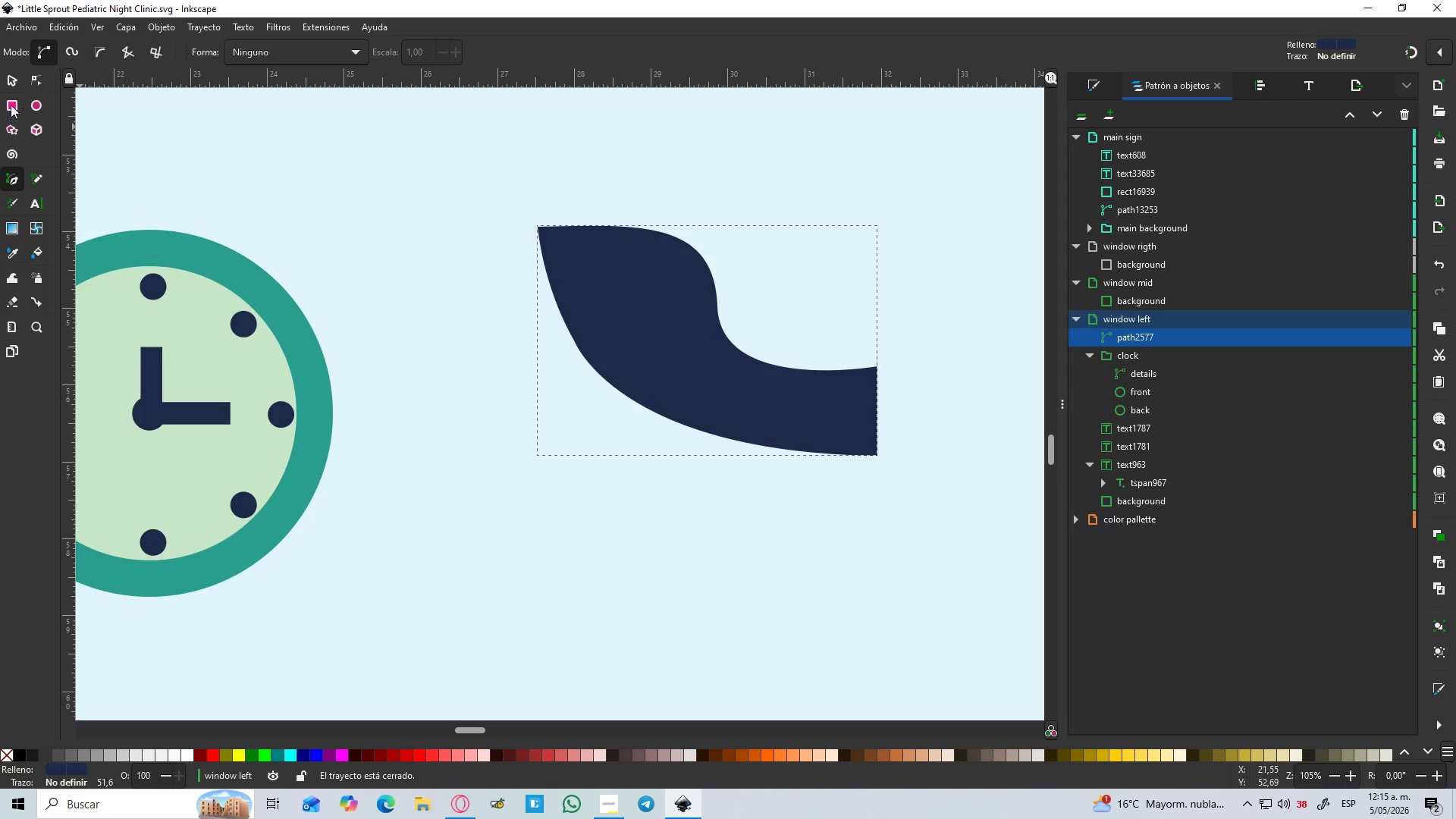 
left_click([11, 80])
 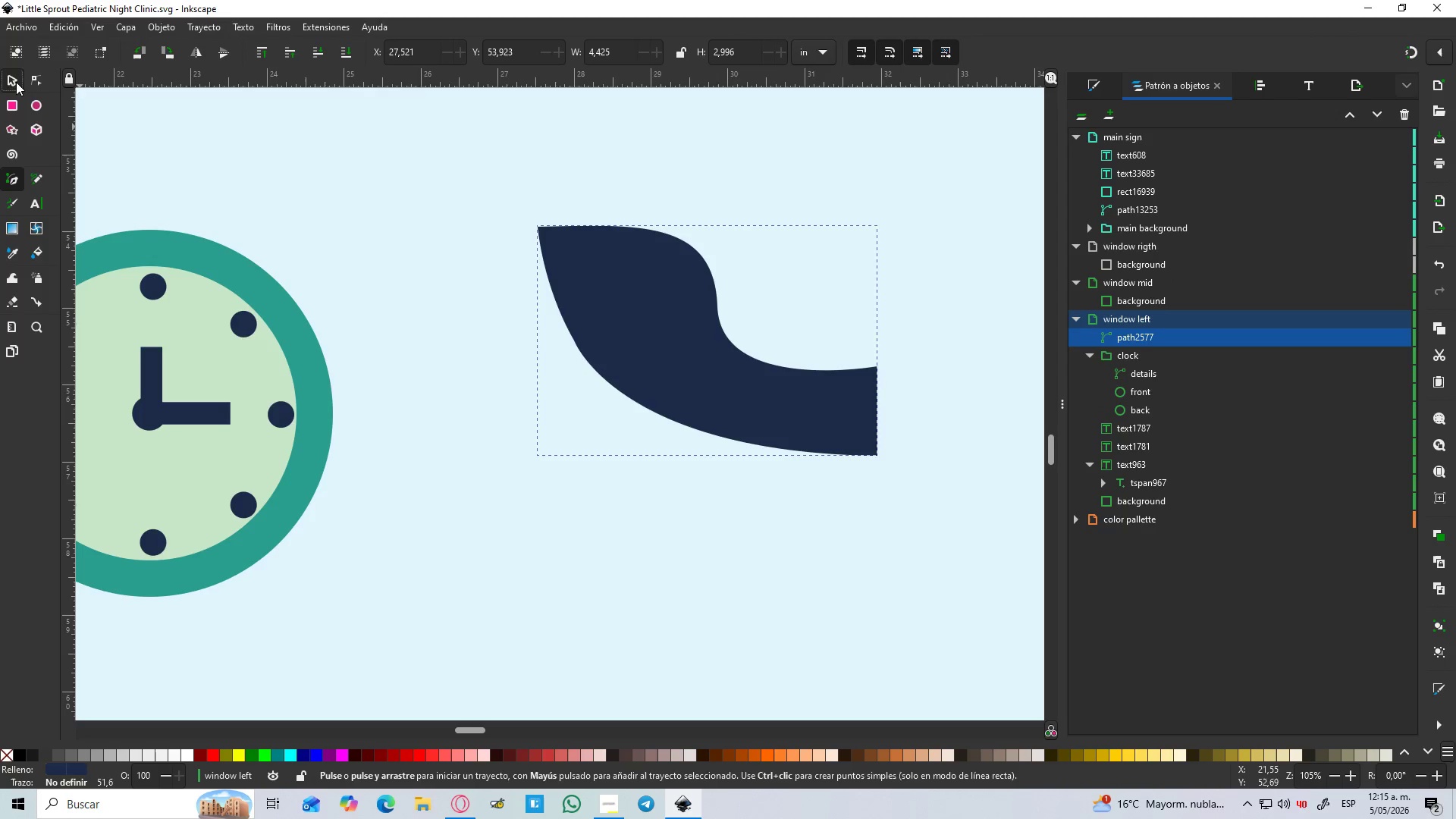 
hold_key(key=ControlLeft, duration=1.41)
scroll: coordinate [660, 268], scroll_direction: down, amount: 3.0
 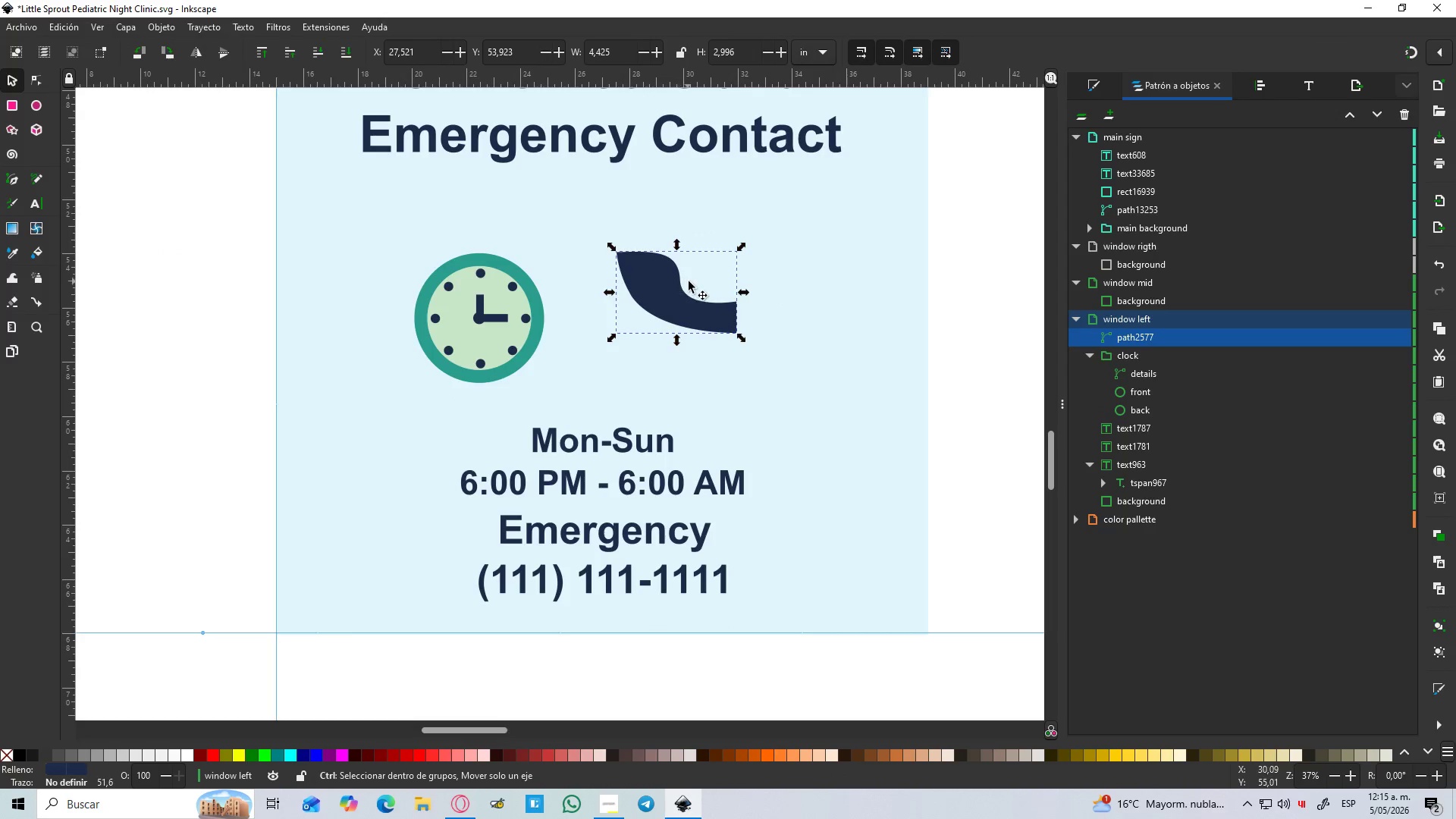 
scroll: coordinate [689, 281], scroll_direction: up, amount: 1.0
 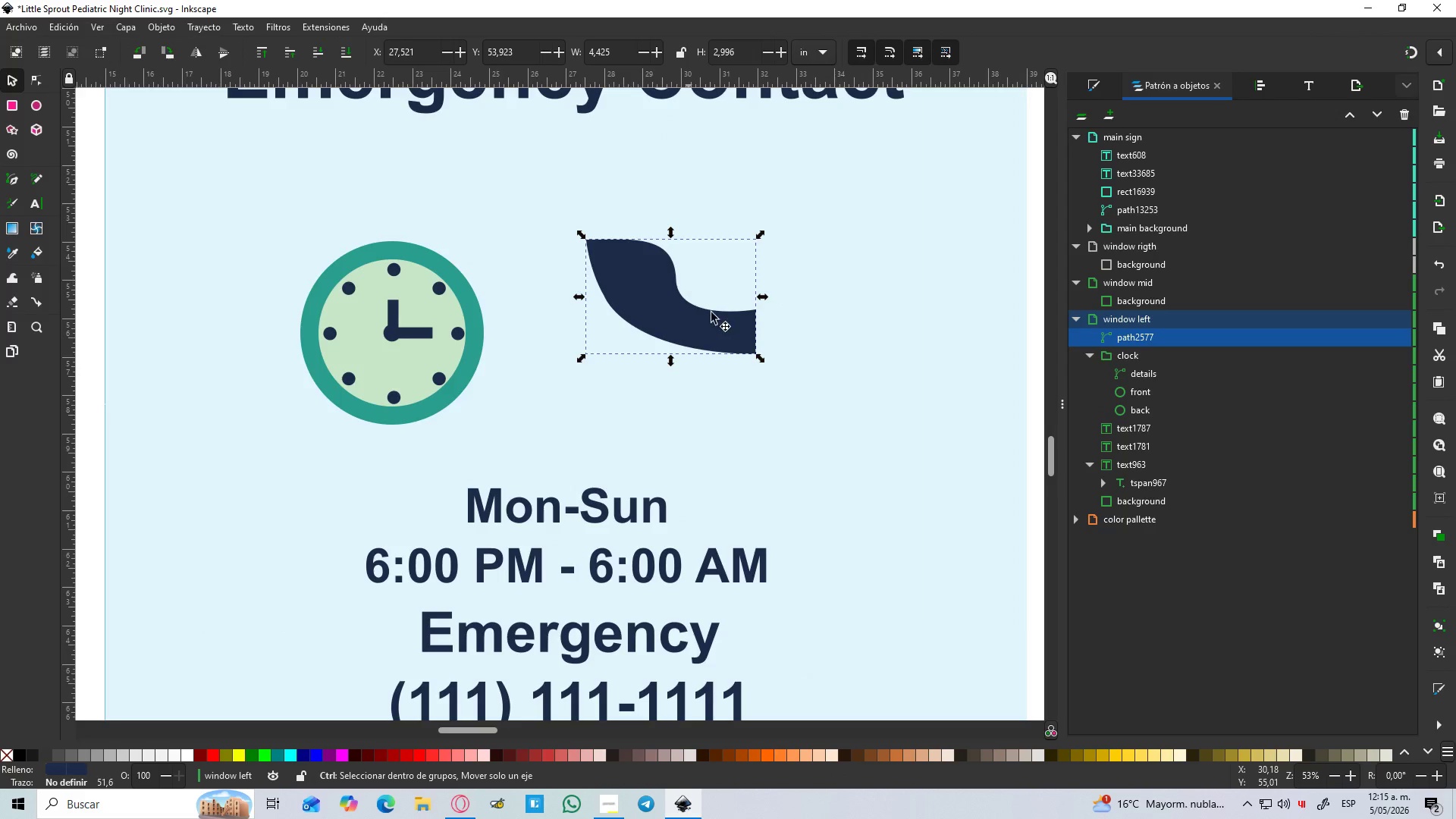 
key(Control+D)
 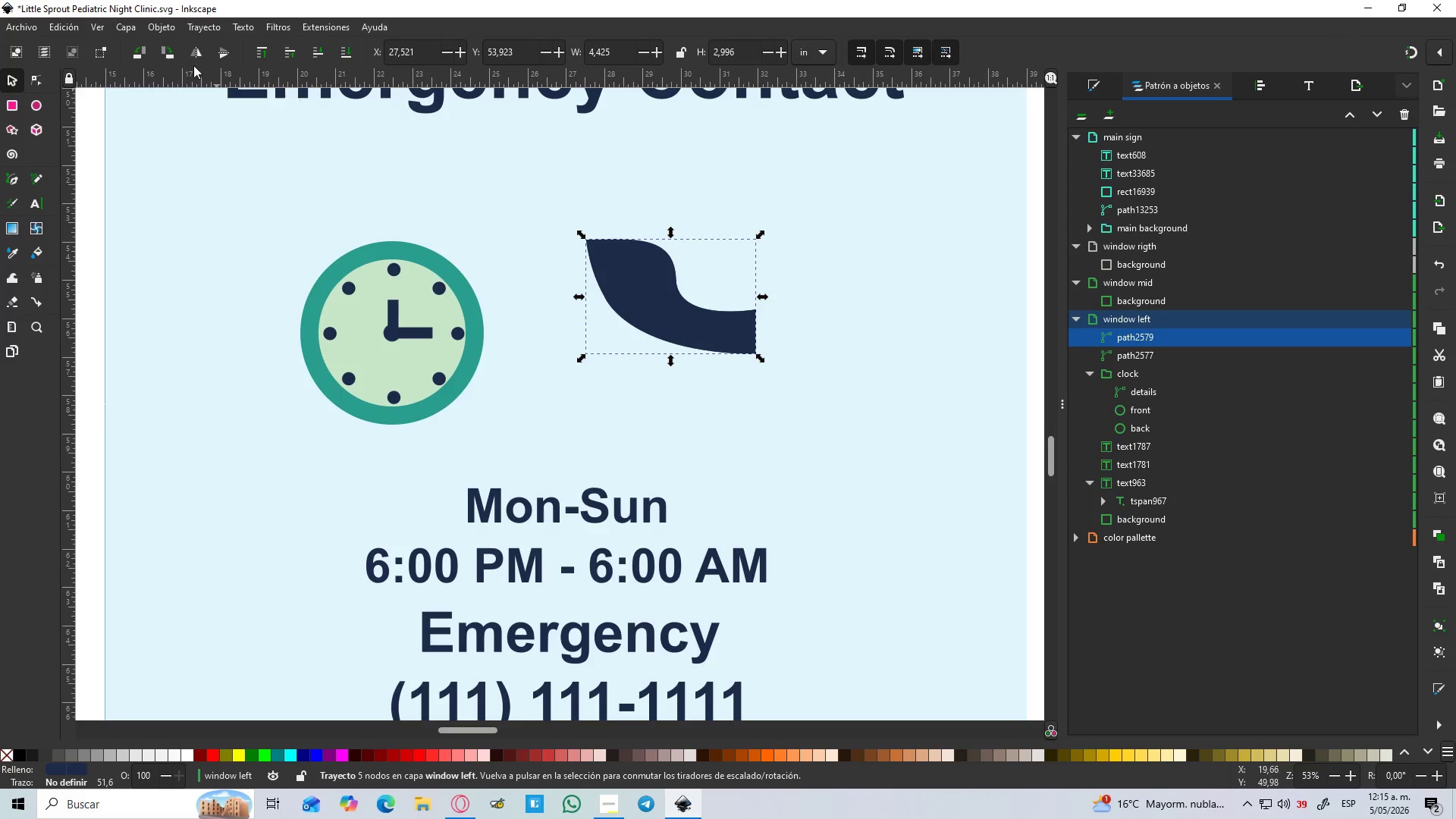 
left_click([195, 55])
 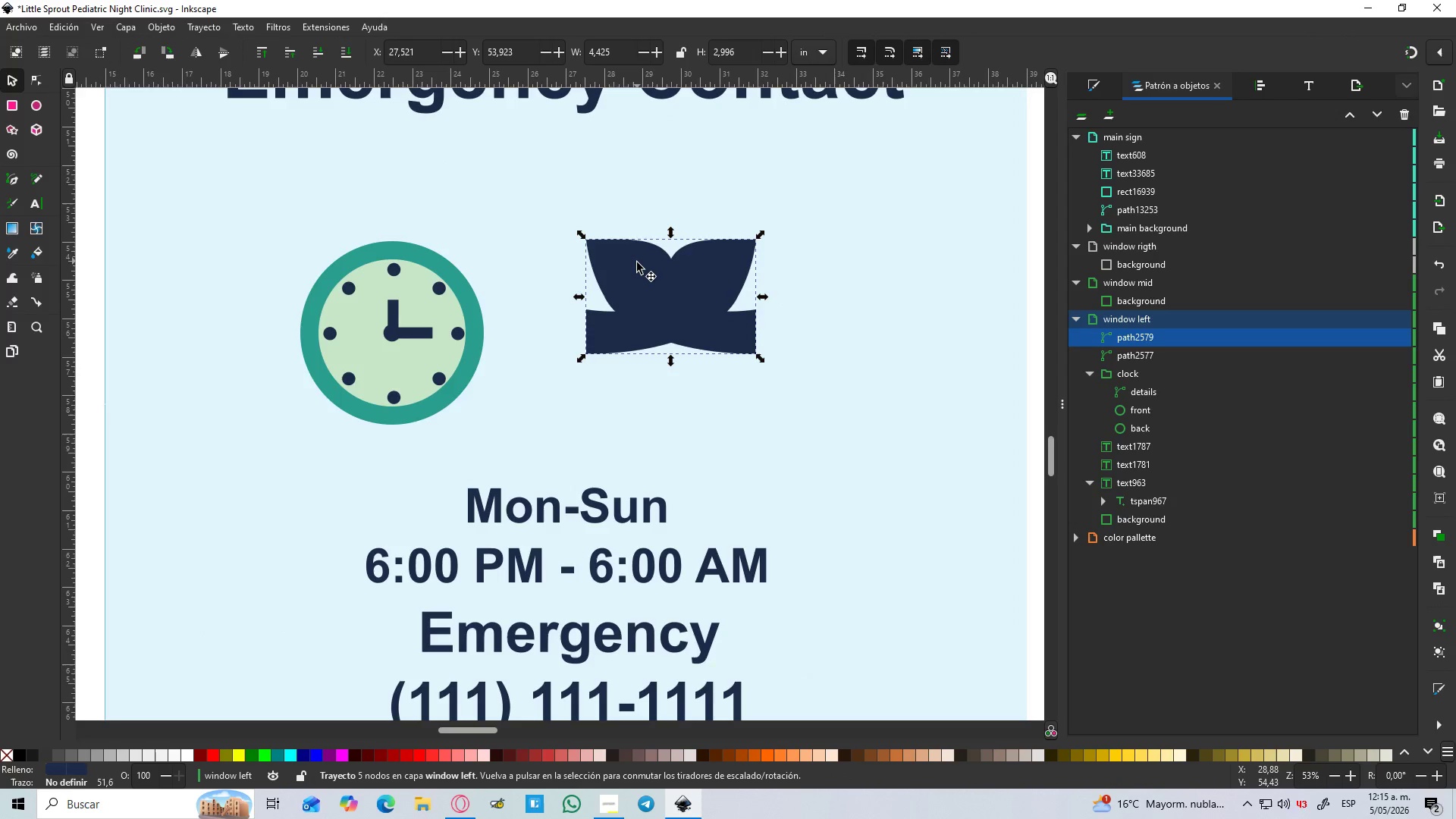 
left_click([636, 263])
 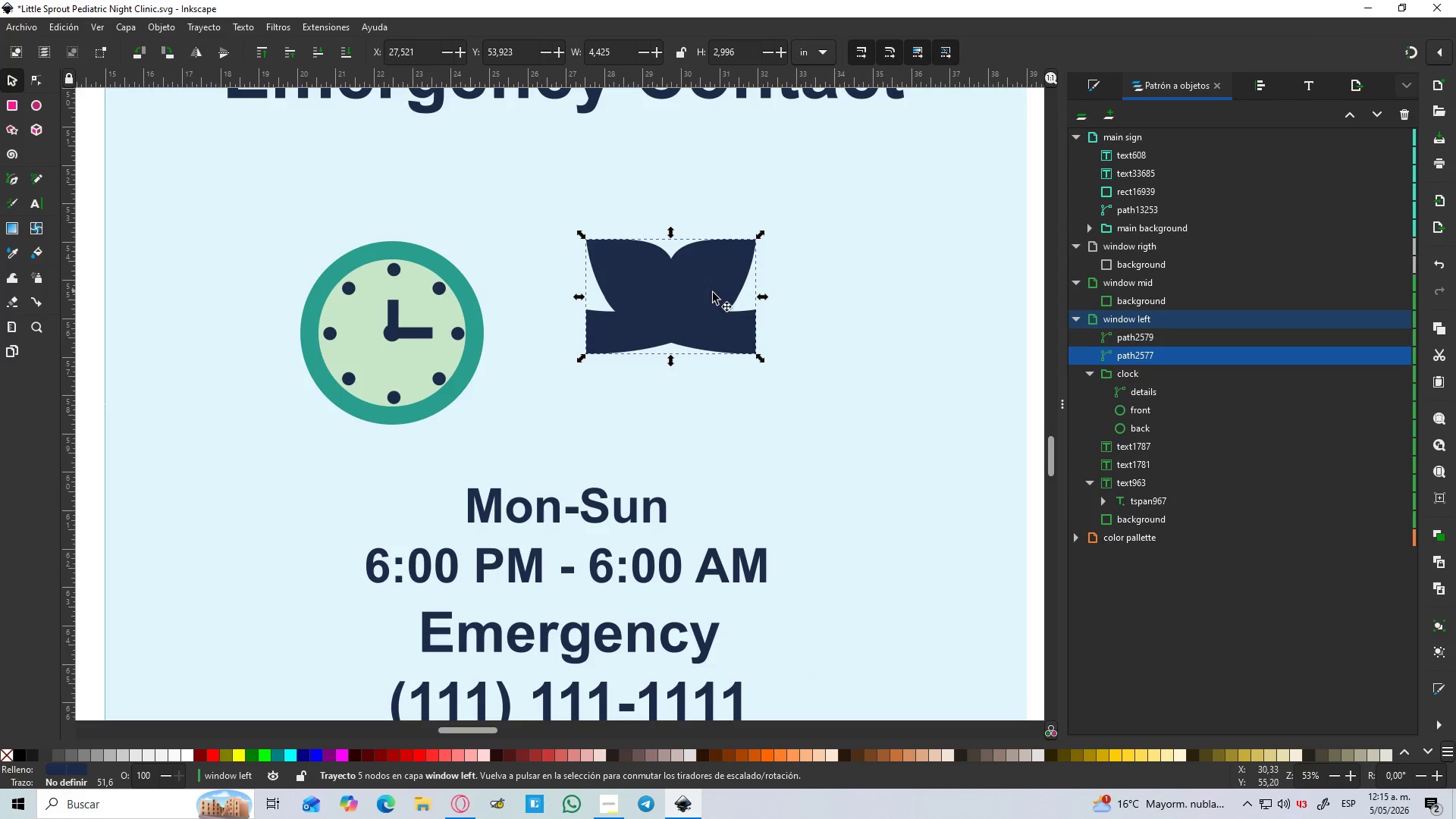 
hold_key(key=ShiftLeft, duration=1.39)
left_click([1138, 338])
 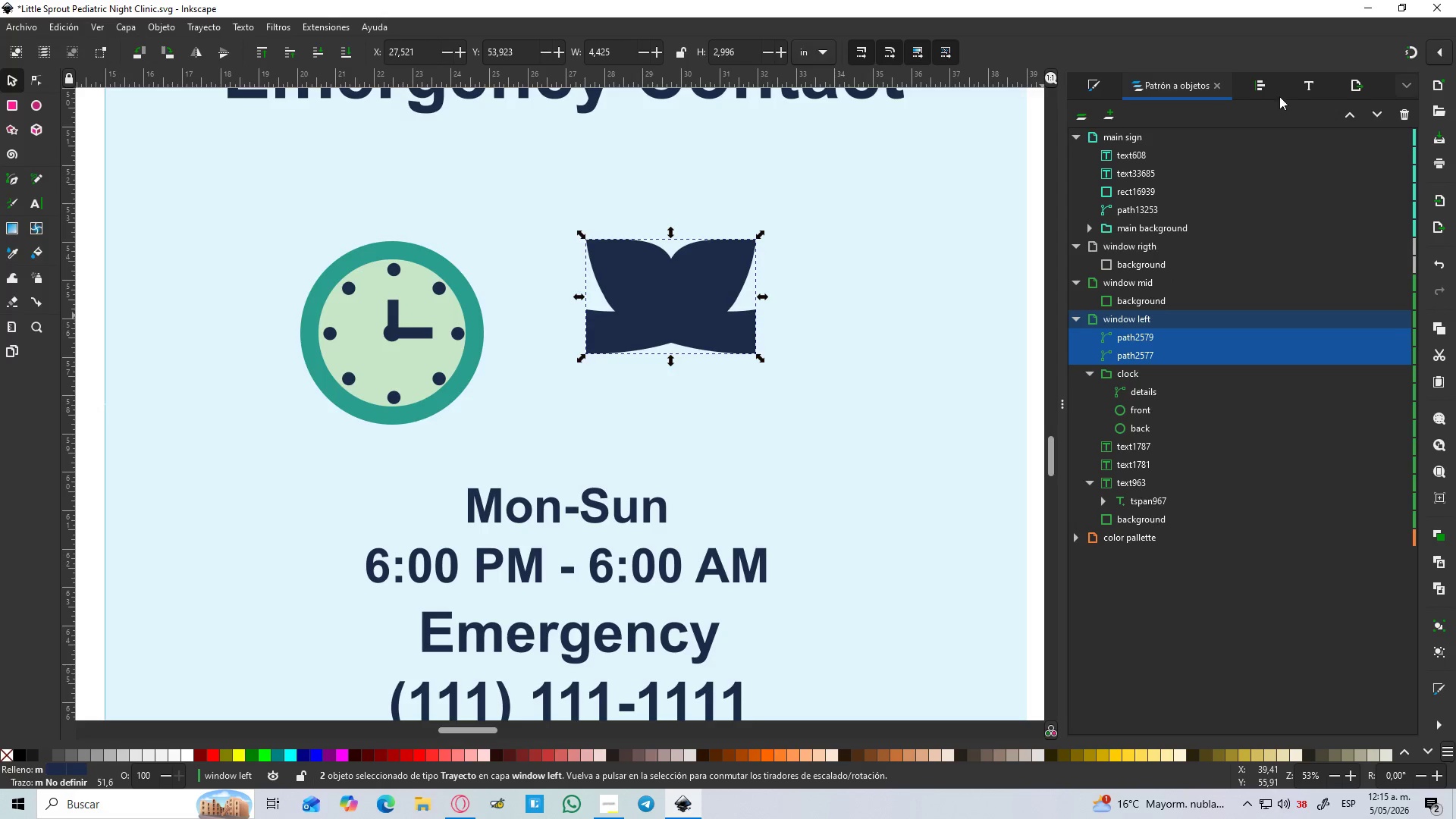 
left_click([1260, 79])
 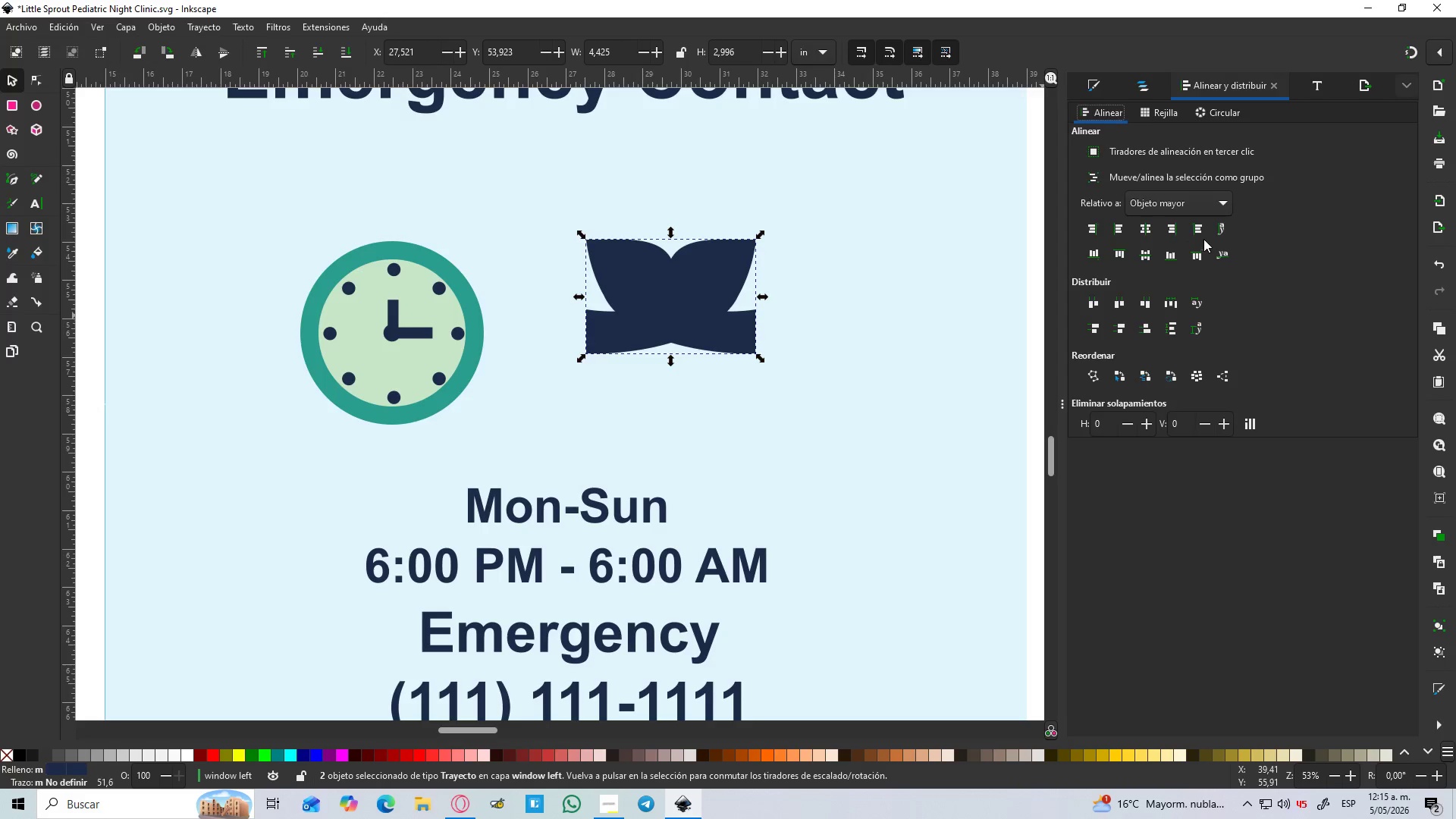 
left_click([1200, 231])
 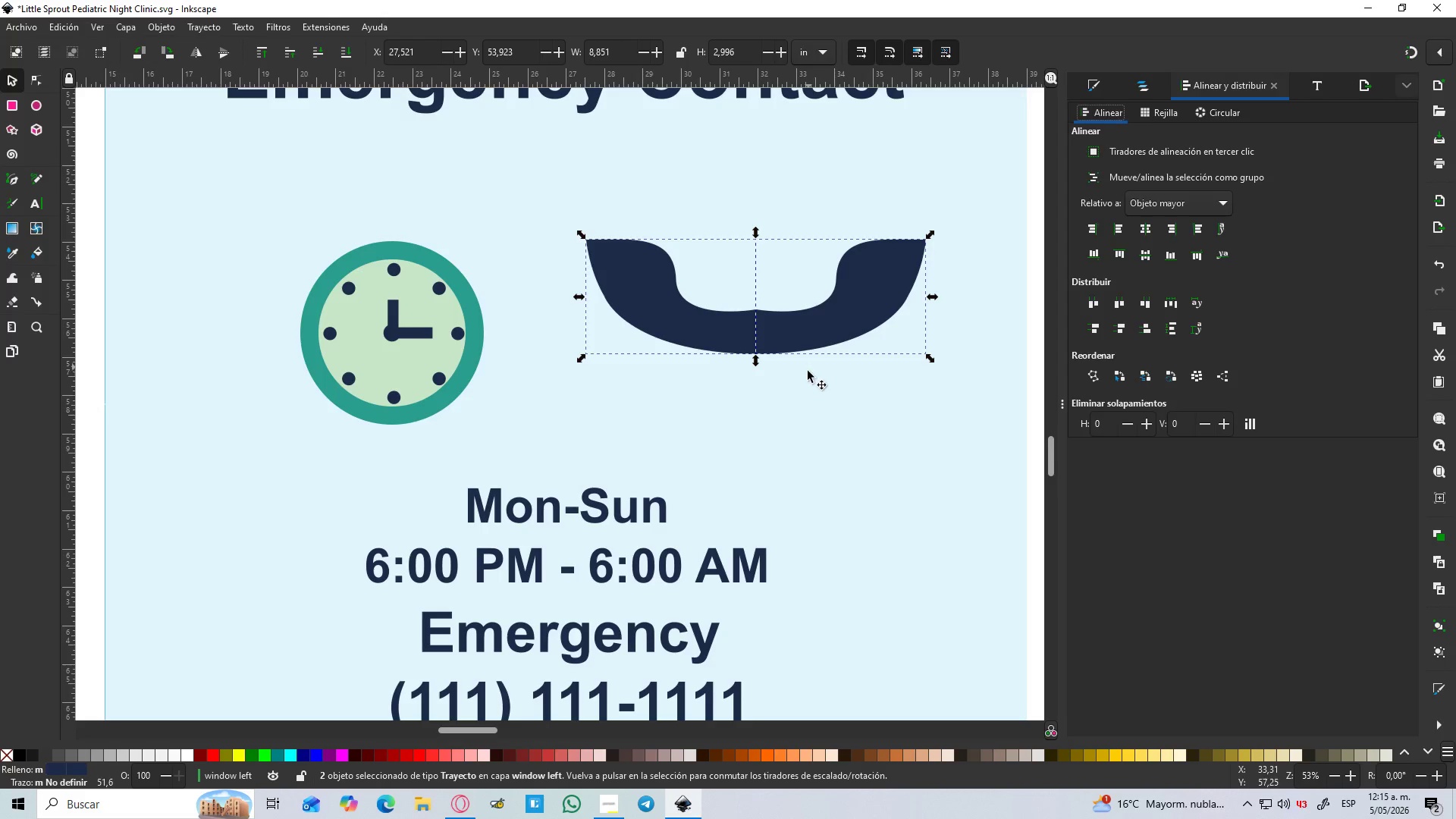 
left_click([789, 419])
 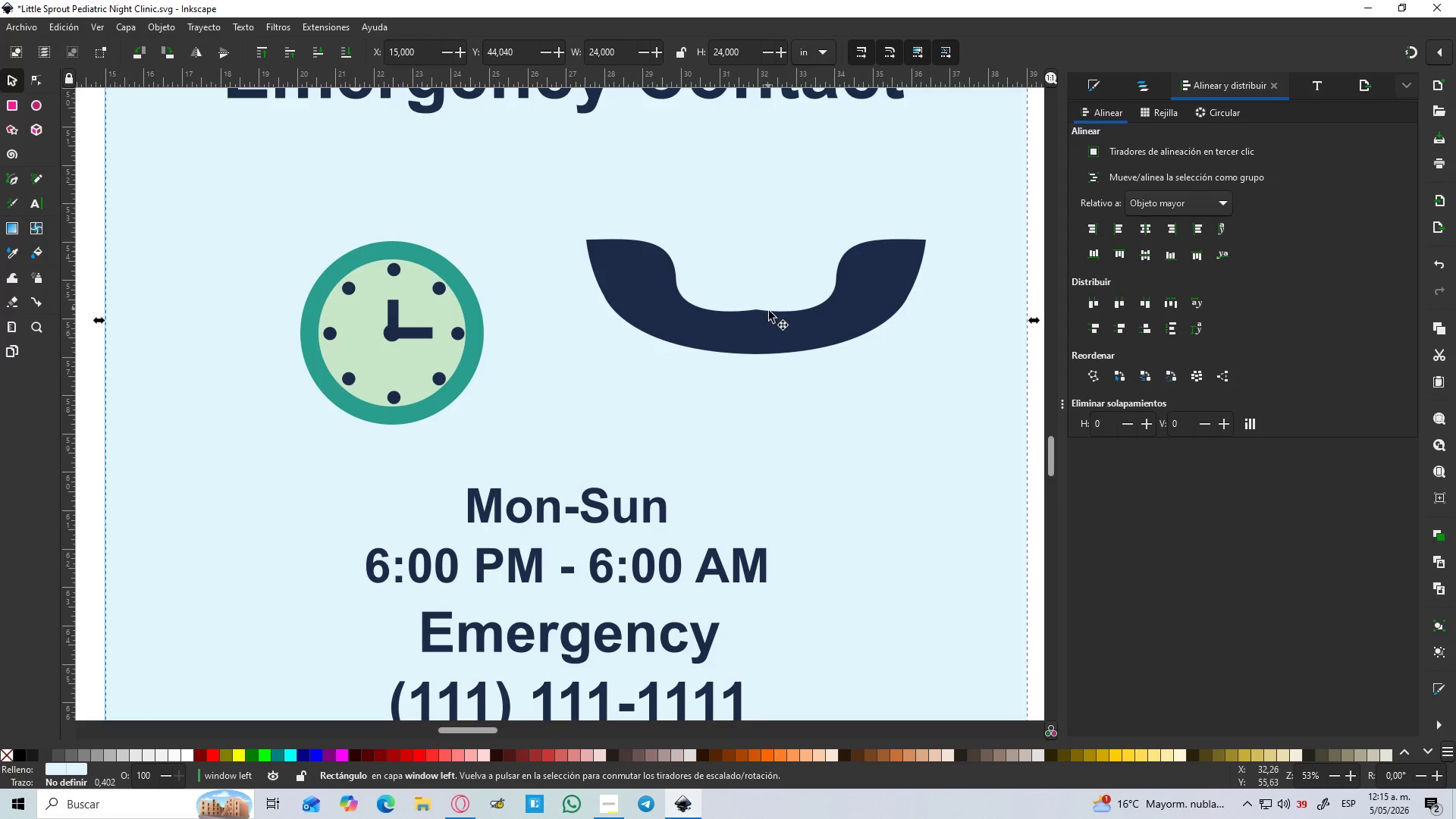 
left_click([770, 324])
 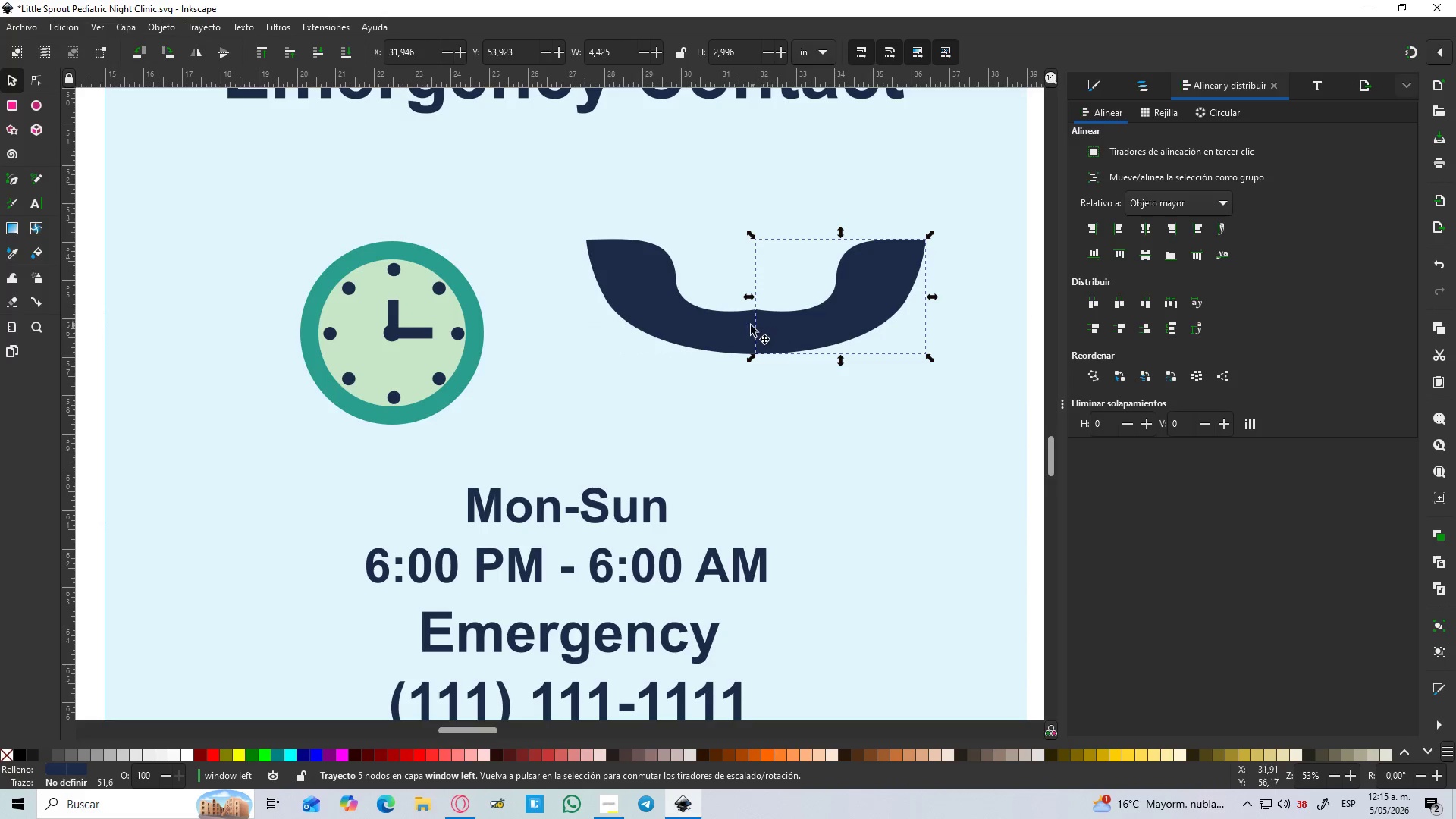 
hold_key(key=ShiftLeft, duration=0.58)
left_click([732, 332])
 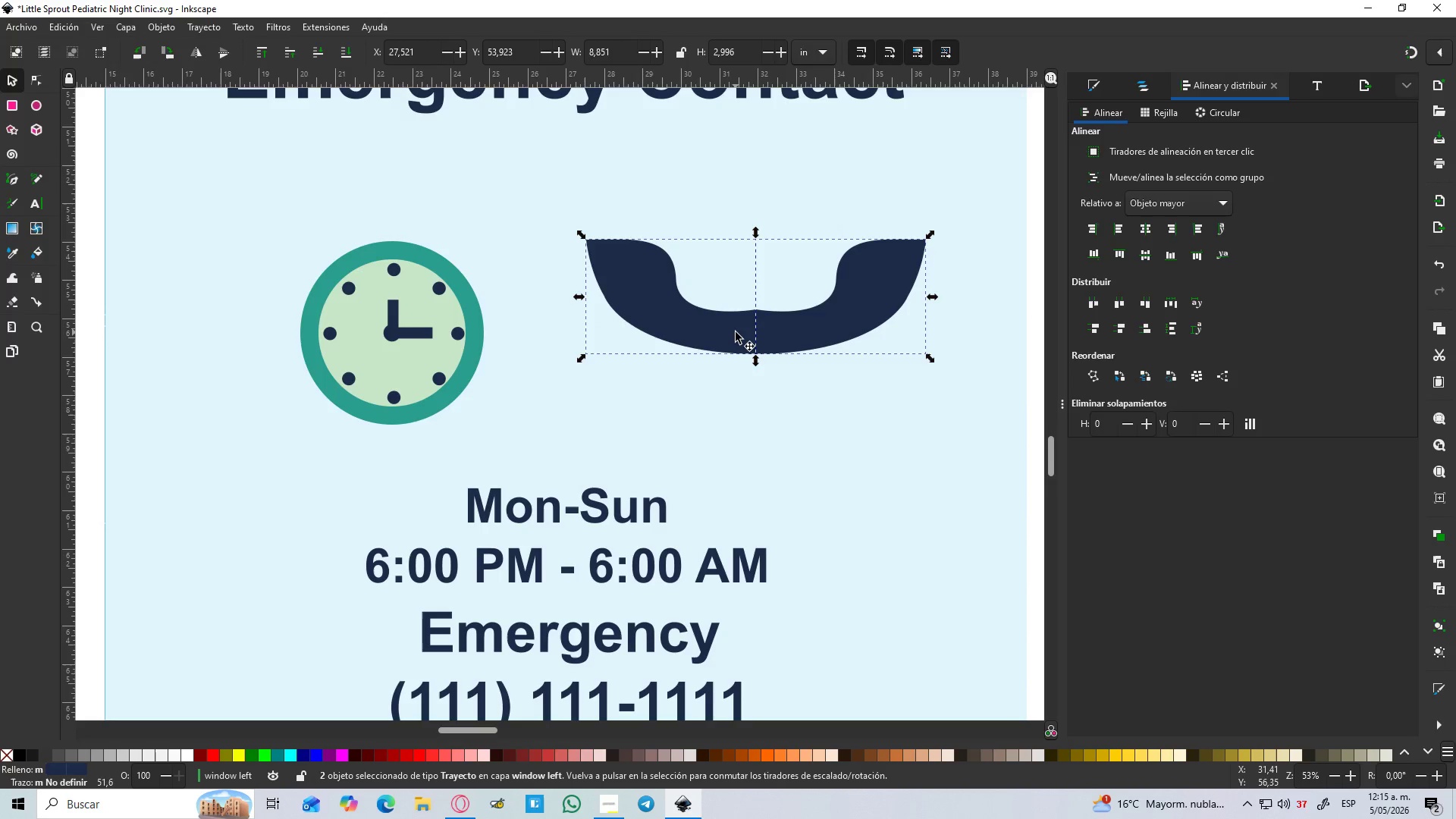 
key(Control+NumpadAdd)
 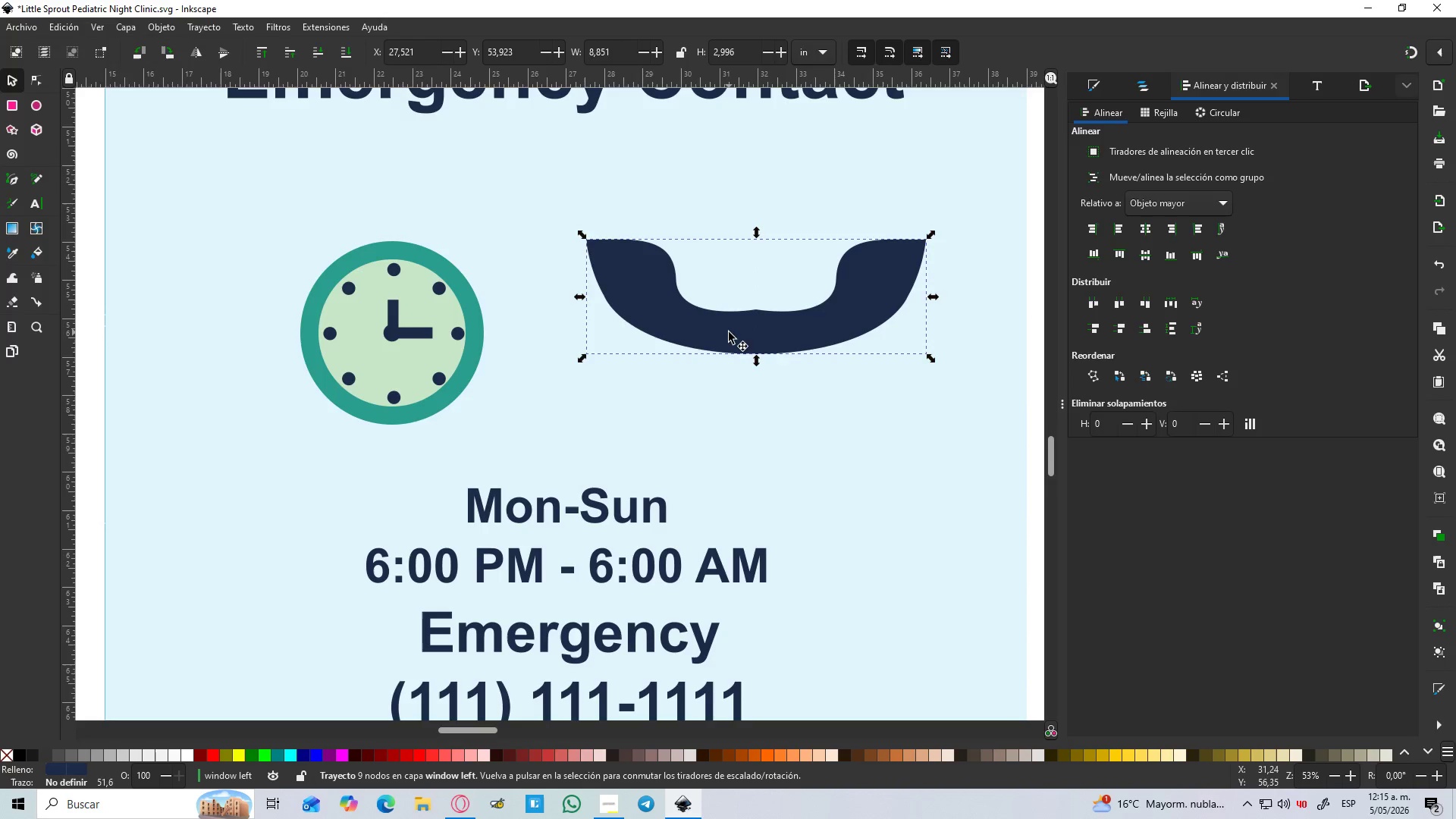 
hold_key(key=ControlLeft, duration=1.11)
 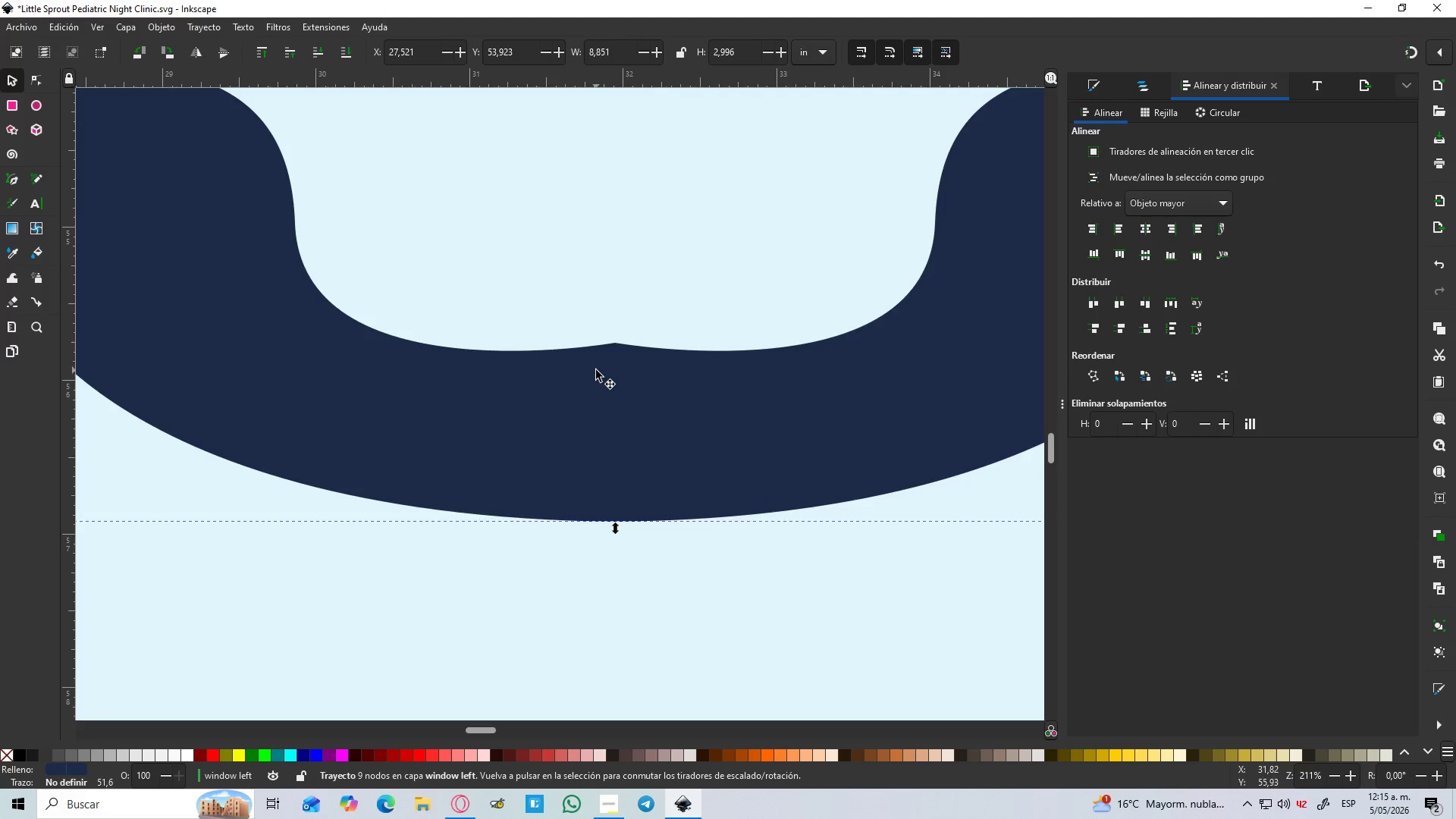 
hold_key(key=ControlLeft, duration=5.03)
 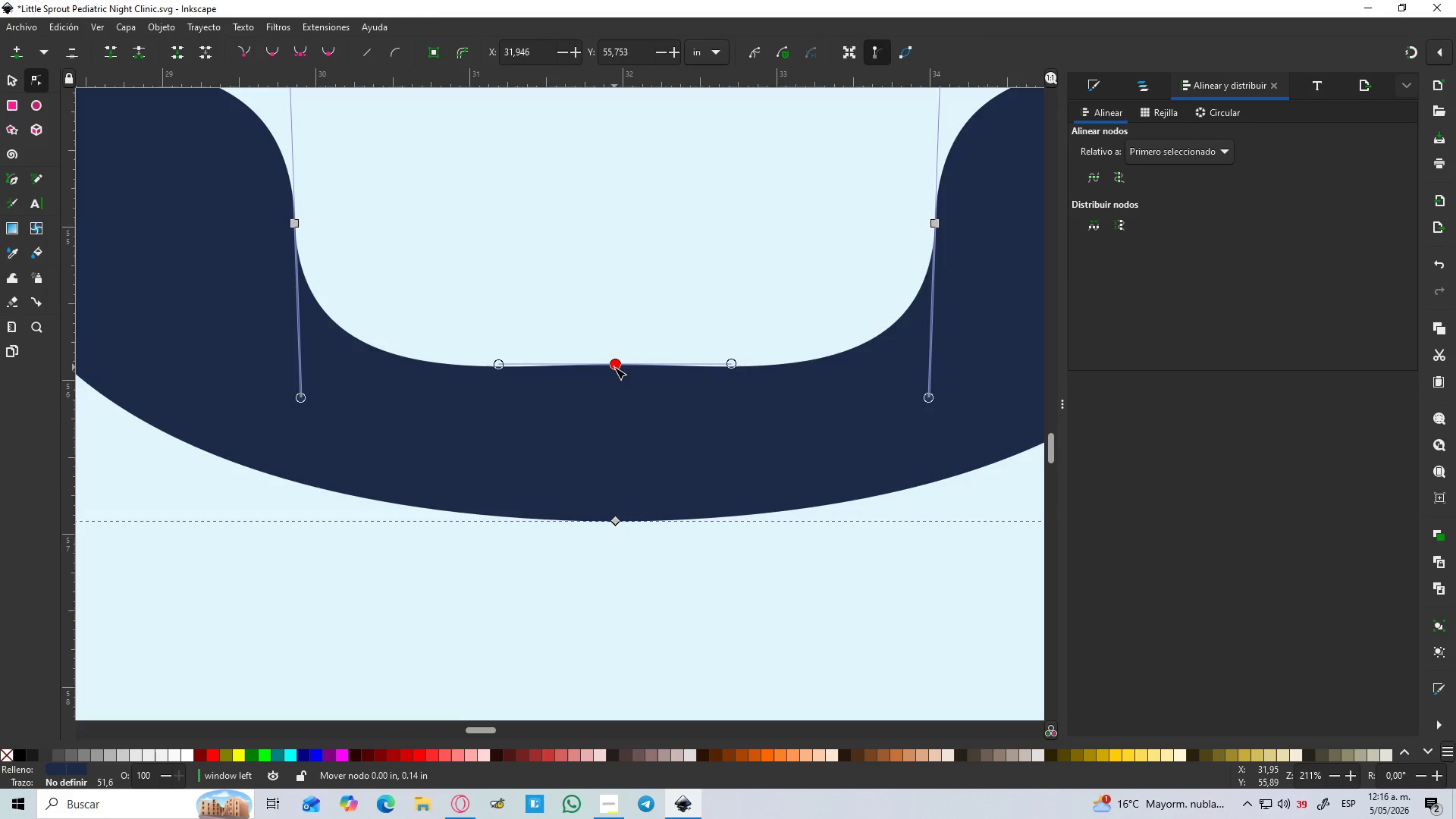 
scroll: coordinate [622, 365], scroll_direction: up, amount: 4.0
 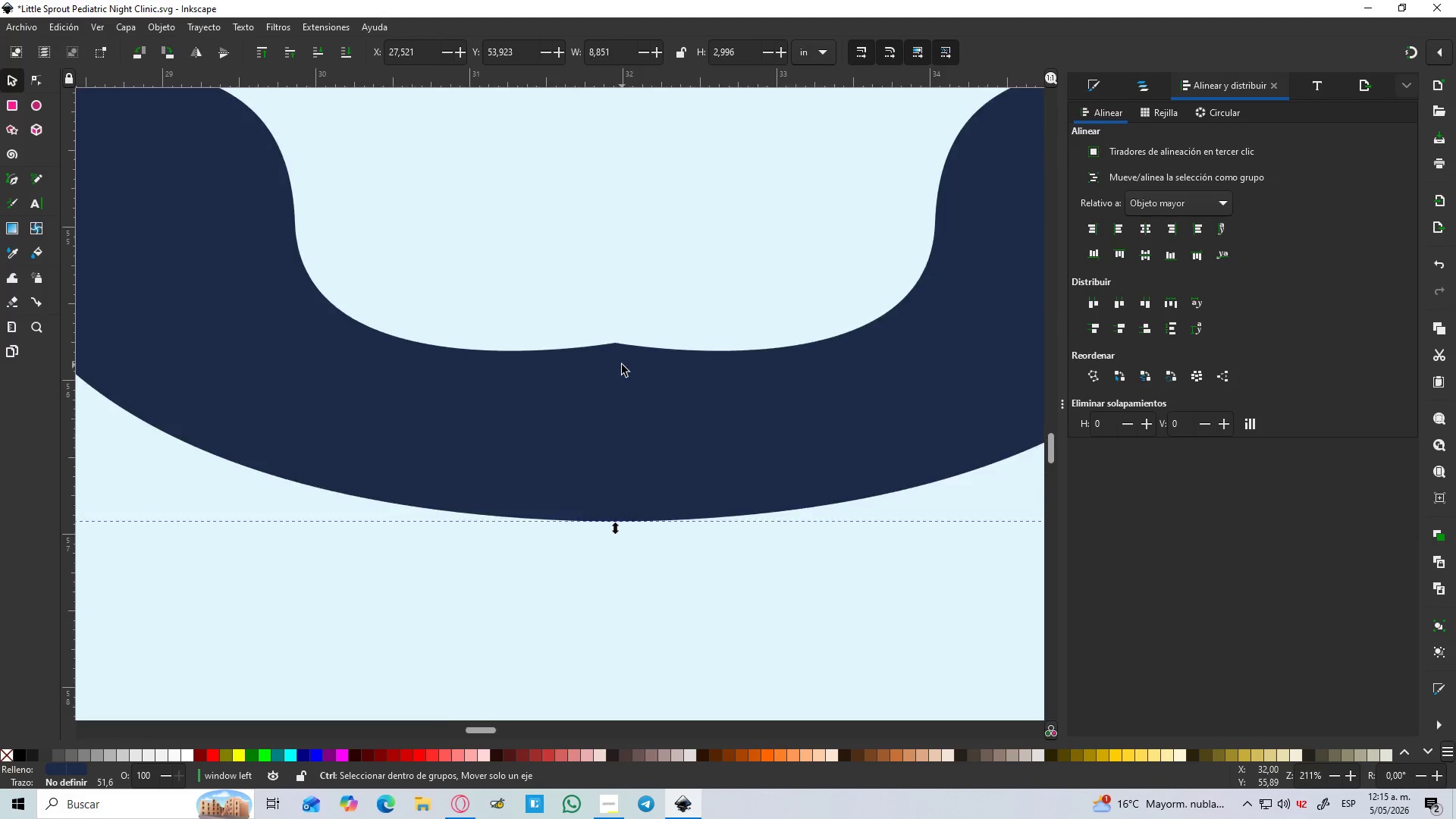 
key(N)
 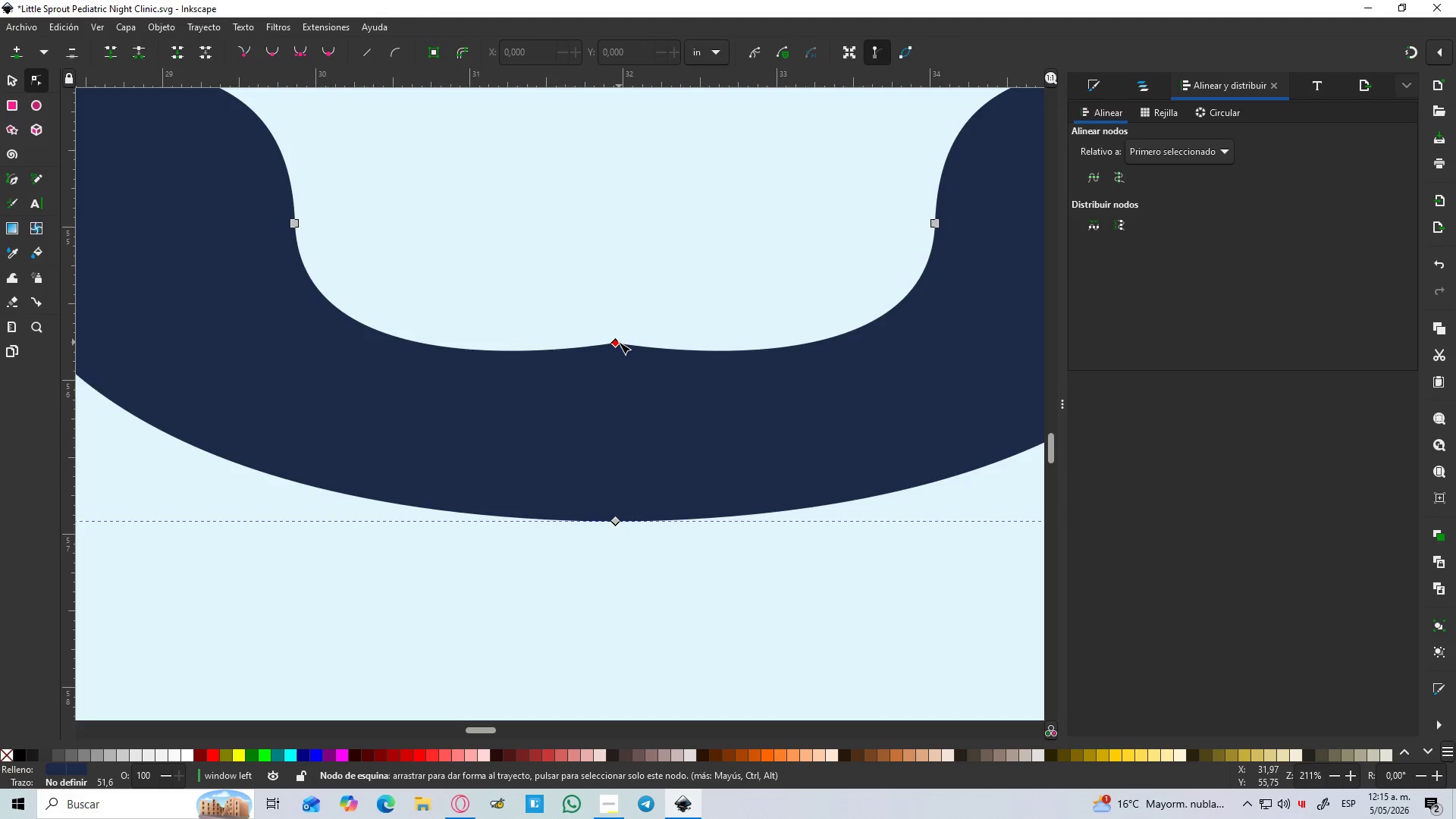 
left_click([616, 344])
 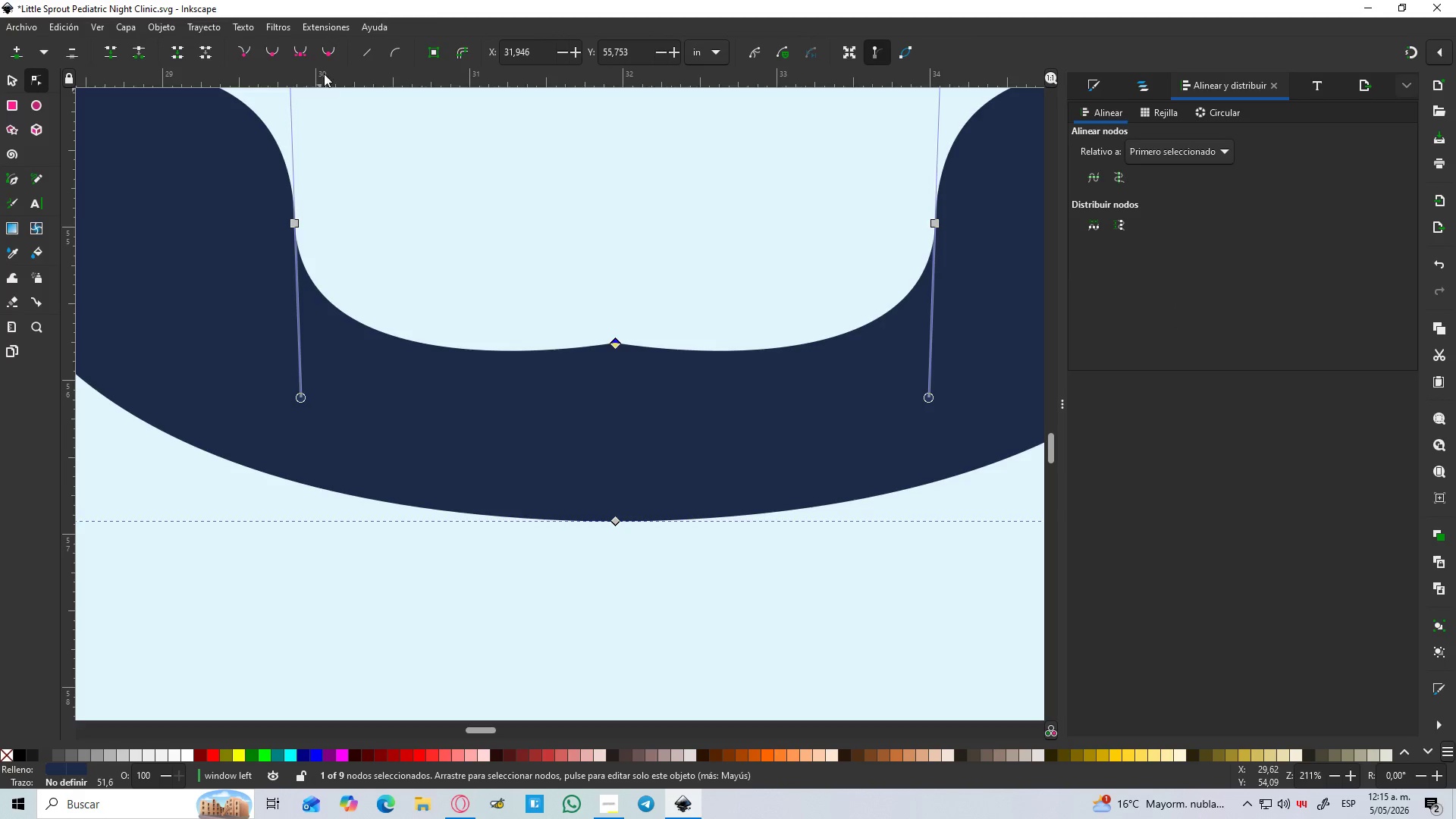 
left_click([331, 52])
 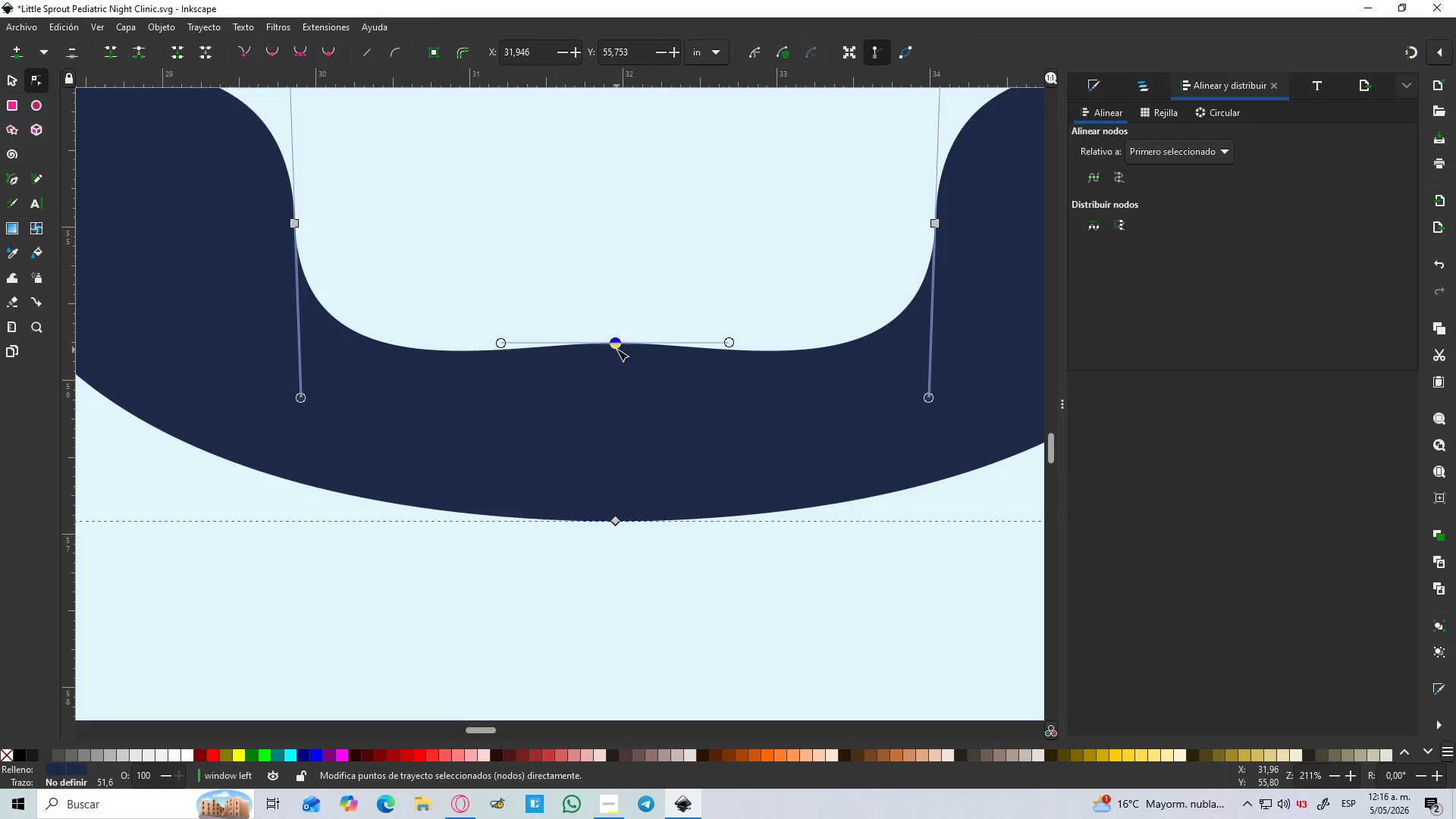 
left_click_drag(start_coordinate=[617, 345], to_coordinate=[617, 398])
 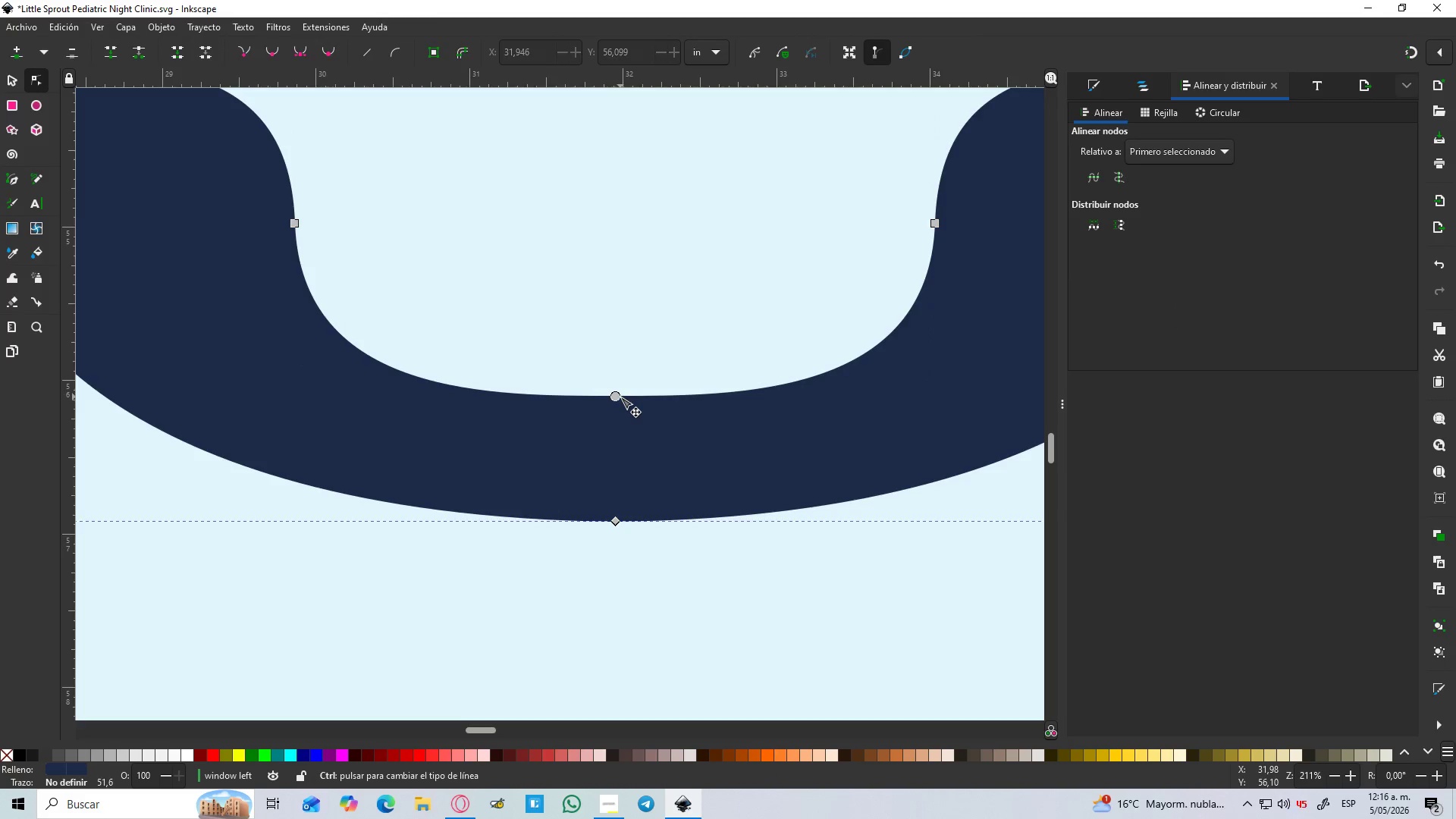 
hold_key(key=ControlLeft, duration=1.5)
 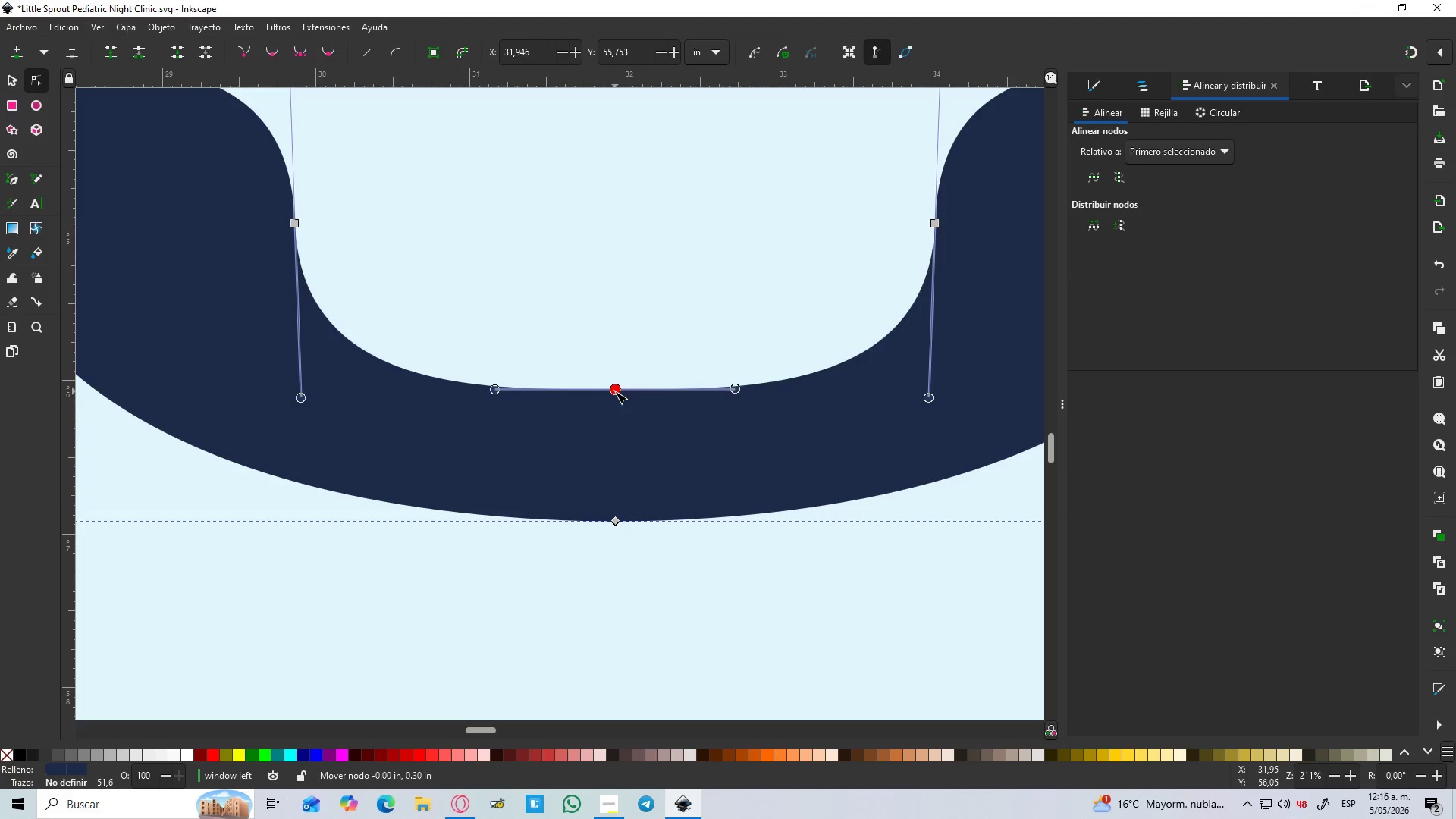 
hold_key(key=ControlLeft, duration=1.25)
 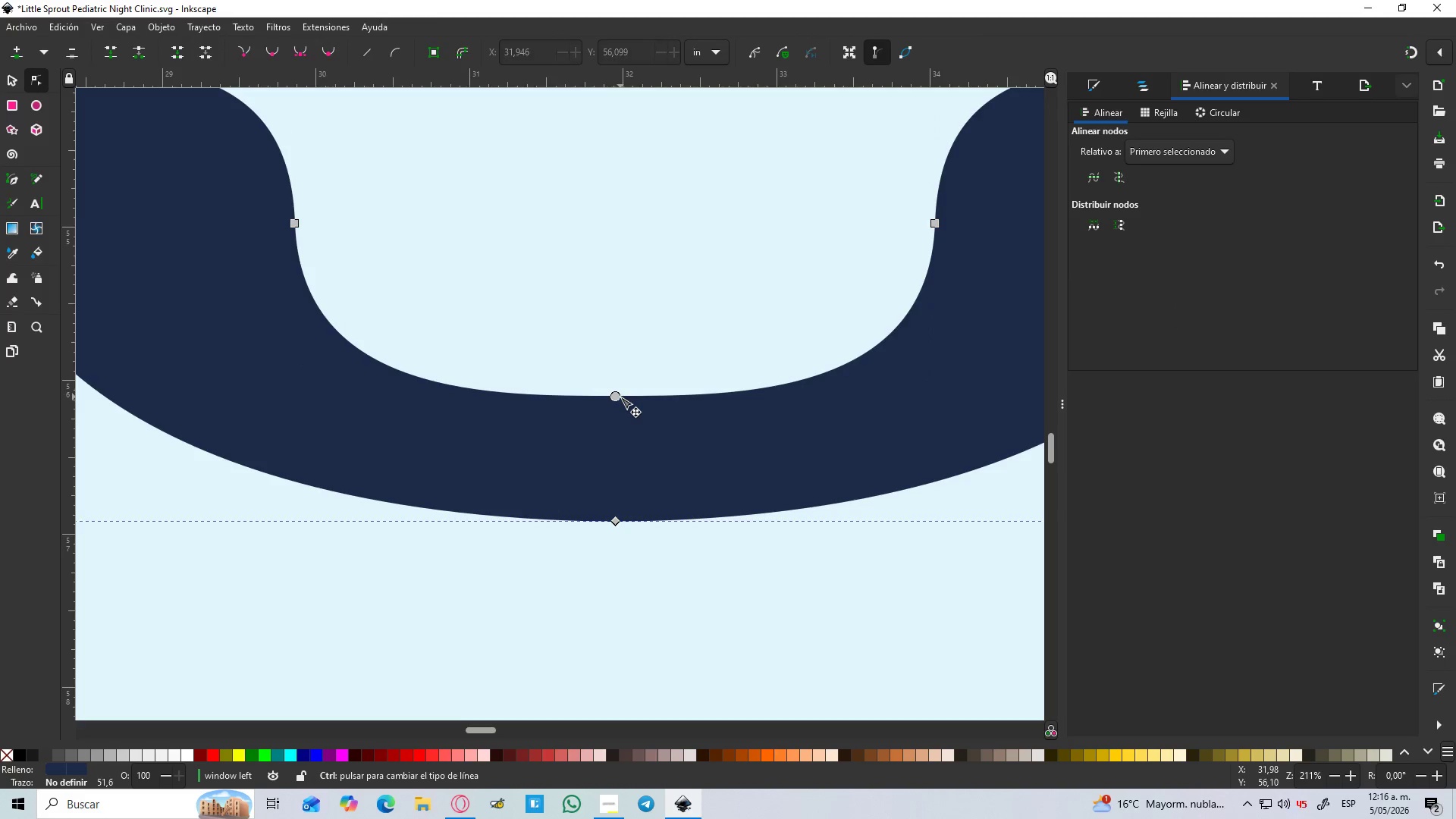 
hold_key(key=ControlLeft, duration=1.44)
scroll: coordinate [667, 428], scroll_direction: down, amount: 7.0
 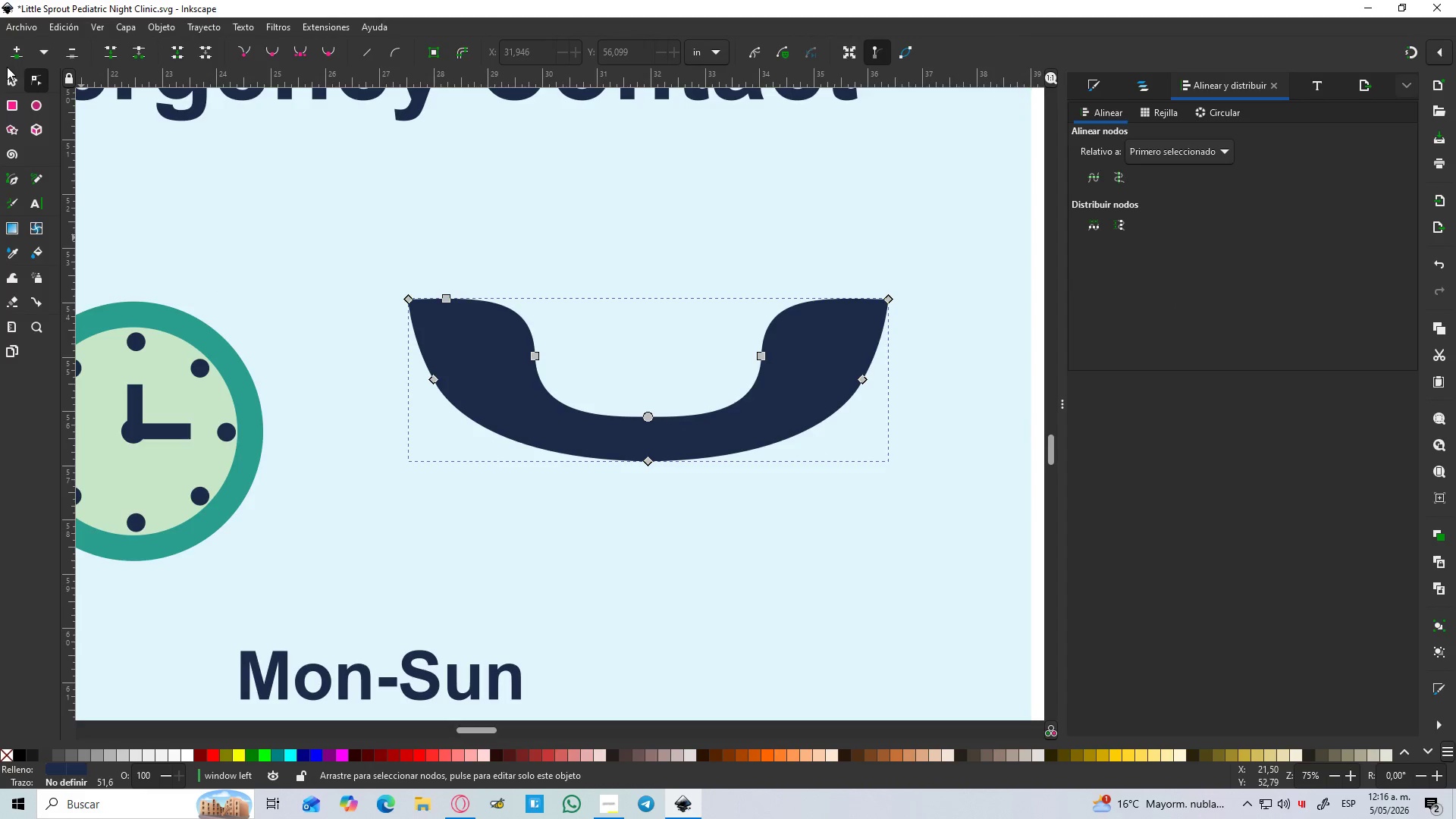 
left_click([6, 76])
 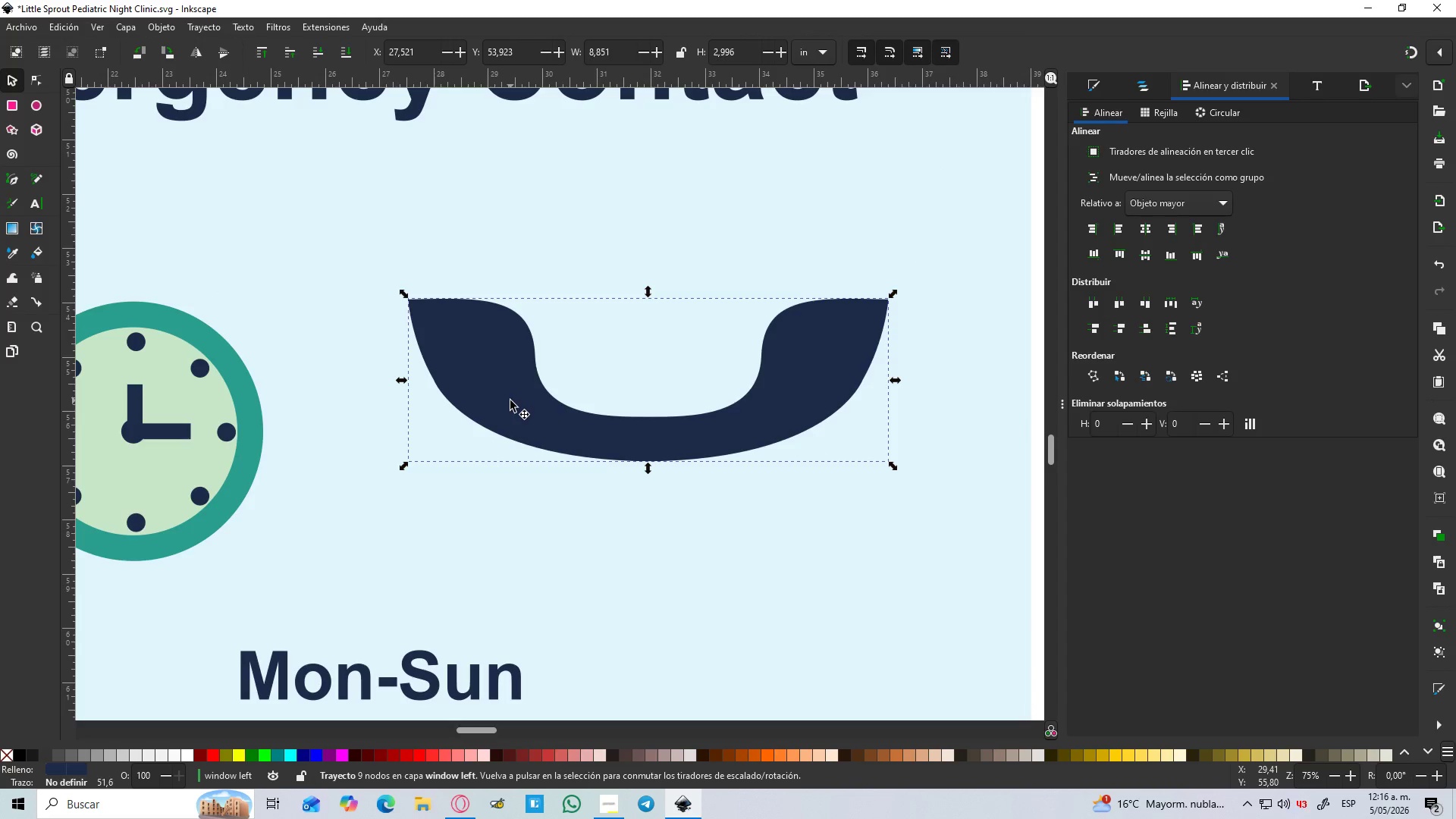 
hold_key(key=ControlLeft, duration=1.28)
scroll: coordinate [510, 400], scroll_direction: down, amount: 2.0
 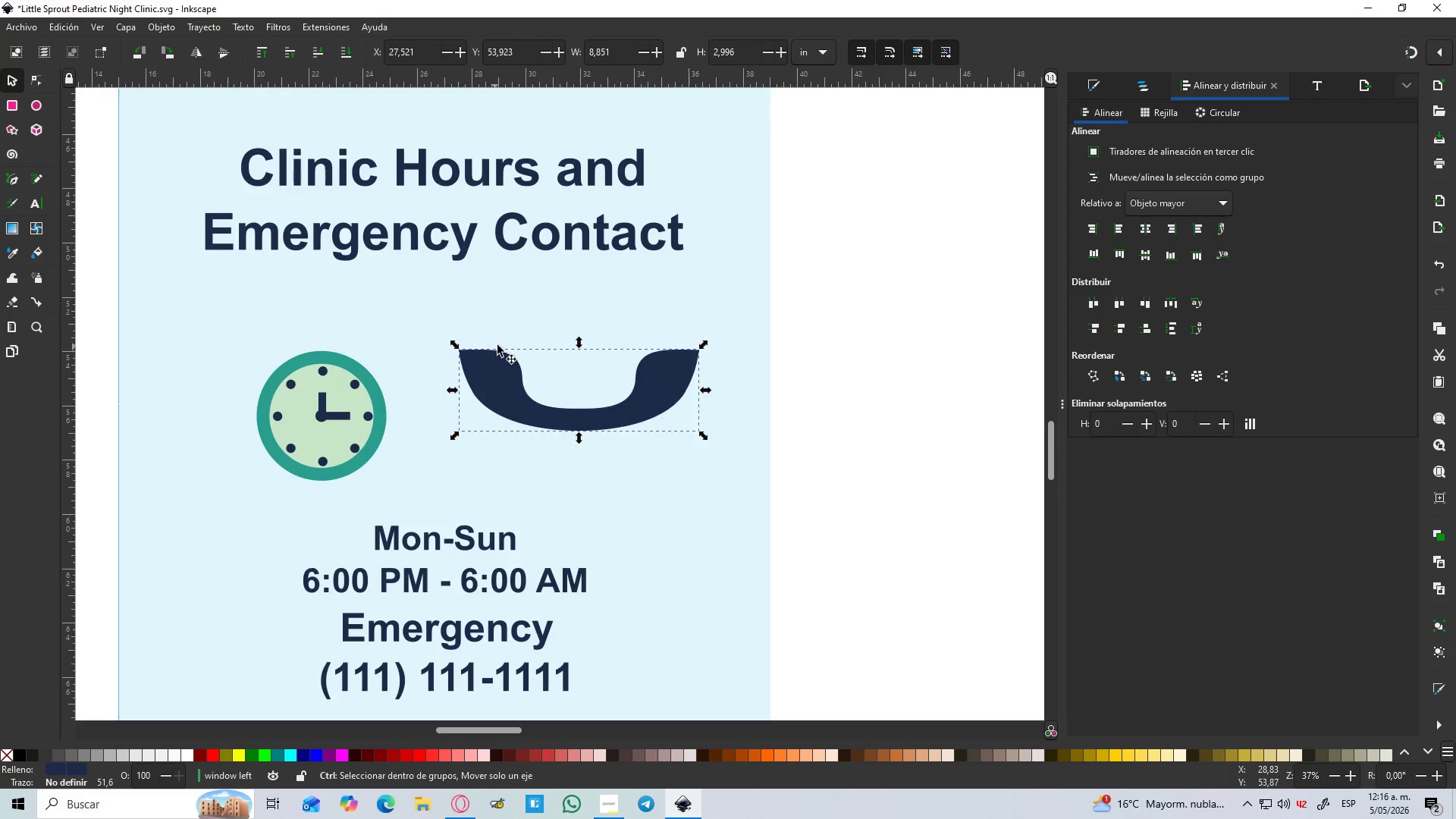 
hold_key(key=ShiftLeft, duration=0.92)
 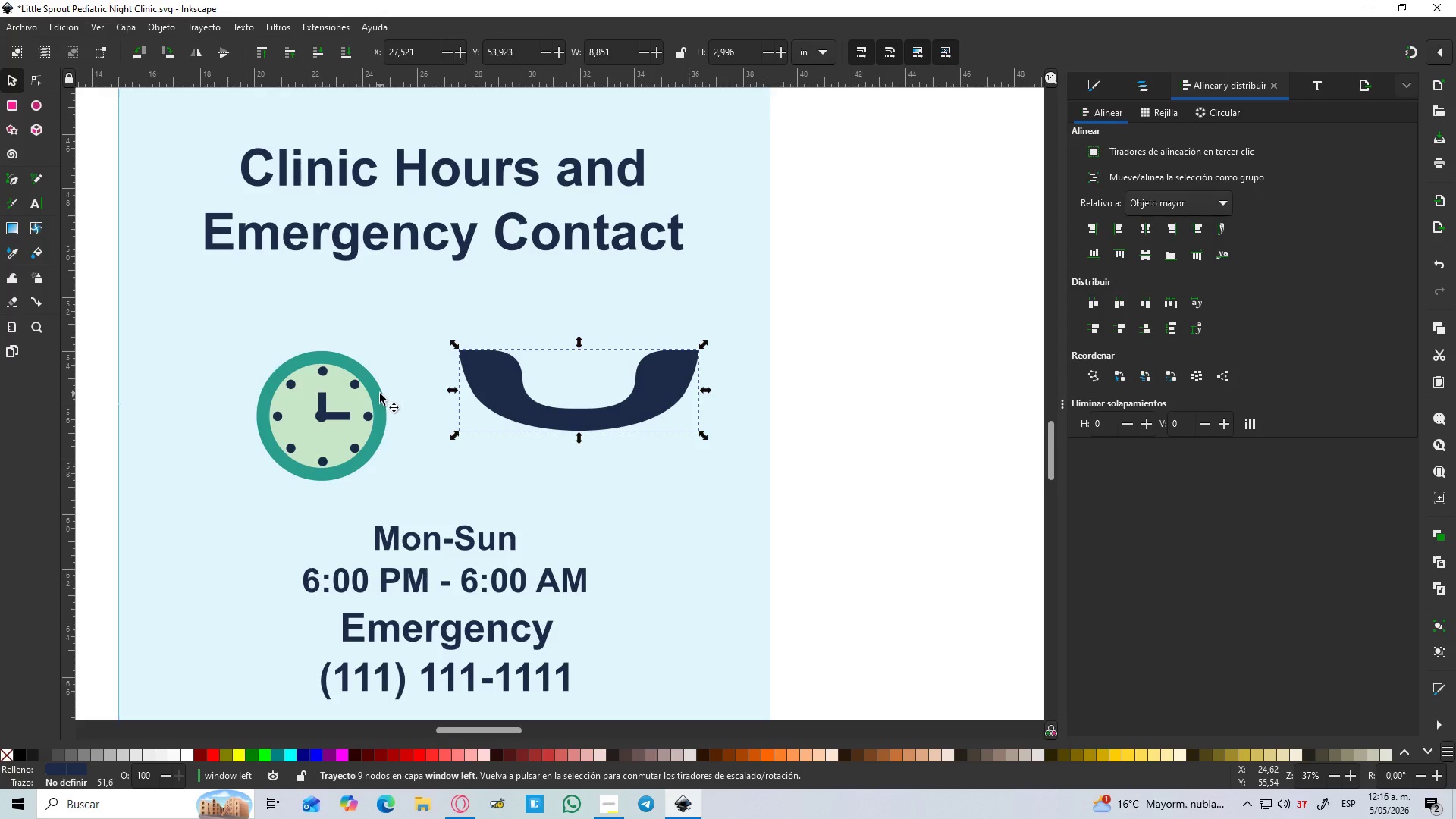 
key(D)
 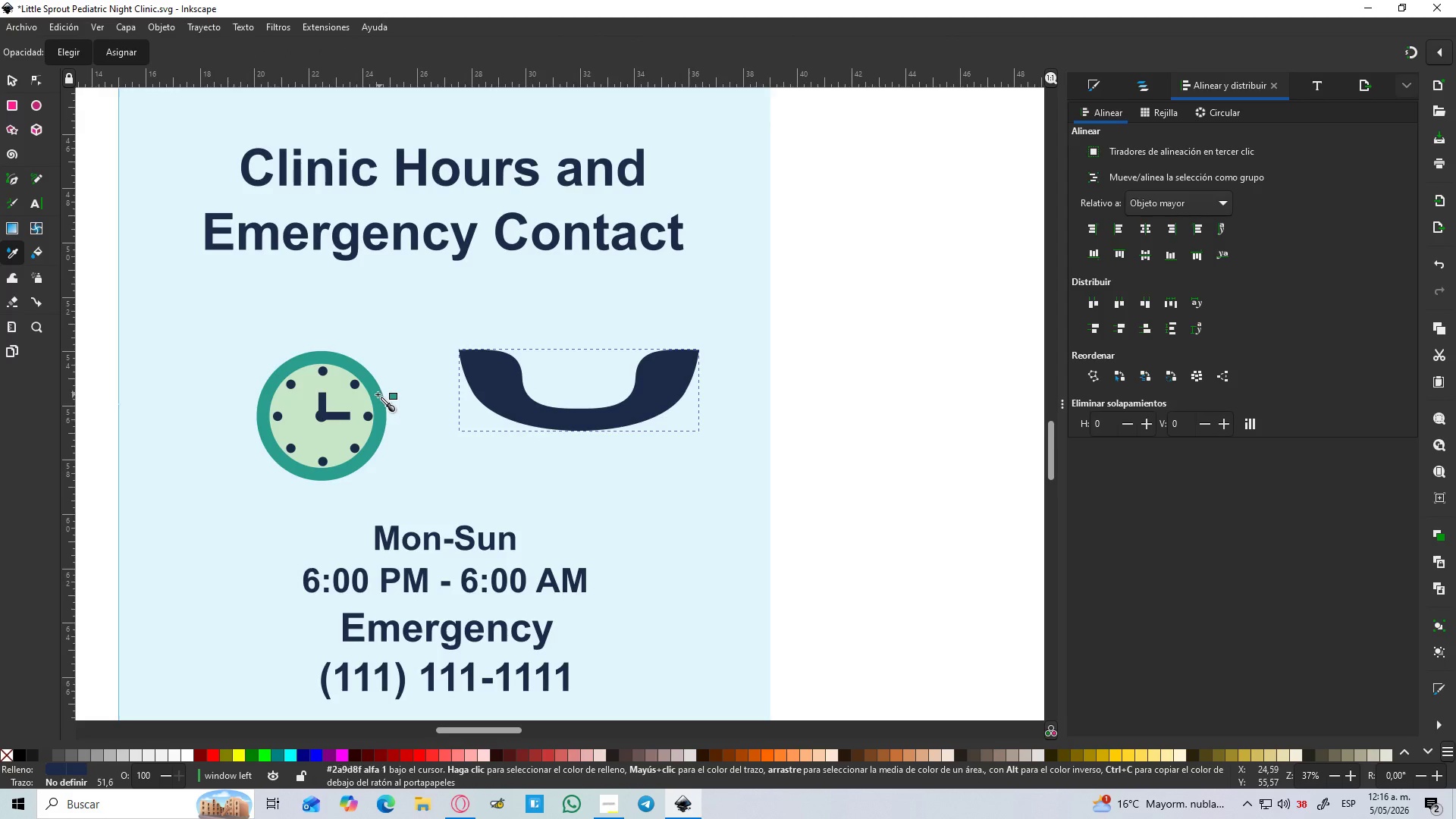 
left_click([376, 394])
 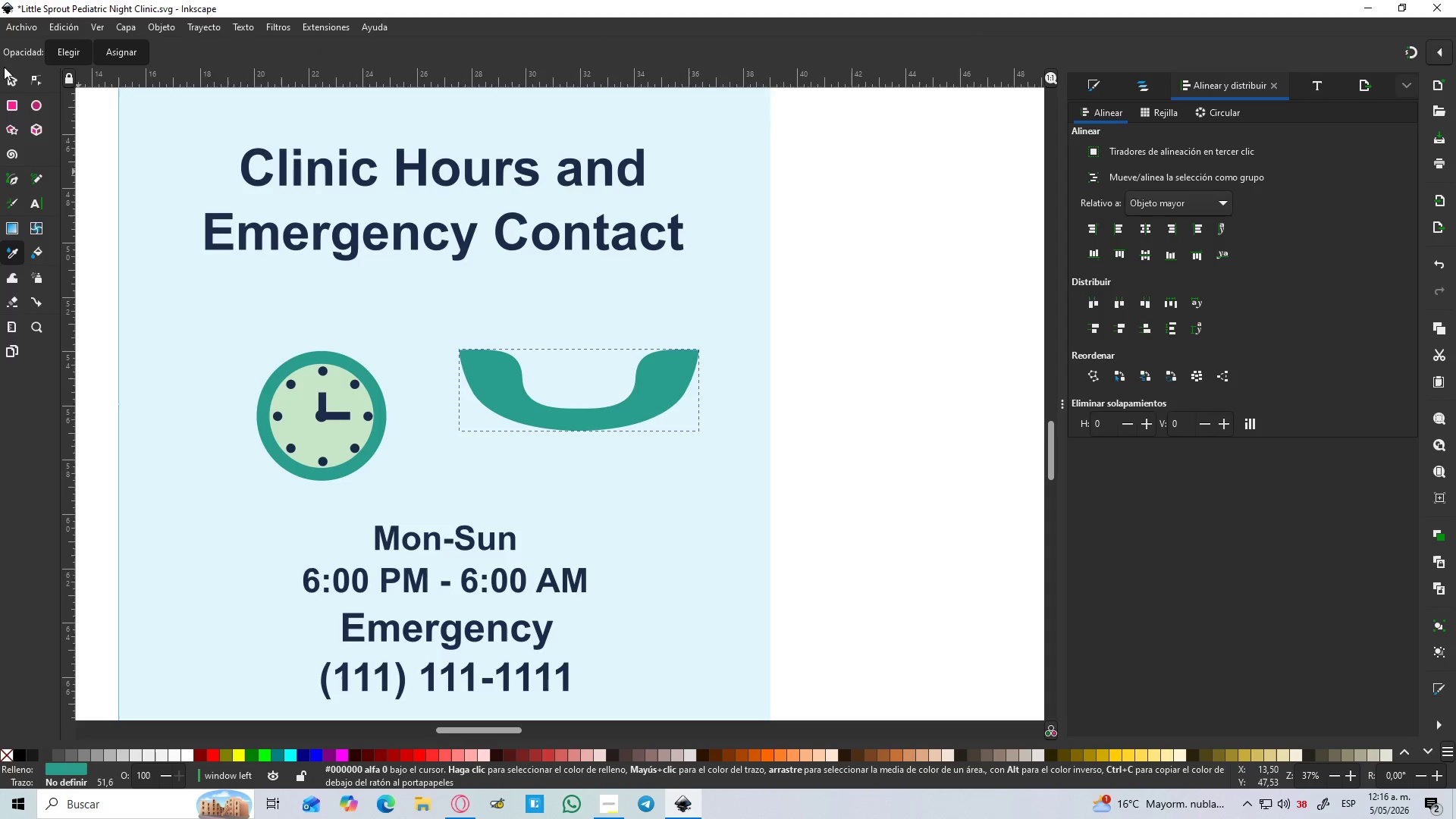 
left_click([14, 84])
 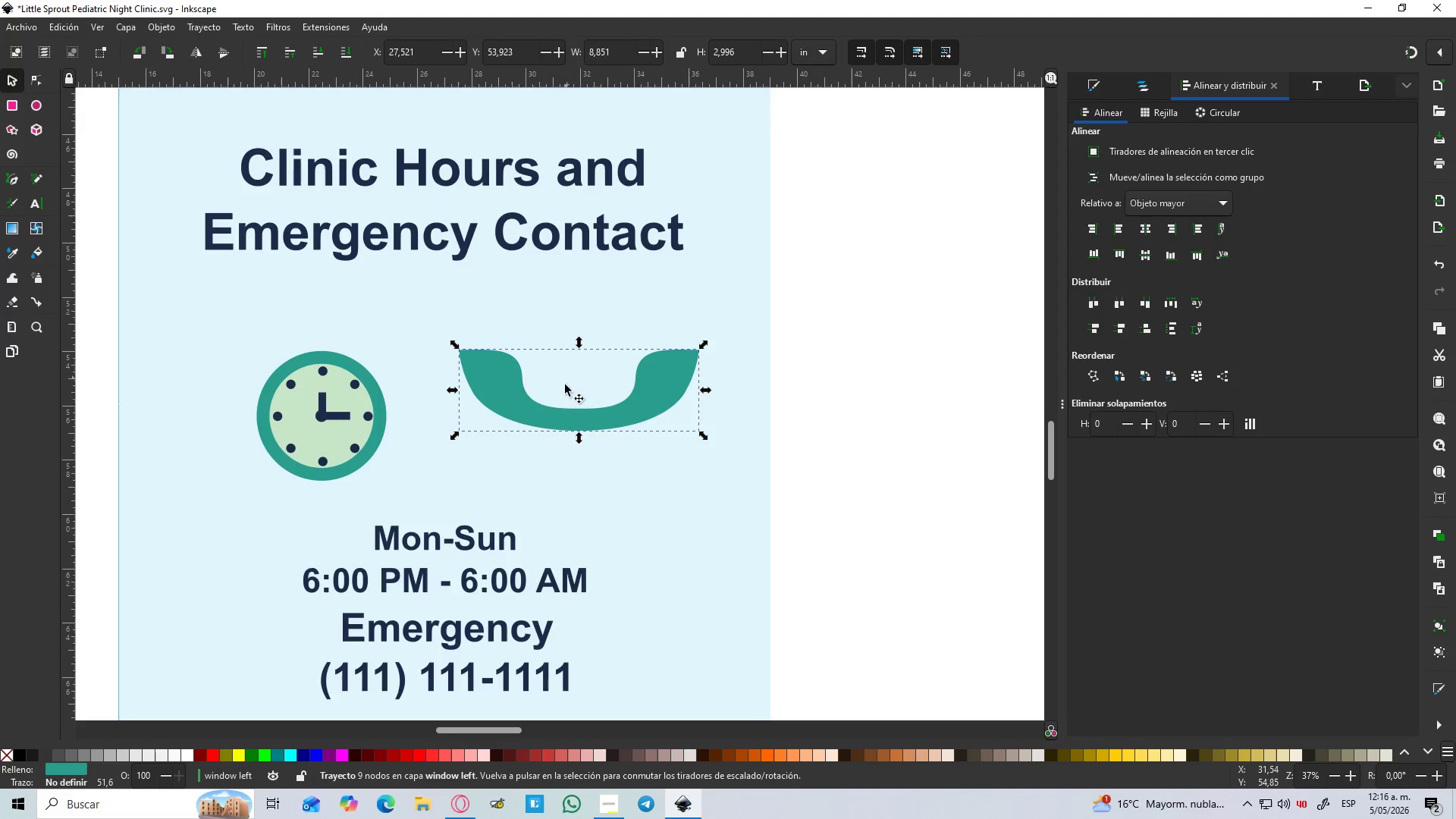 
left_click([552, 411])
 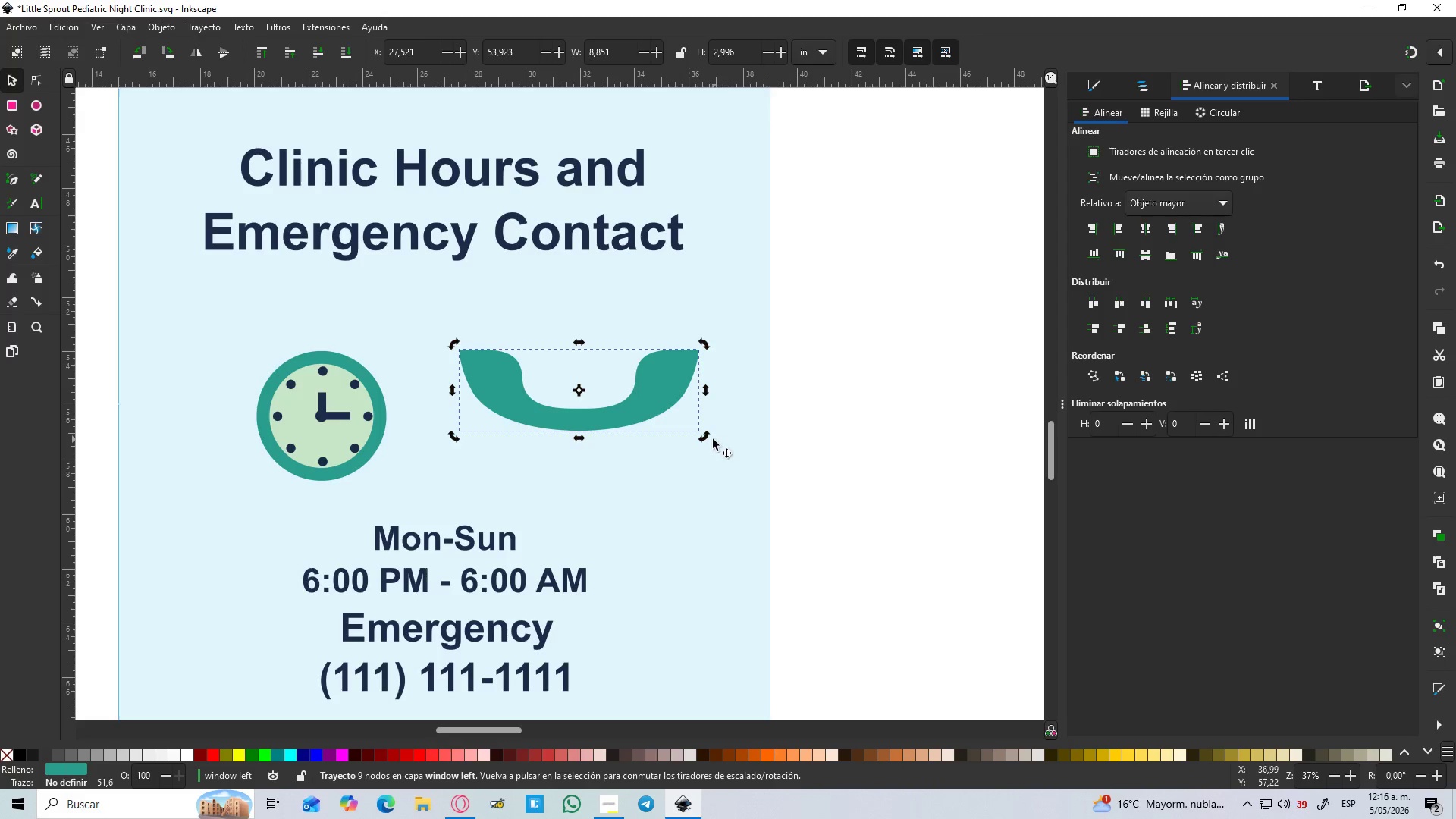 
left_click_drag(start_coordinate=[704, 439], to_coordinate=[632, 505])
 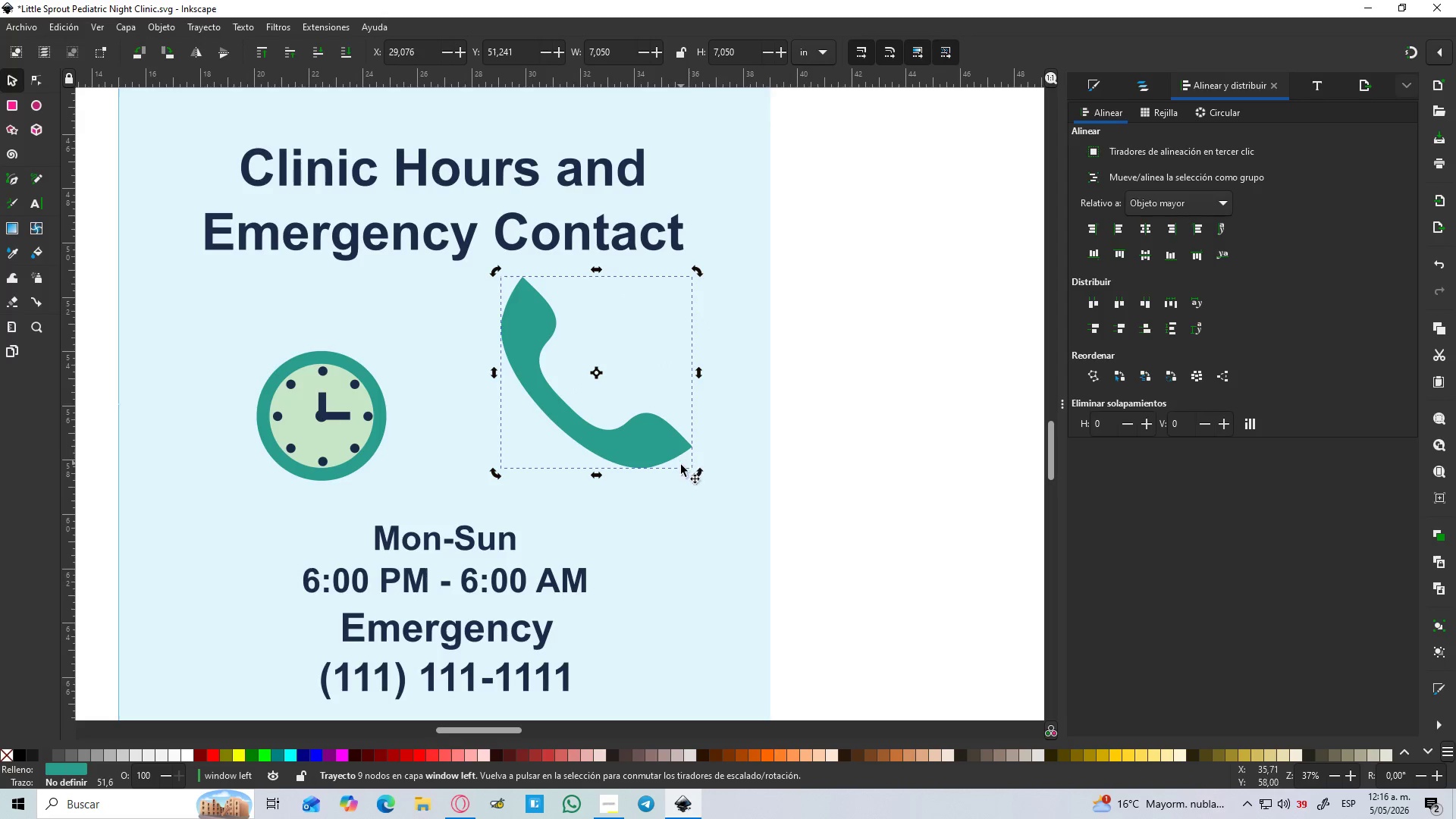 
hold_key(key=ControlLeft, duration=1.2)
 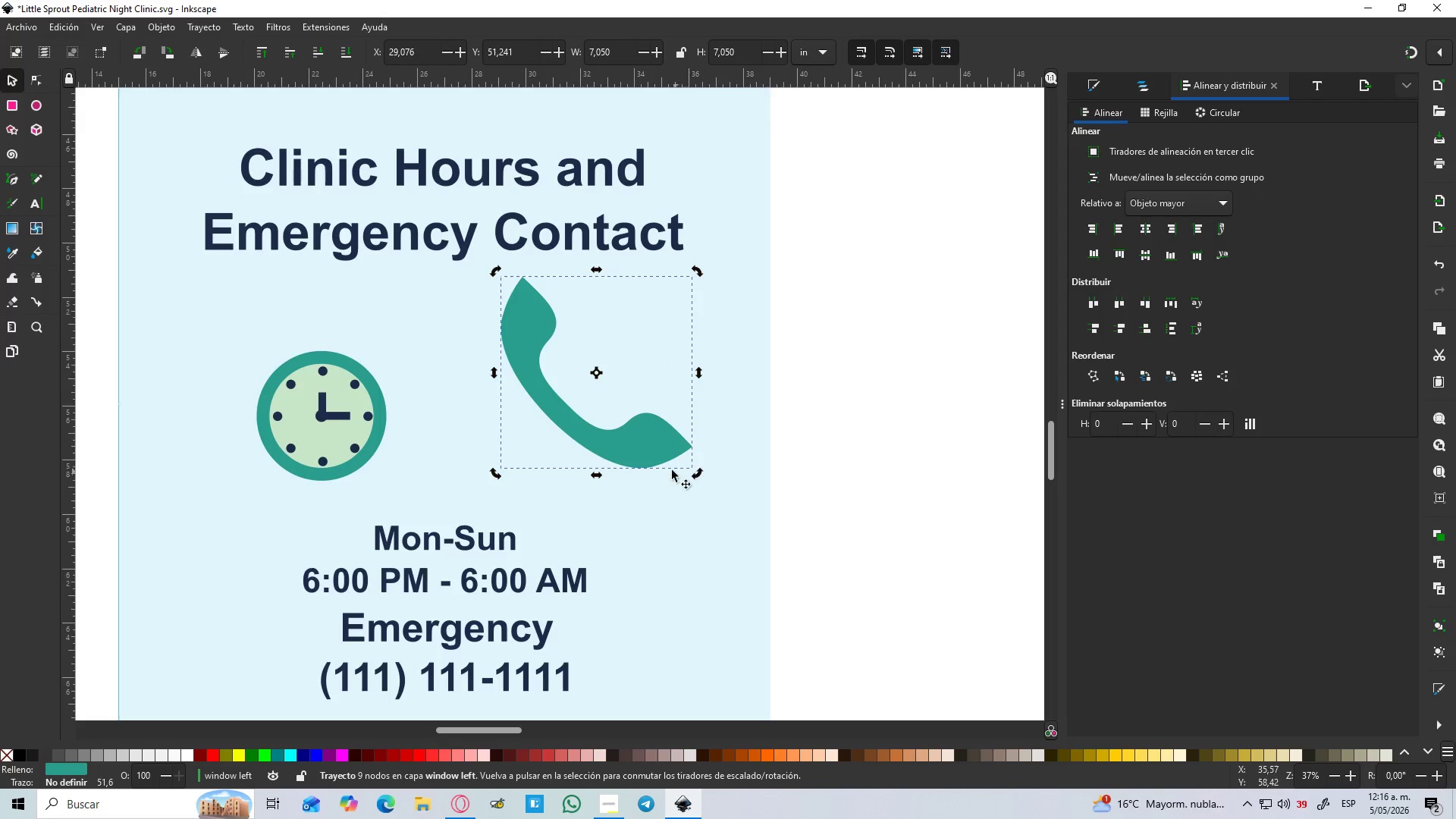 
left_click([656, 456])
 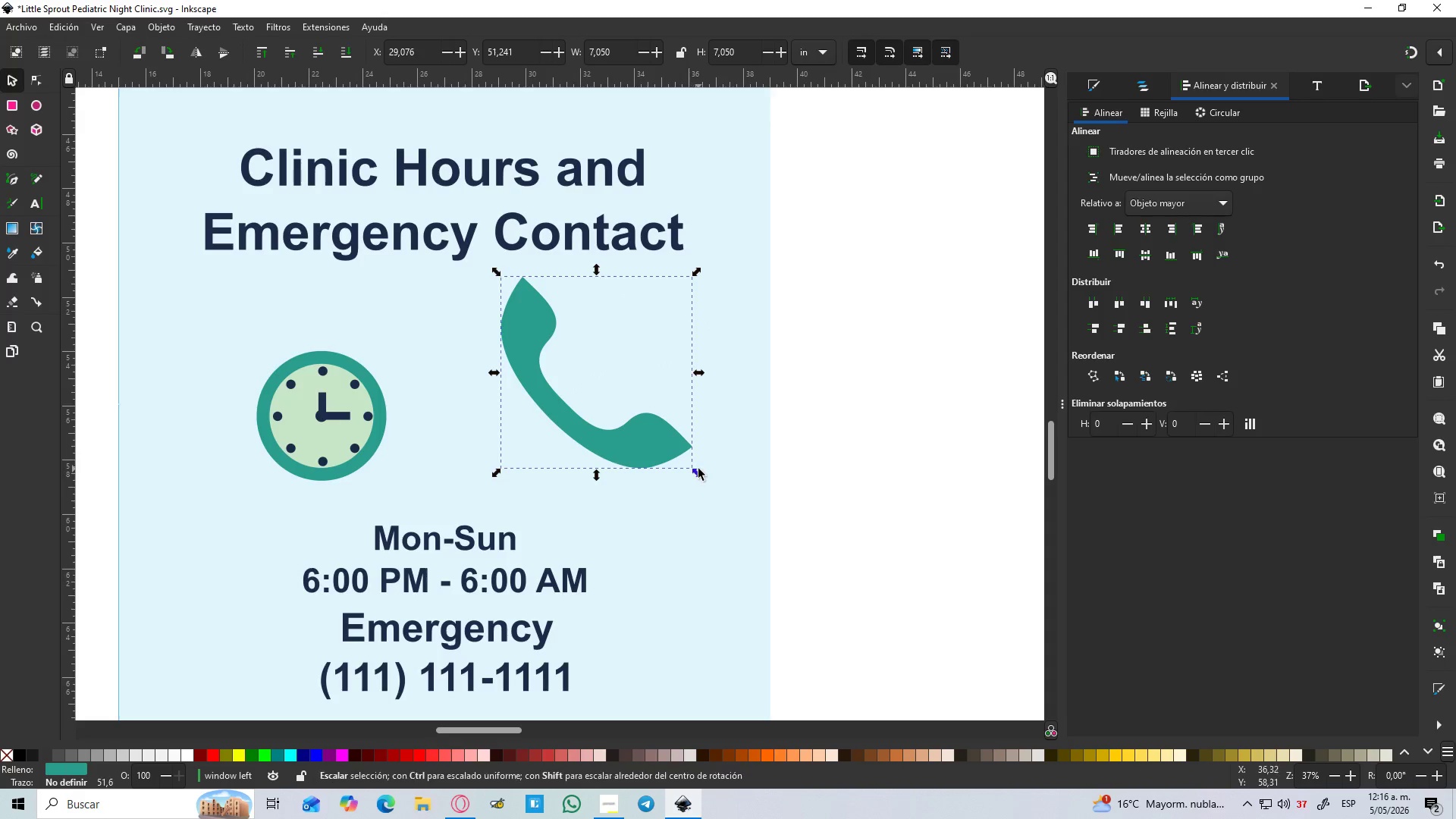 
hold_key(key=ShiftLeft, duration=1.22)
left_click_drag(start_coordinate=[695, 472], to_coordinate=[657, 446])
 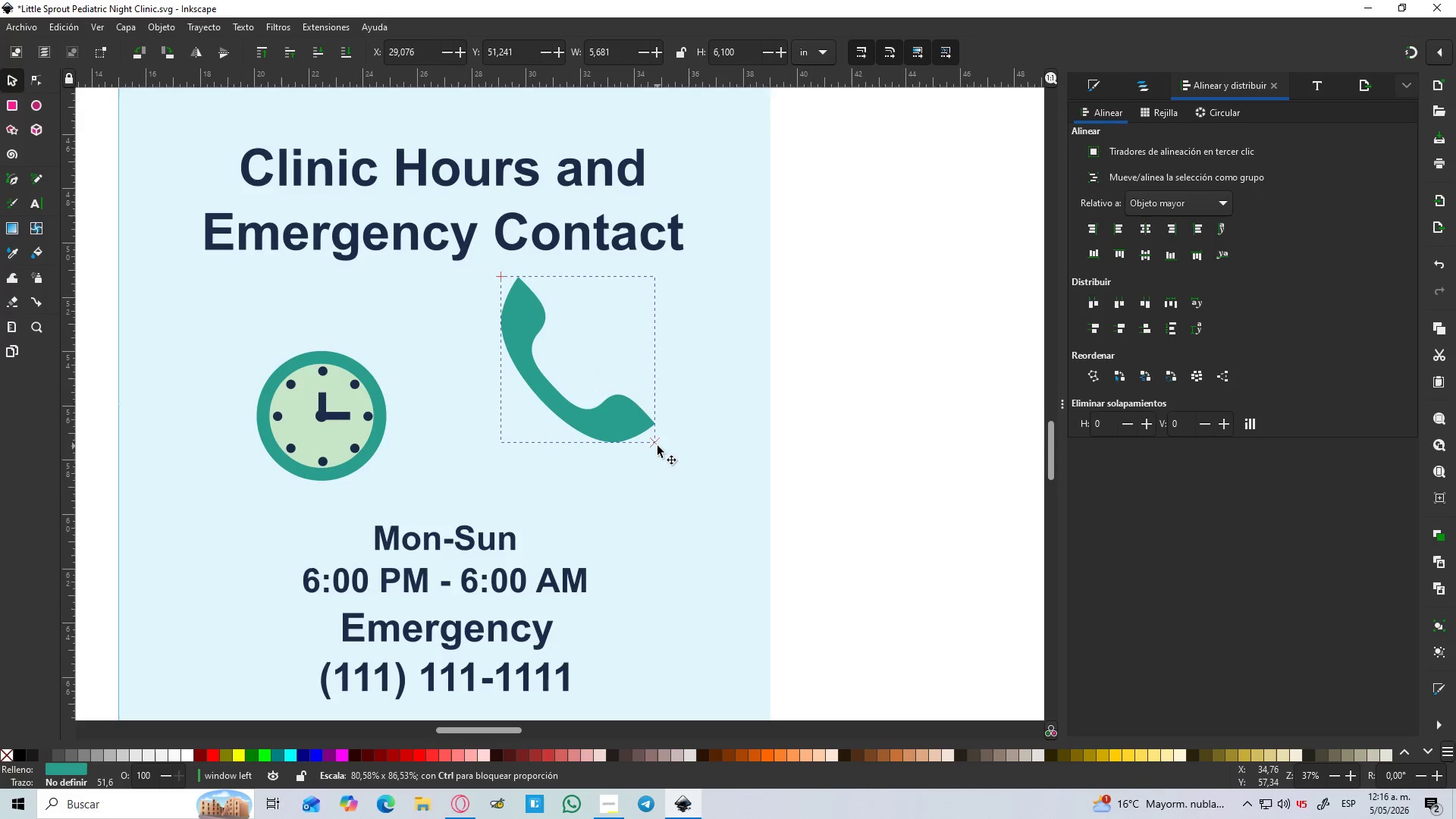 
key(Control+Z)
 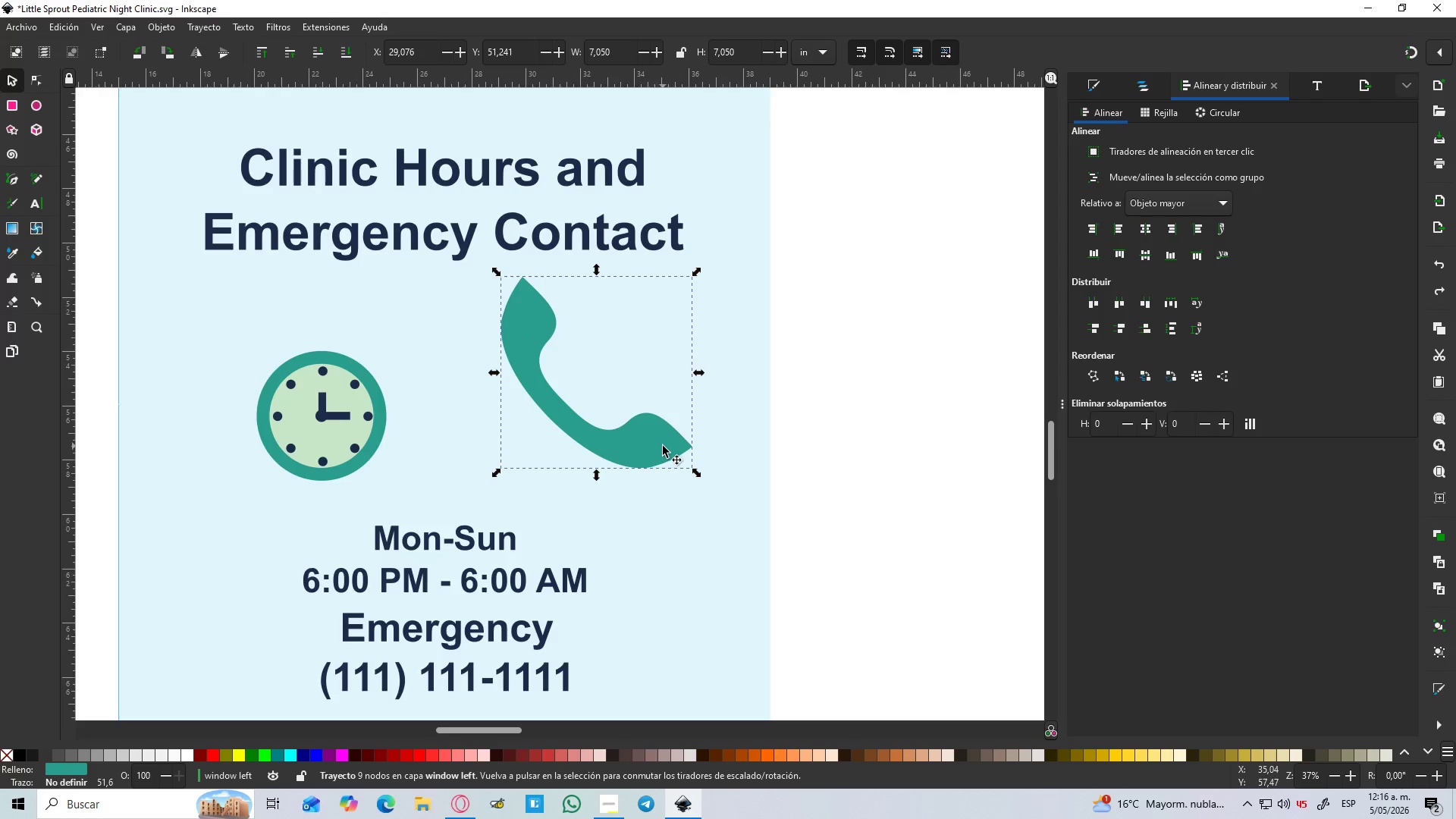 
key(Control+Z)
 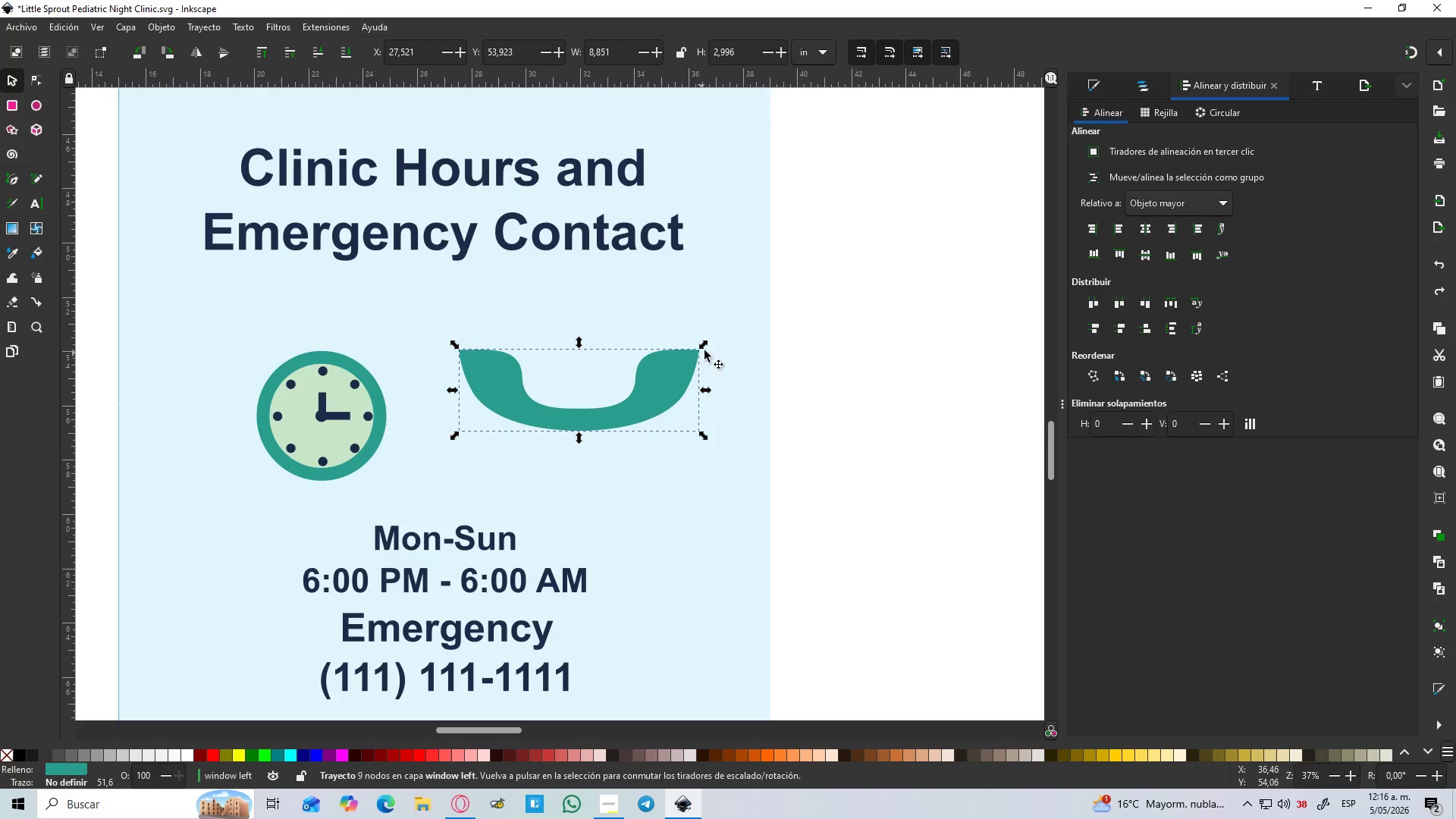 
hold_key(key=ShiftLeft, duration=0.98)
left_click_drag(start_coordinate=[706, 340], to_coordinate=[649, 372])
 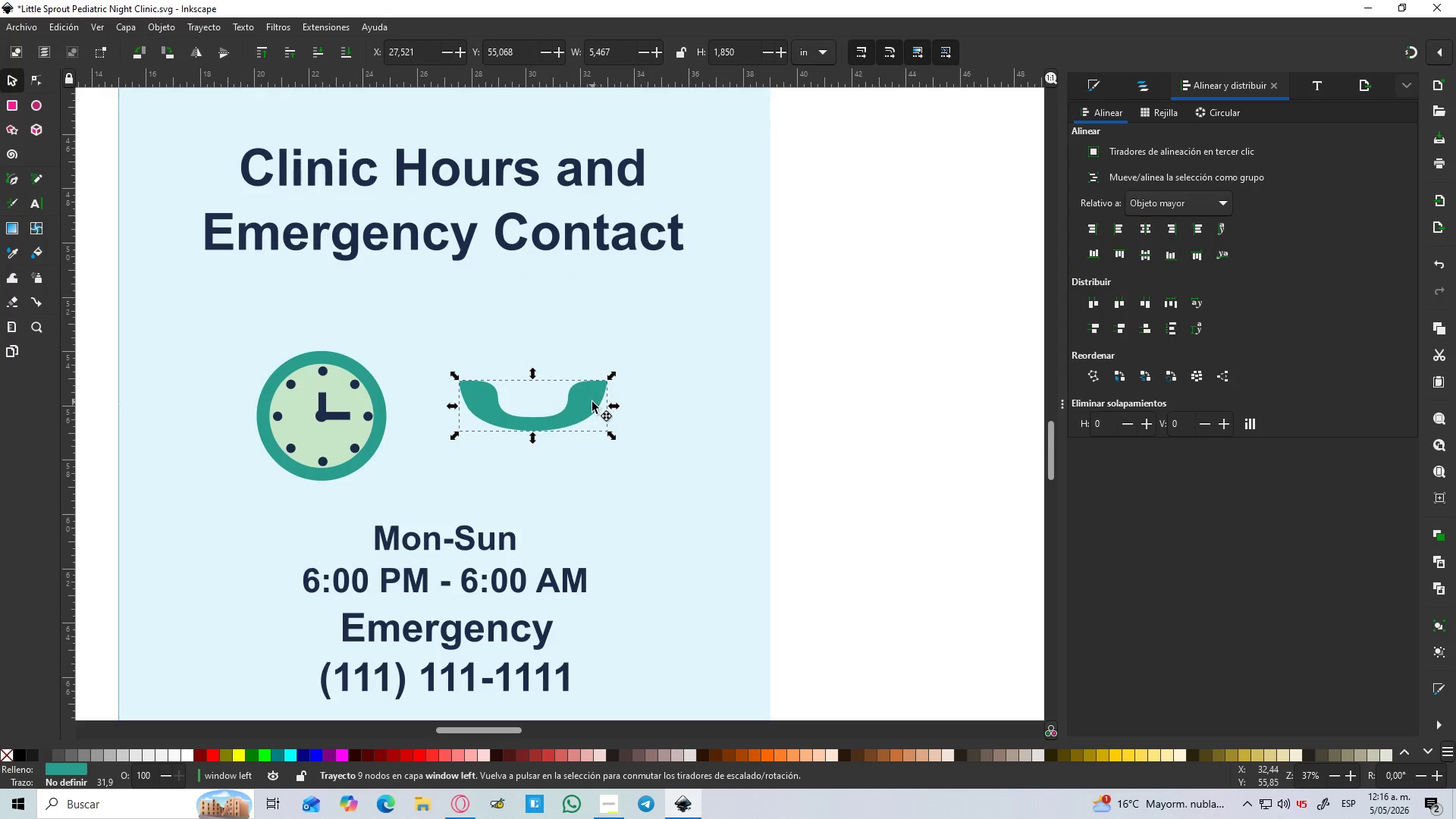 
hold_key(key=ShiftLeft, duration=10.38)
 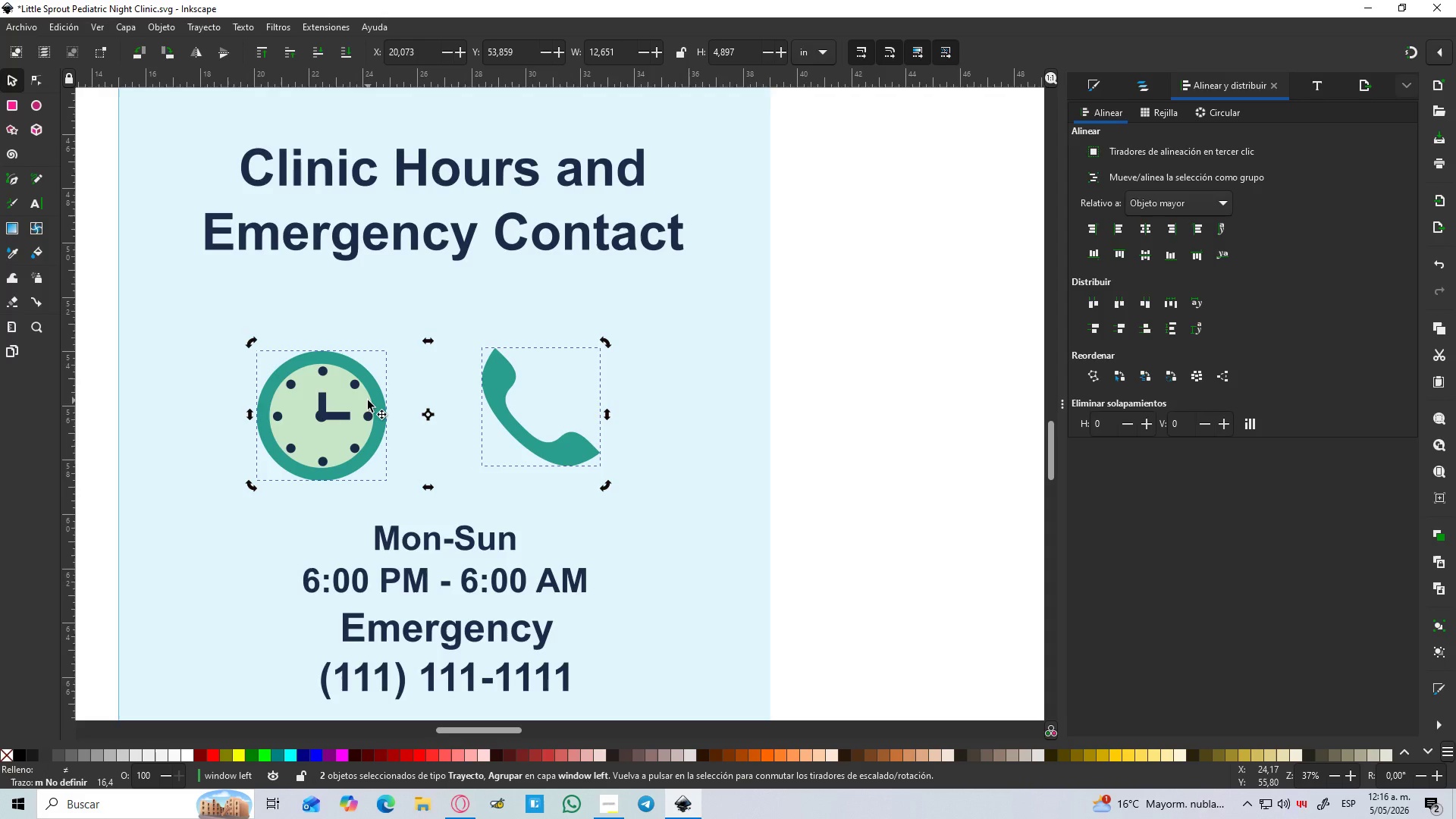 
hold_key(key=ControlLeft, duration=1.53)
 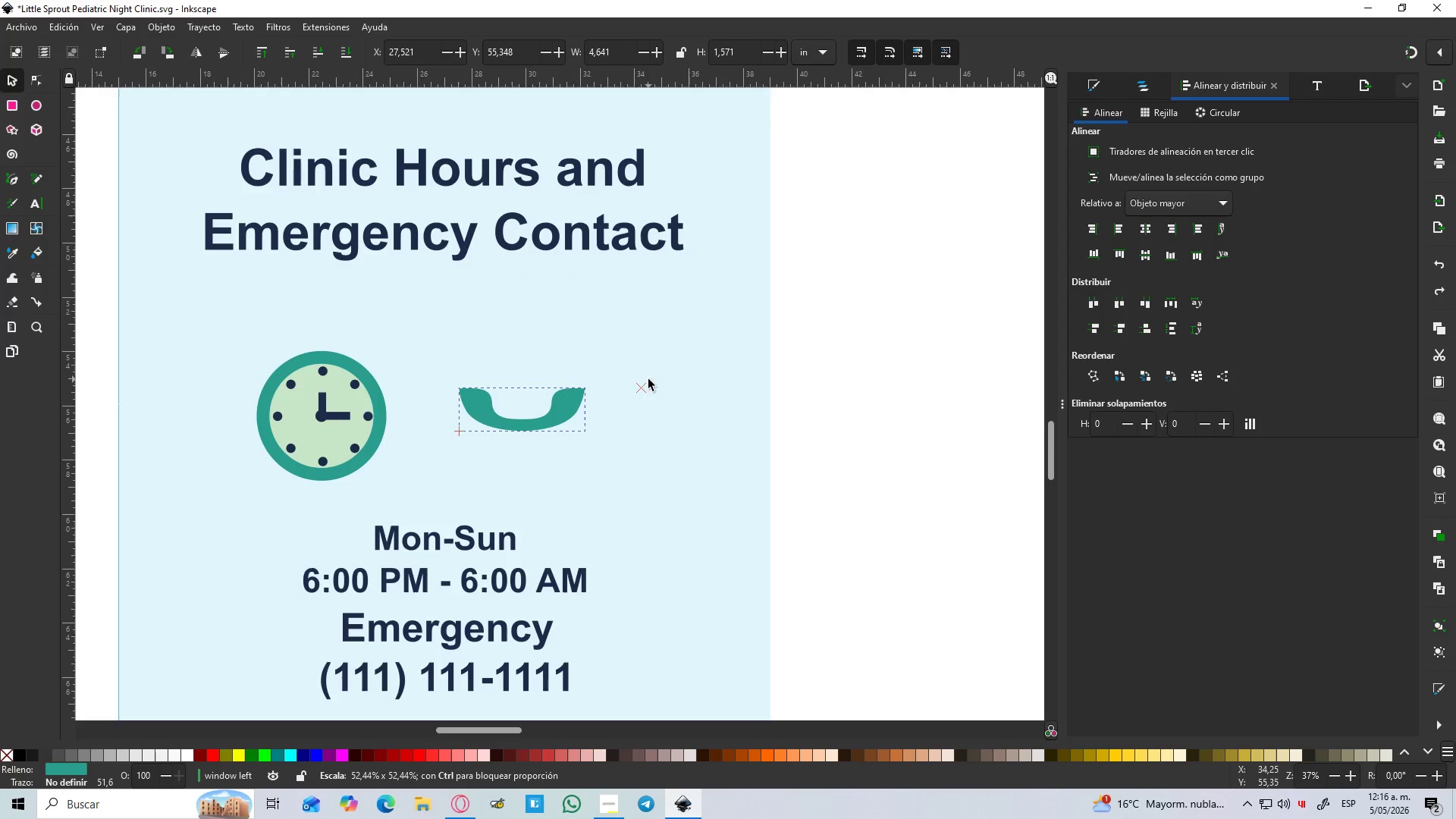 
hold_key(key=ControlLeft, duration=1.52)
 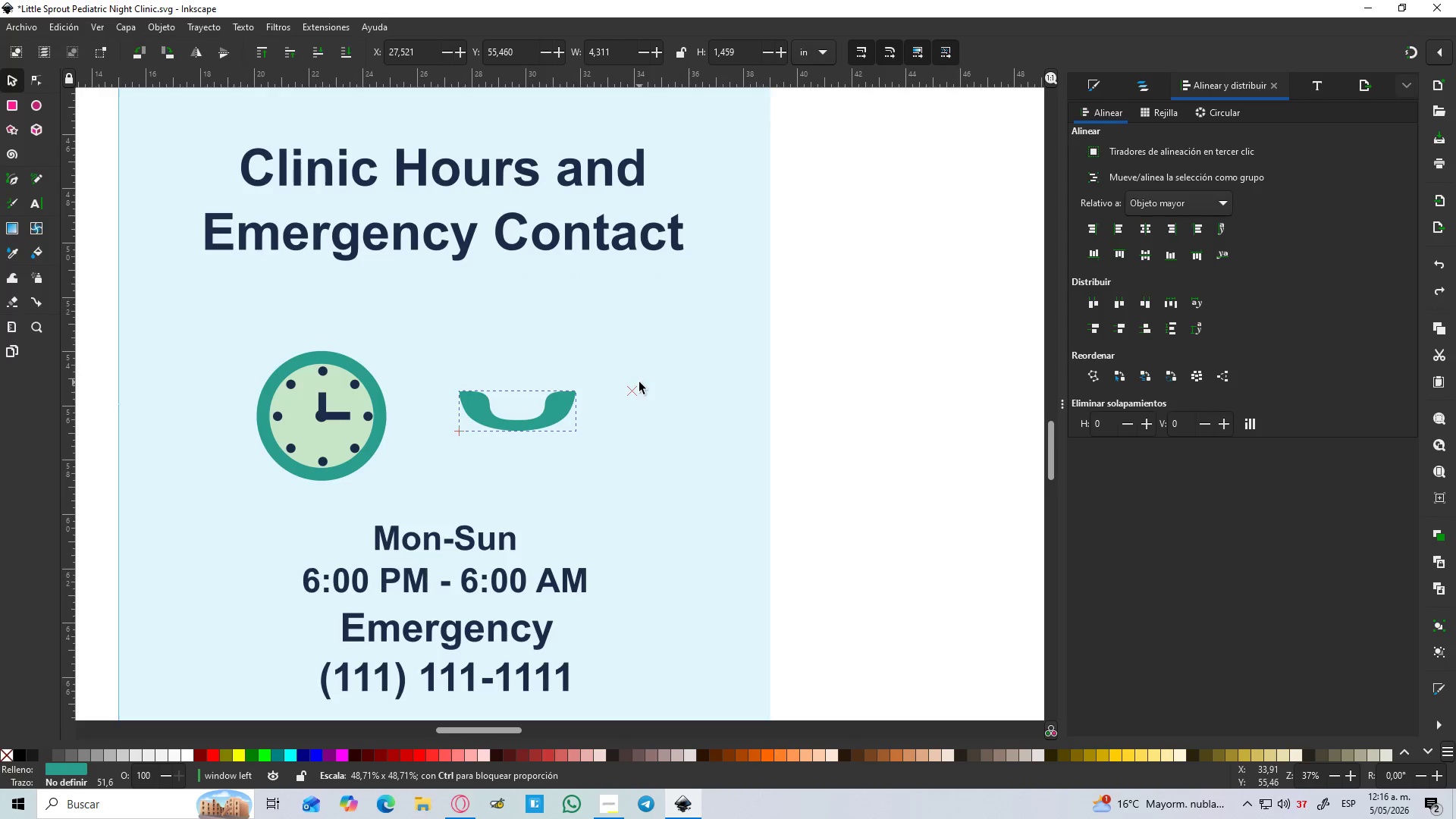 
hold_key(key=ControlLeft, duration=1.52)
 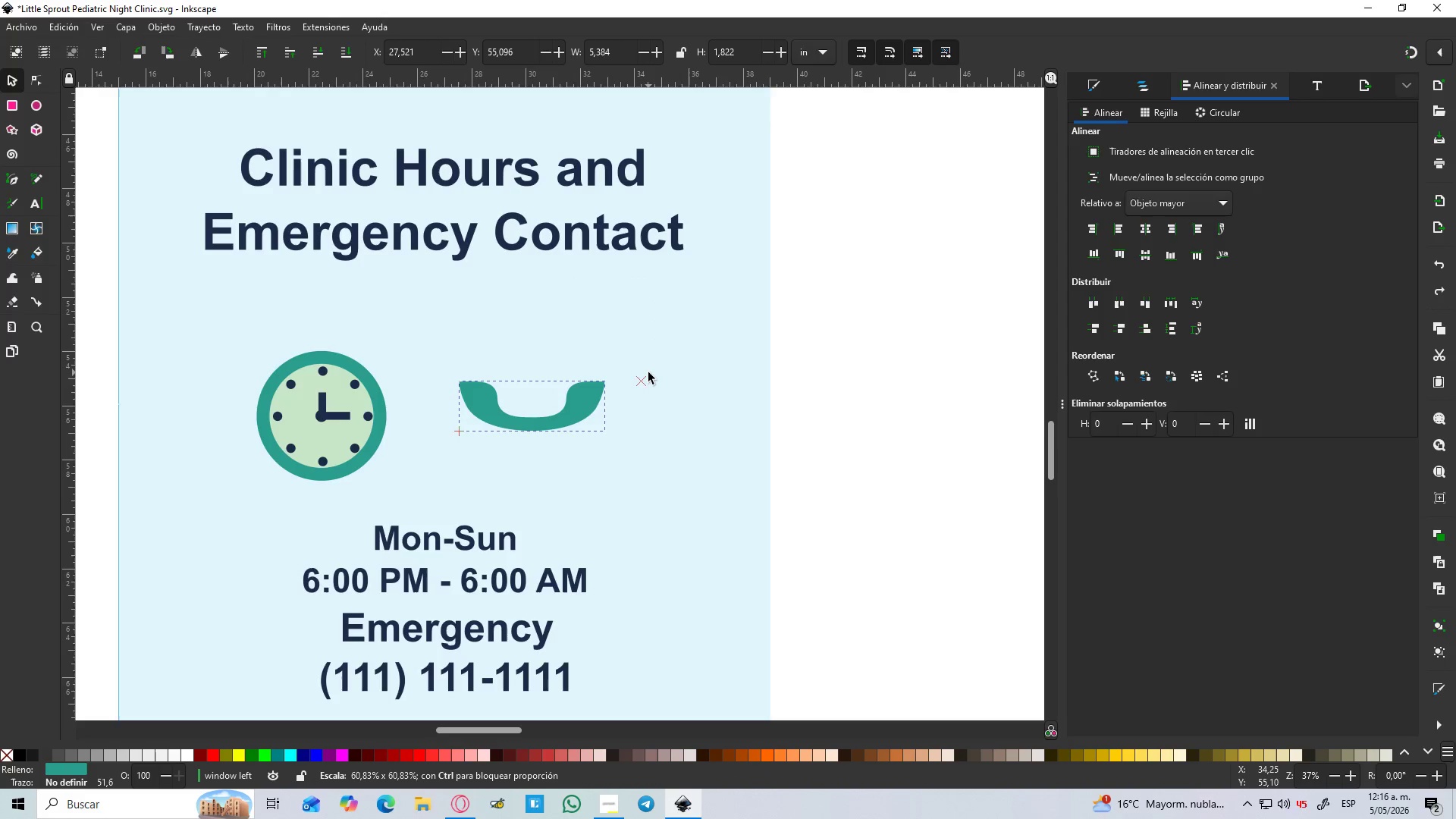 
hold_key(key=ControlLeft, duration=0.86)
 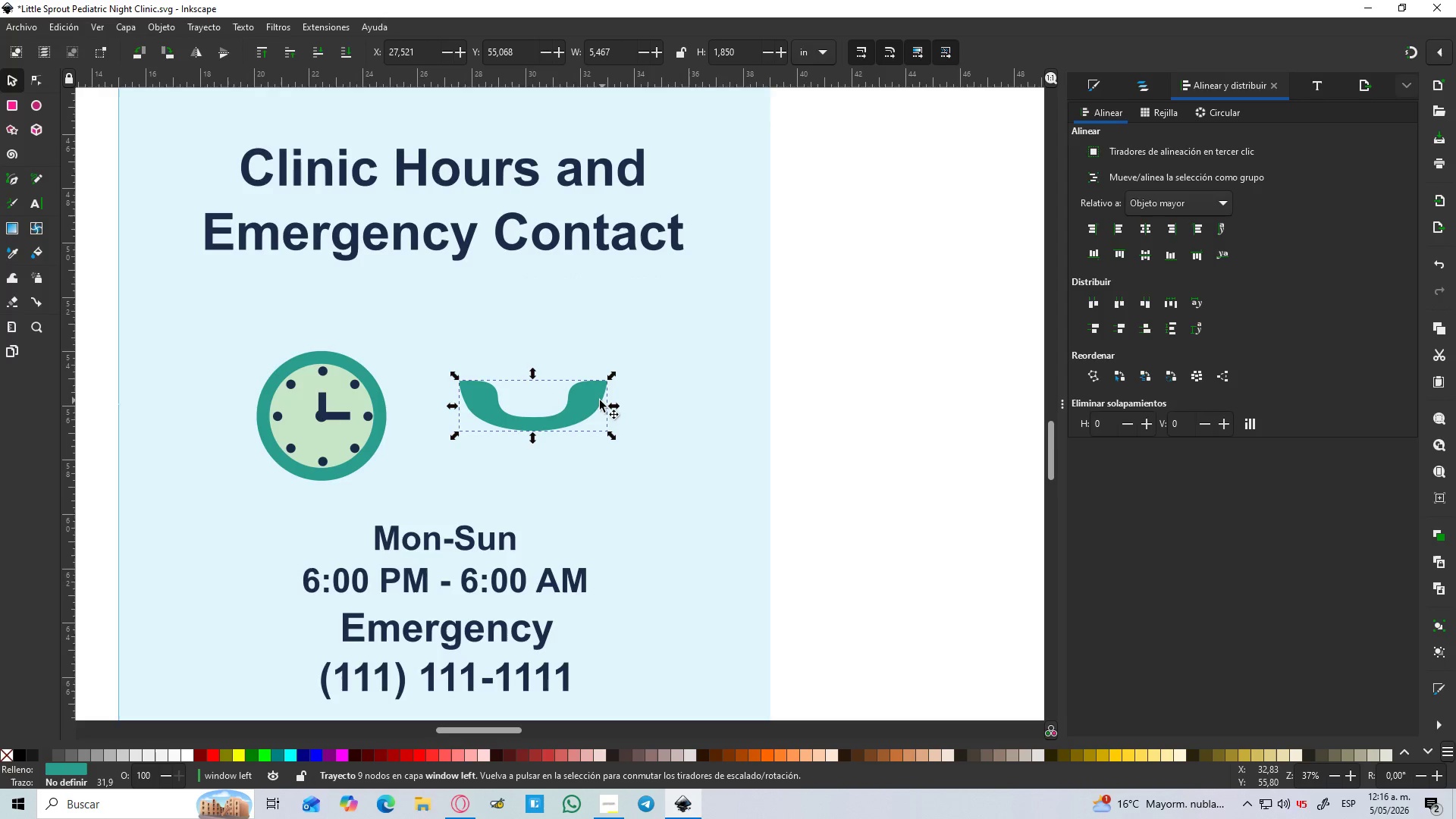 
left_click([592, 402])
 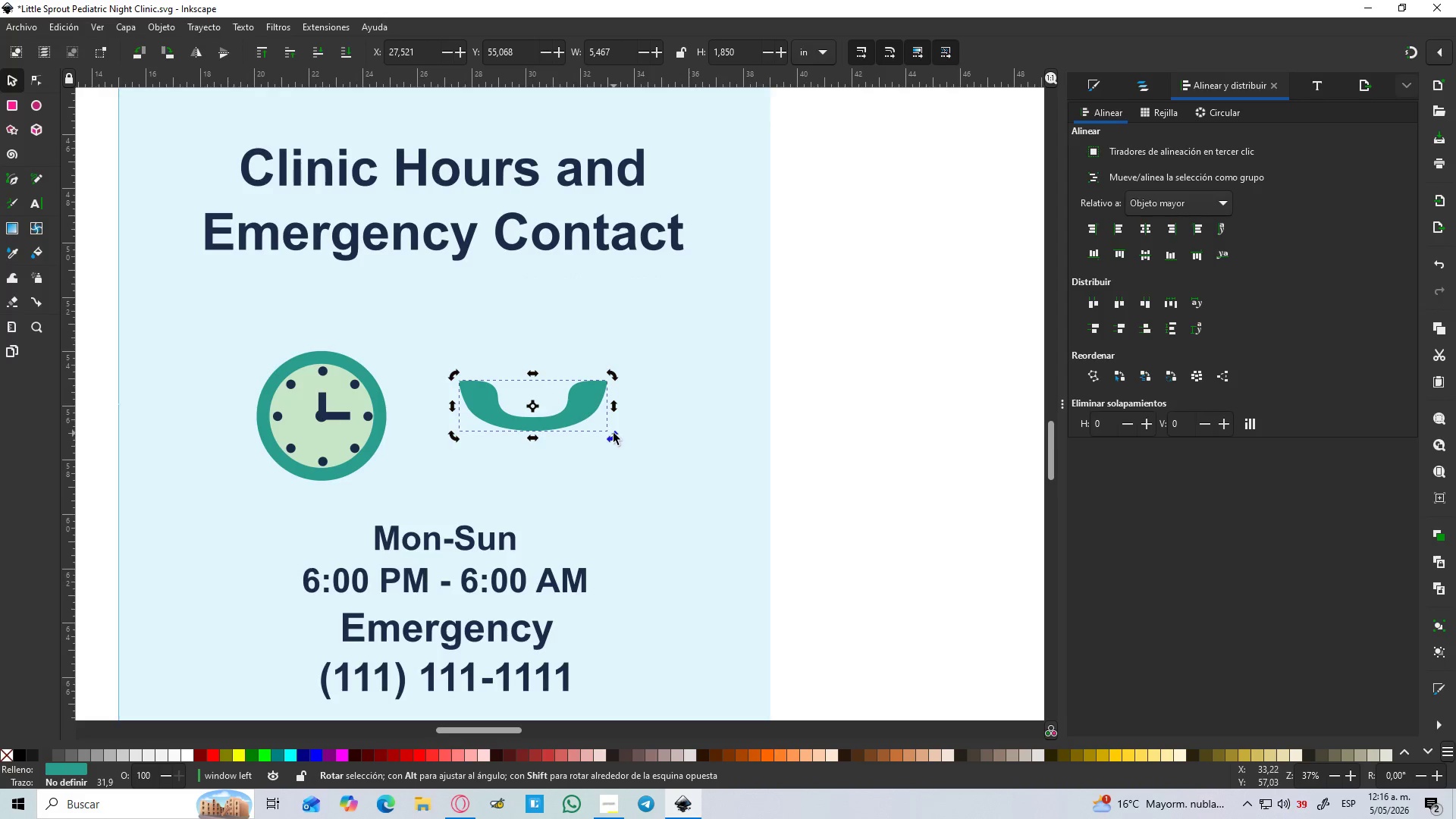 
left_click_drag(start_coordinate=[611, 436], to_coordinate=[567, 494])
 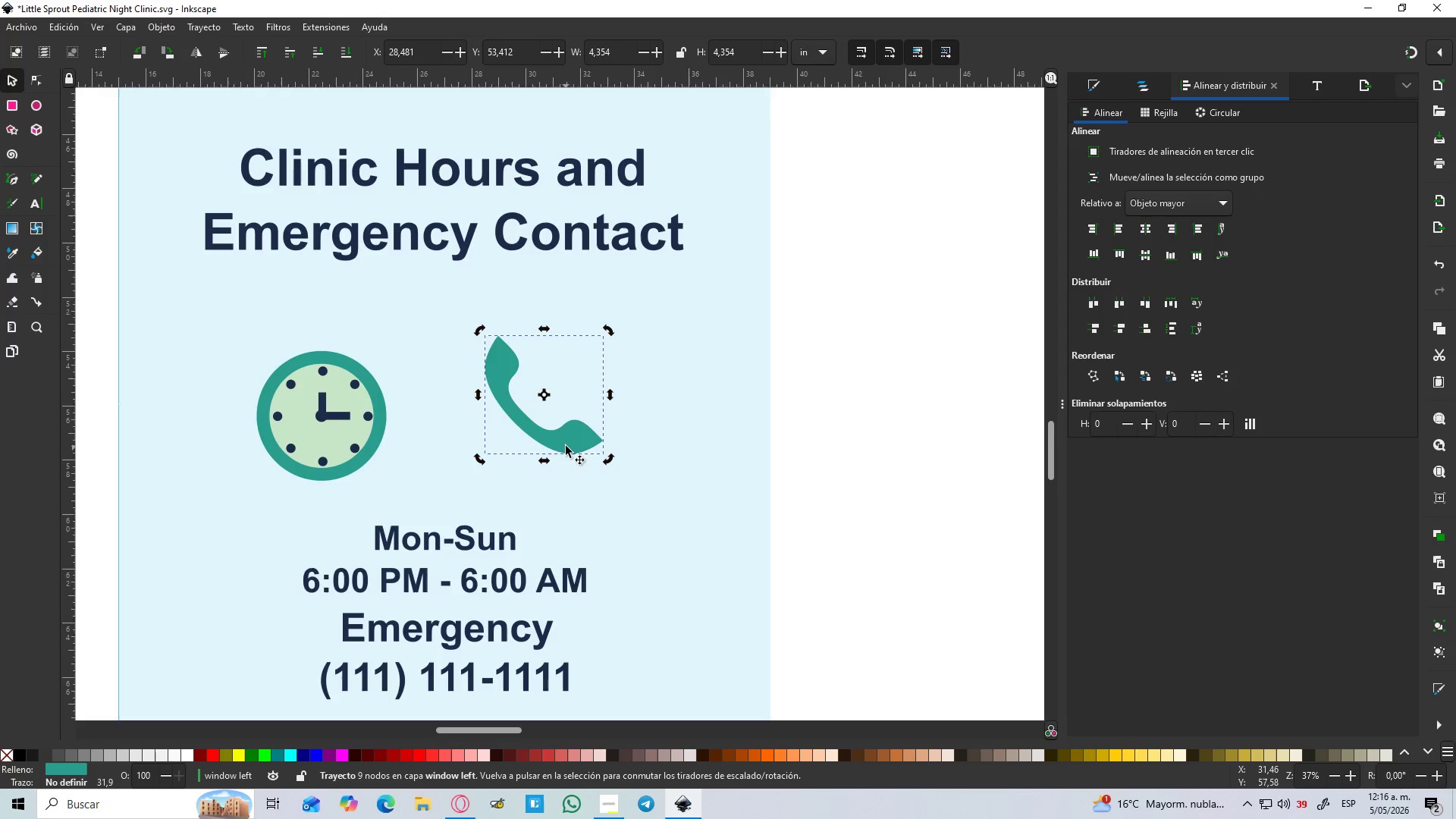 
hold_key(key=ControlLeft, duration=1.28)
 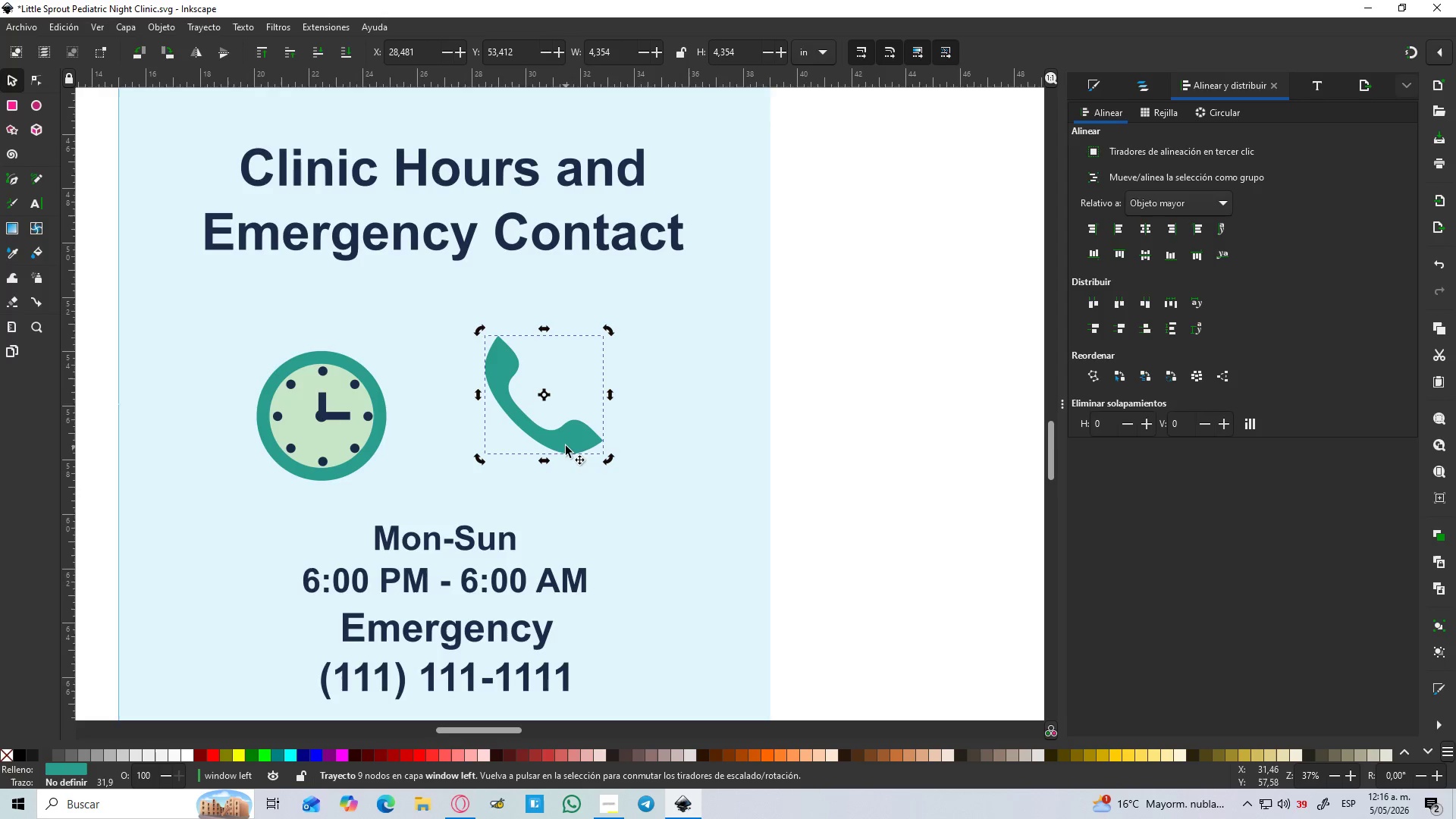 
left_click_drag(start_coordinate=[566, 445], to_coordinate=[560, 460])
 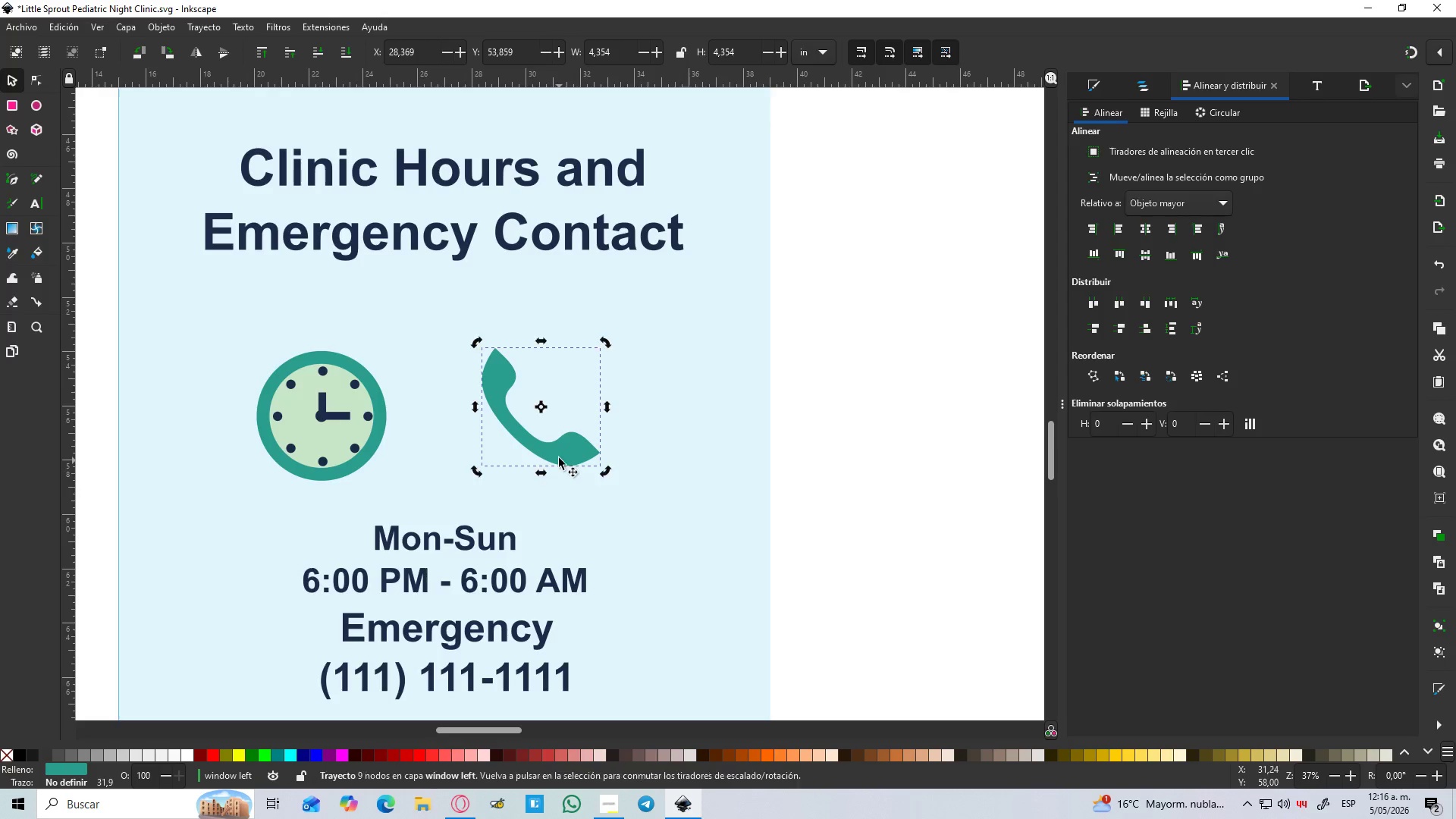 
hold_key(key=ShiftLeft, duration=0.97)
left_click([368, 400])
 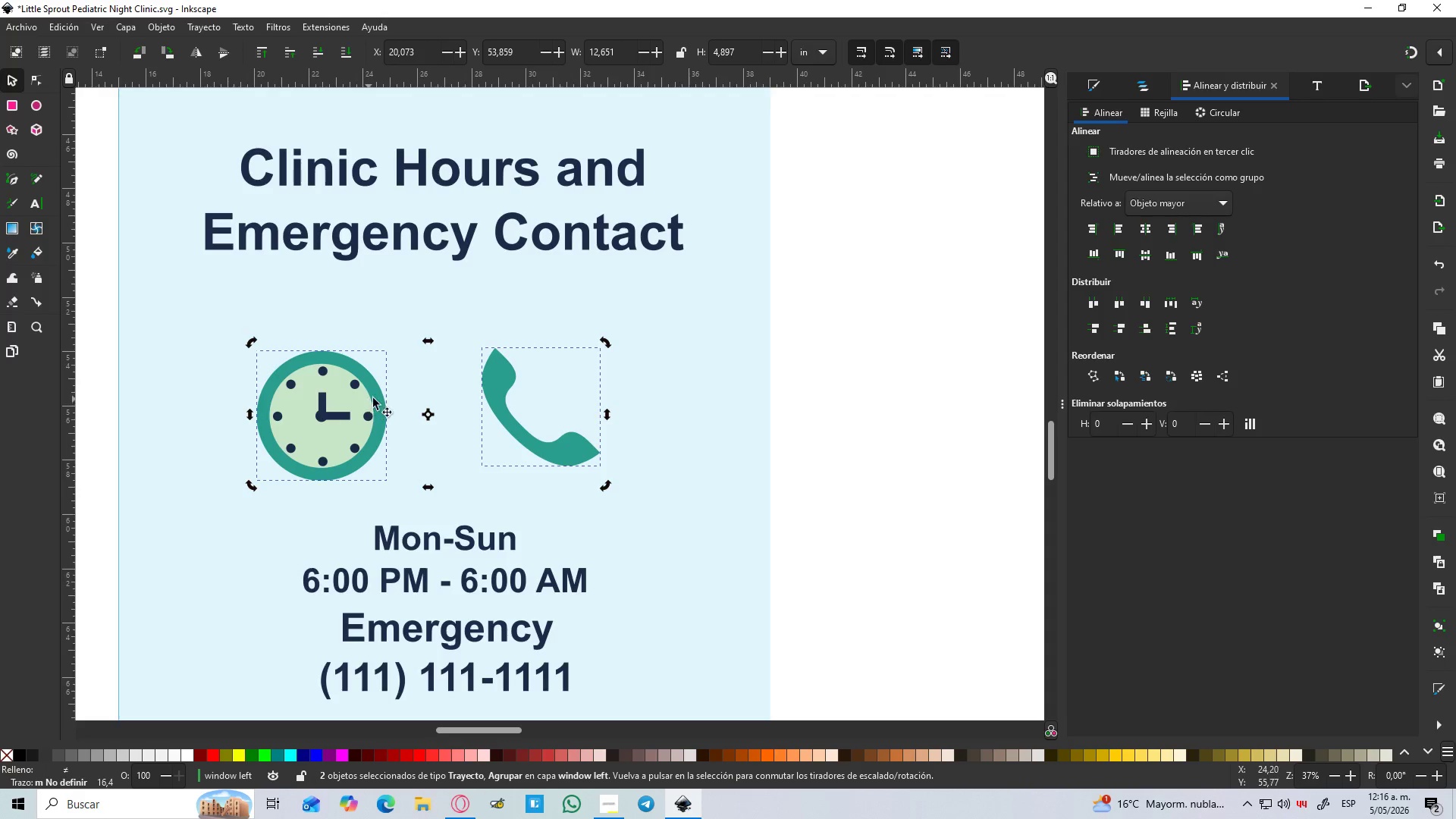 
hold_key(key=ShiftLeft, duration=28.89)
left_click([1147, 256])
 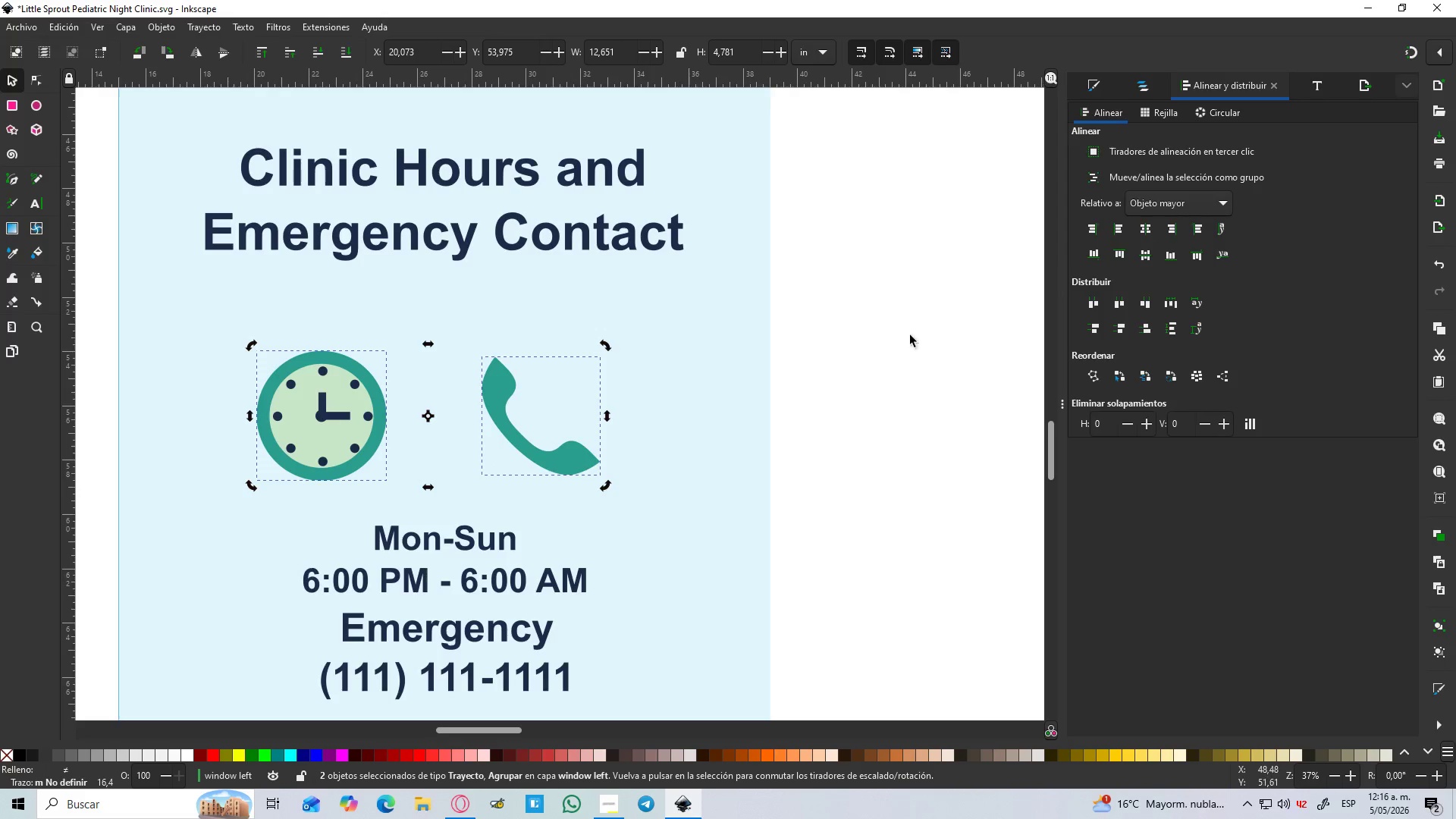 
left_click([868, 359])
 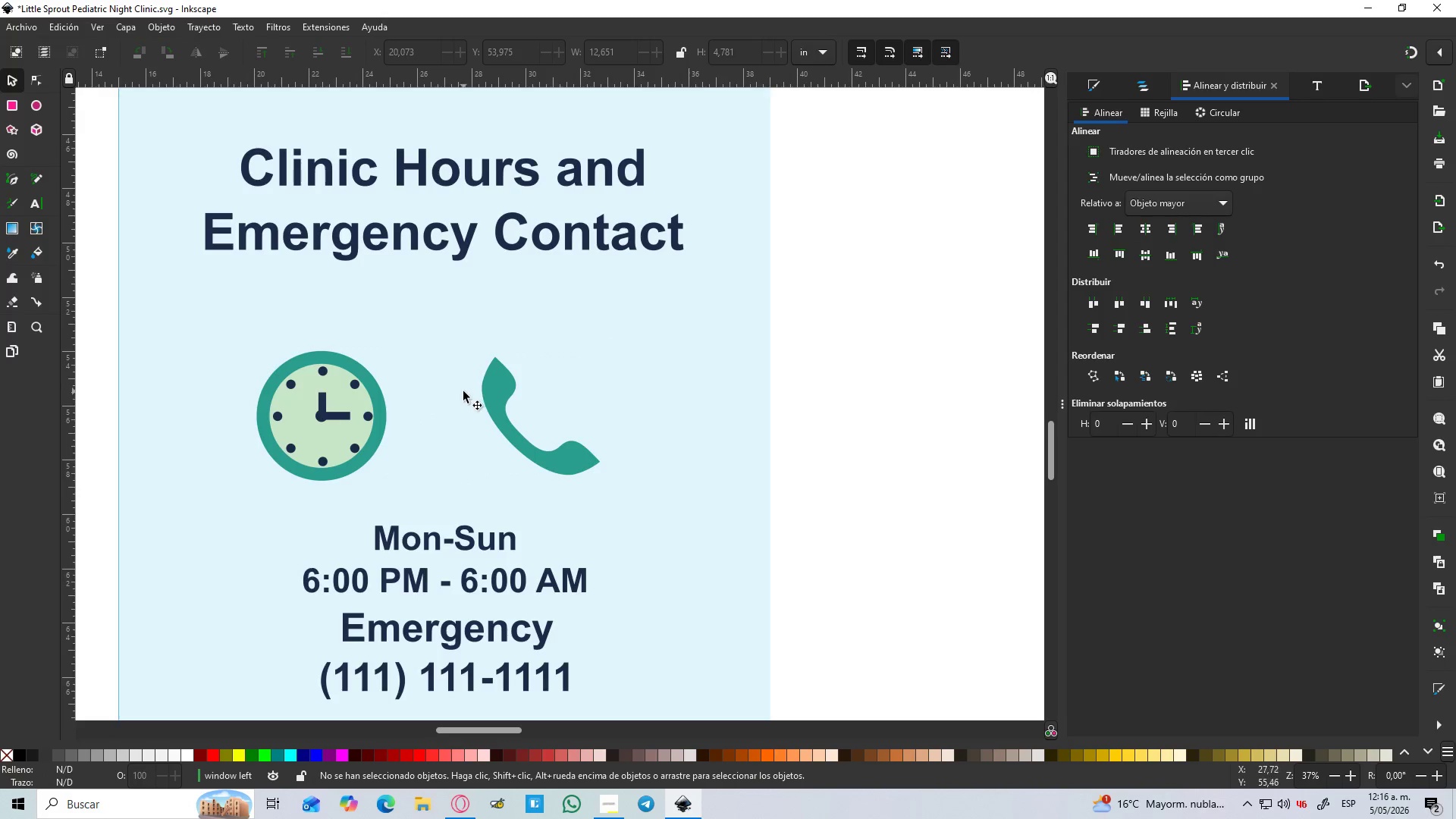 
hold_key(key=ControlLeft, duration=1.5)
scroll: coordinate [463, 391], scroll_direction: down, amount: 3.0
 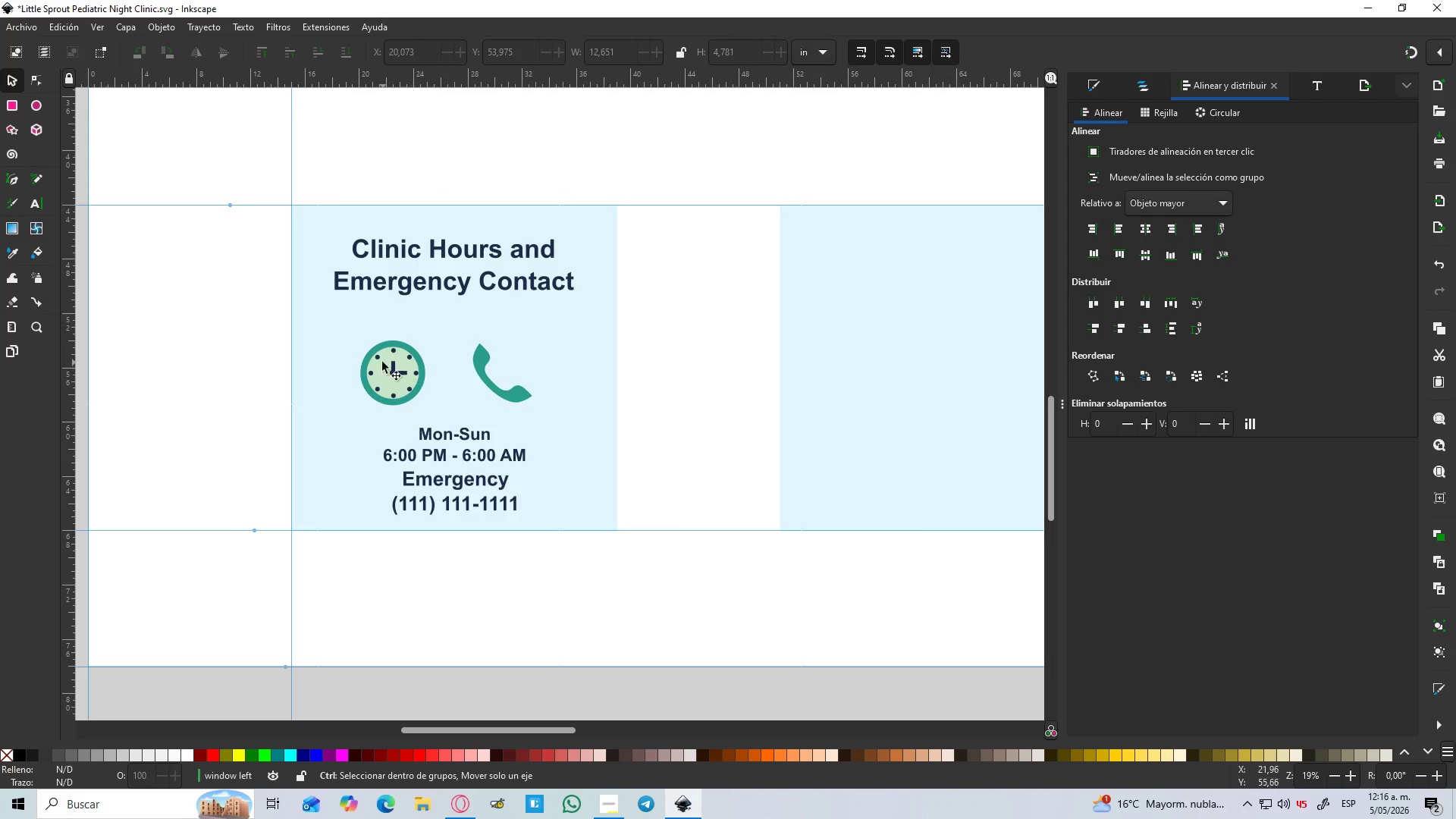 
scroll: coordinate [388, 355], scroll_direction: up, amount: 3.0
 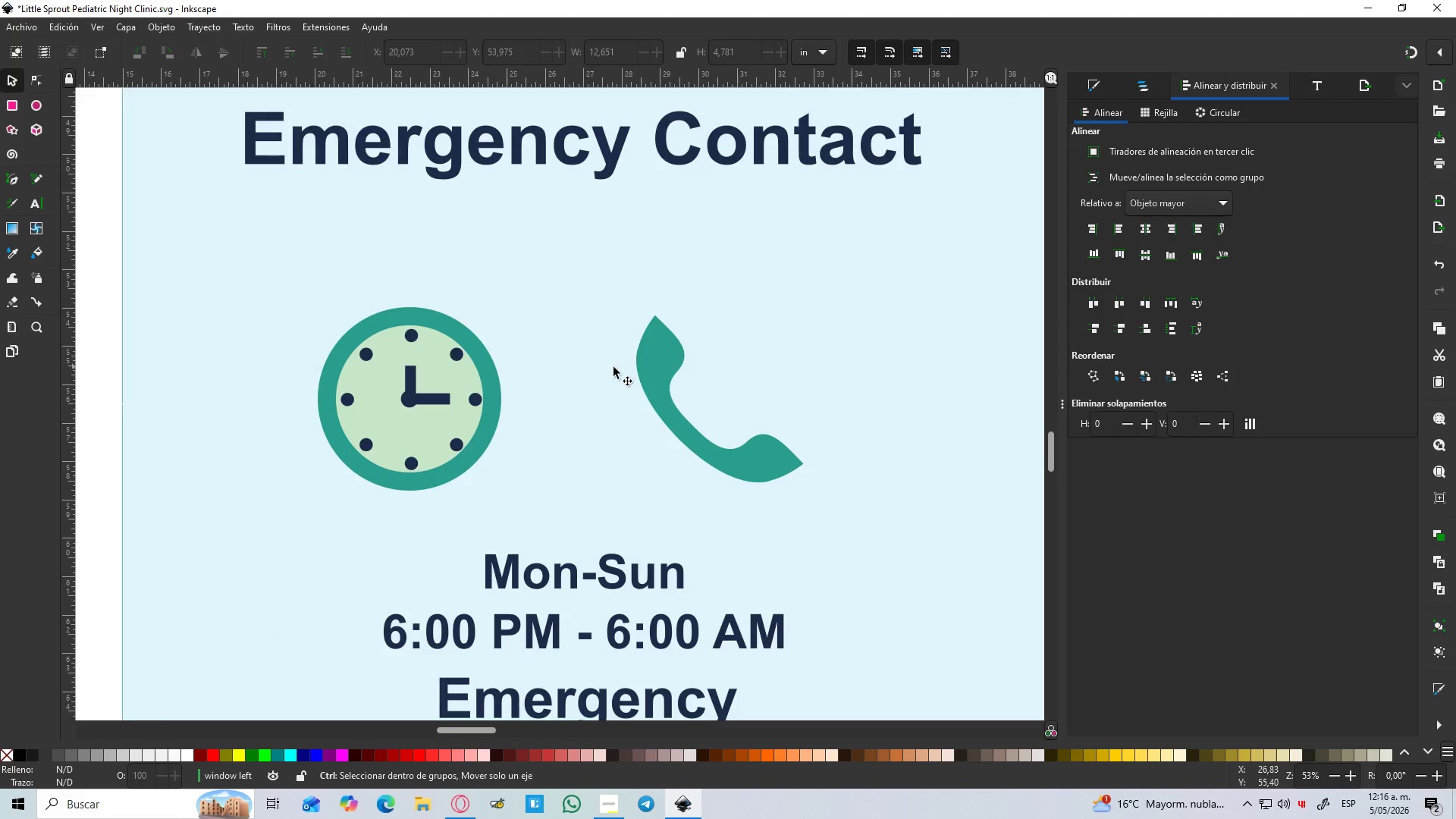 
hold_key(key=ControlLeft, duration=1.51)
scroll: coordinate [613, 367], scroll_direction: down, amount: 2.0
 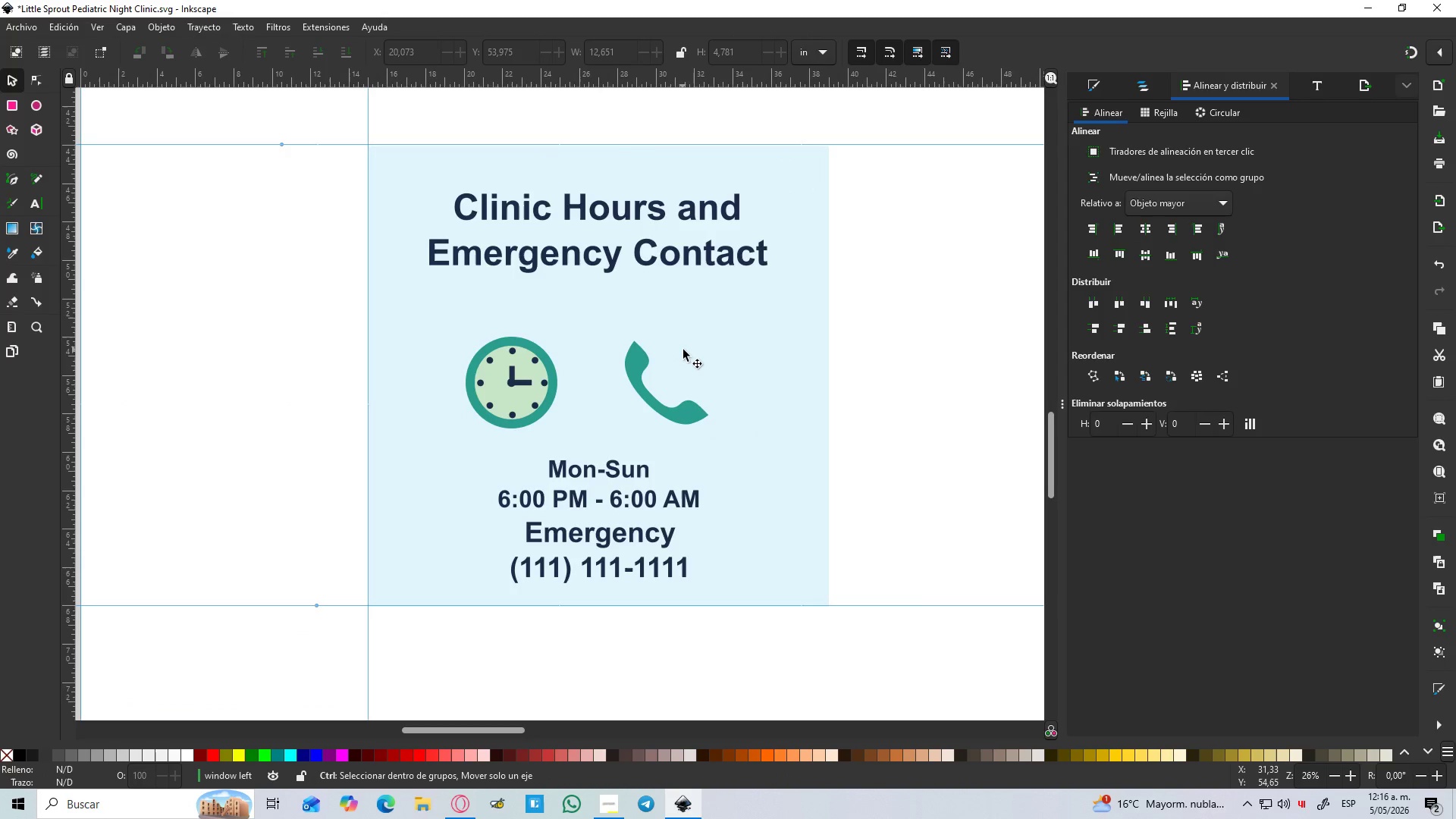 
key(Control+ControlLeft)
 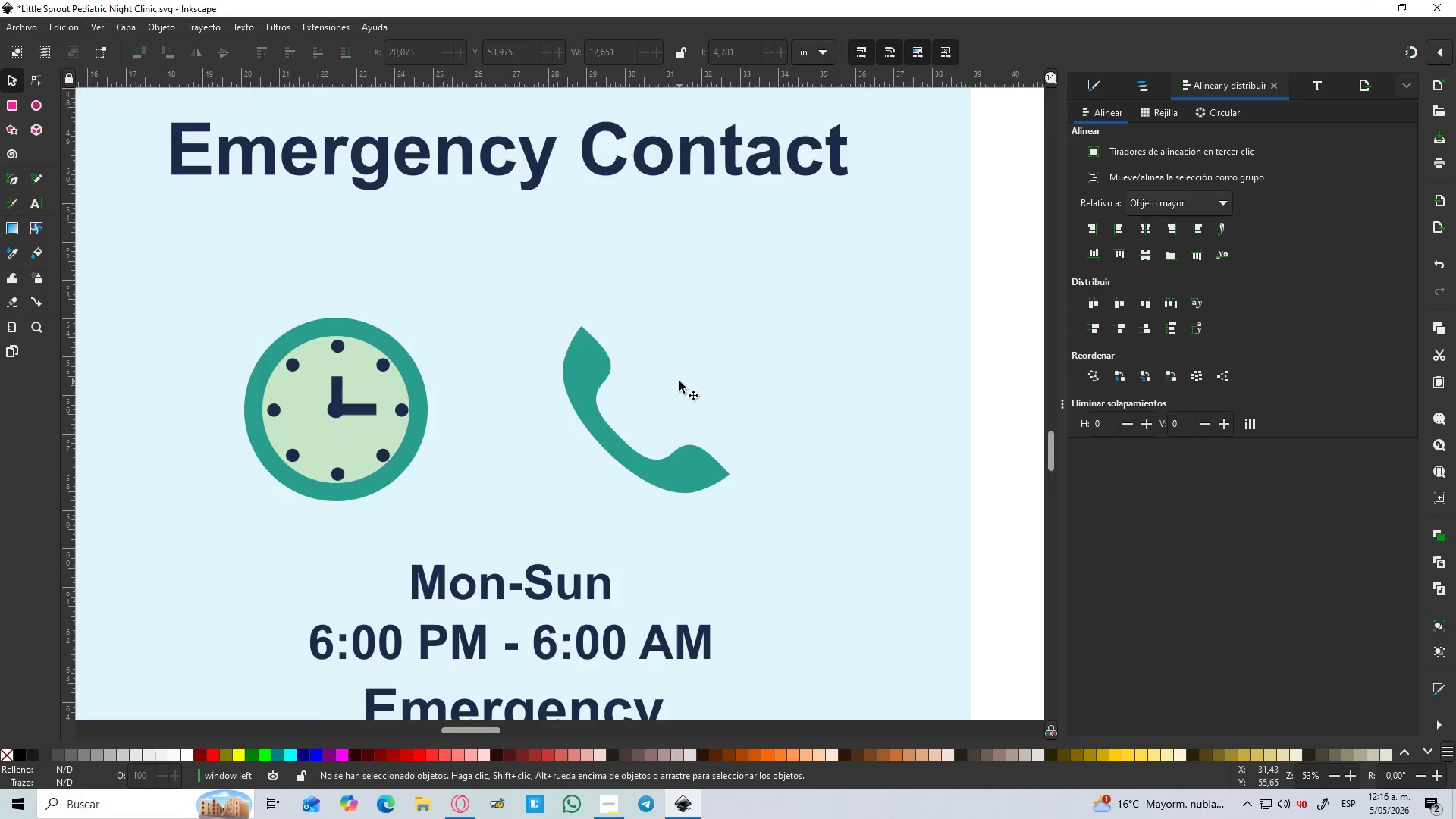 
scroll: coordinate [687, 356], scroll_direction: up, amount: 2.0
 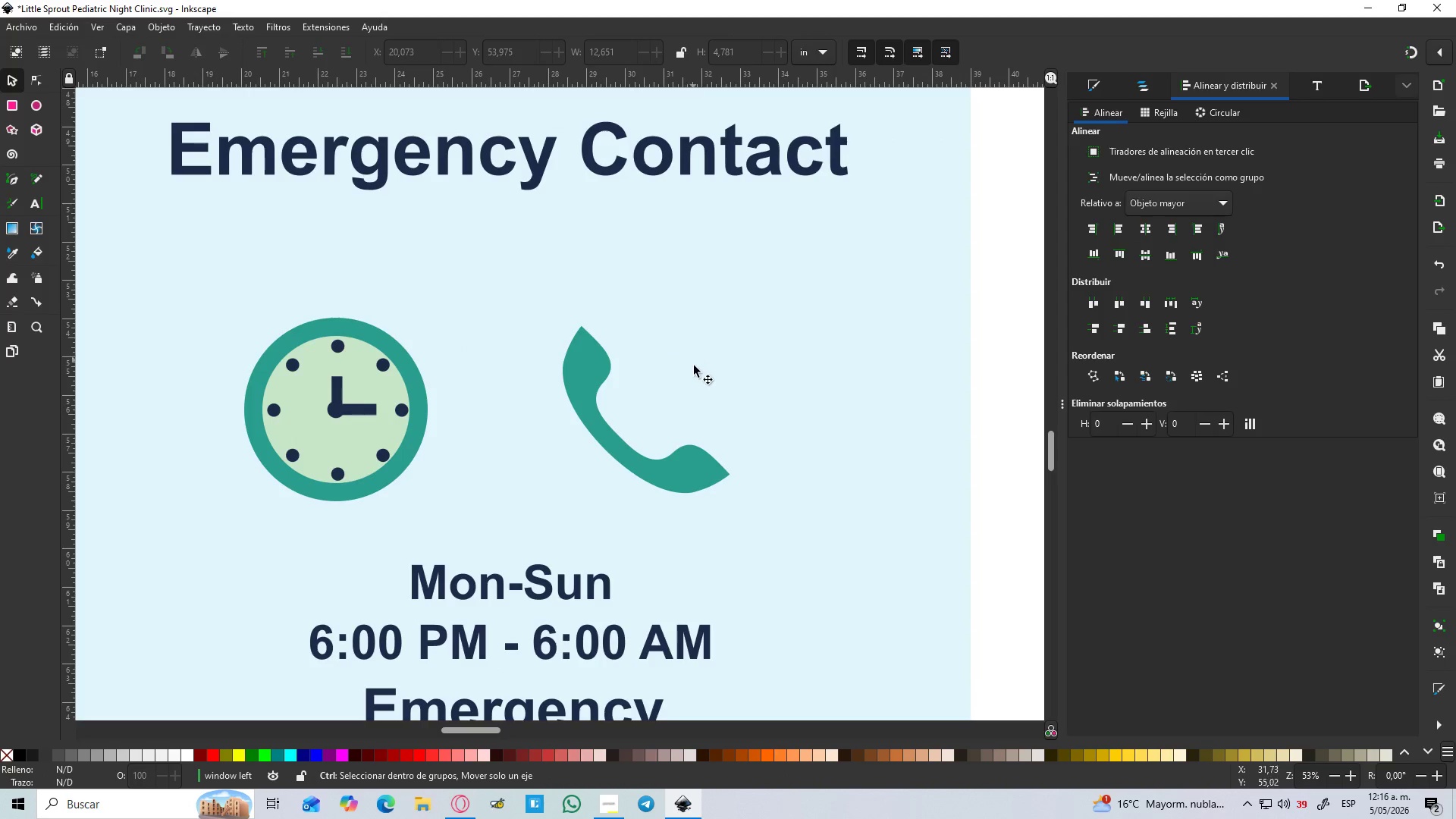 
key(B)
 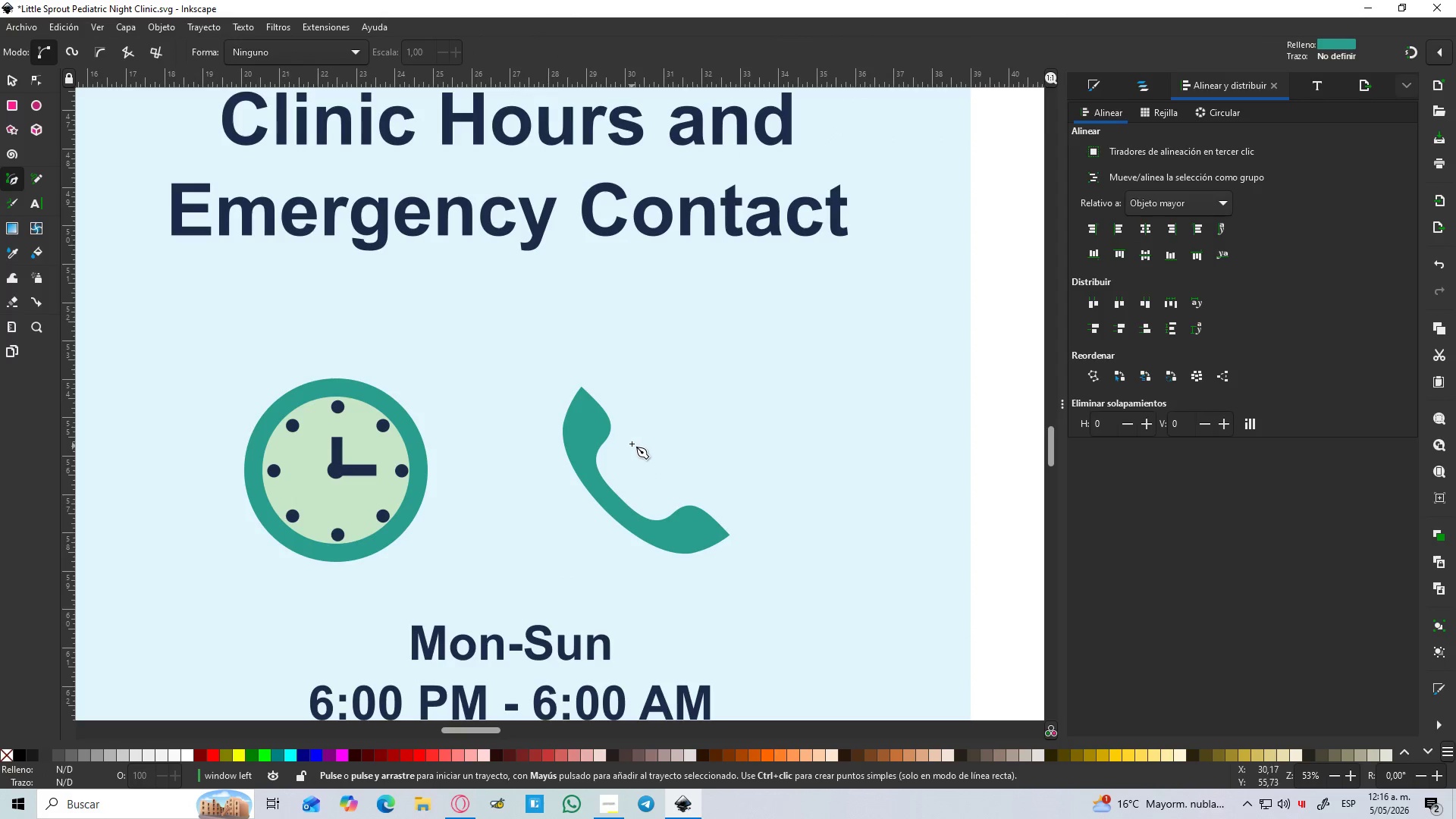 
scroll: coordinate [679, 381], scroll_direction: up, amount: 1.0
 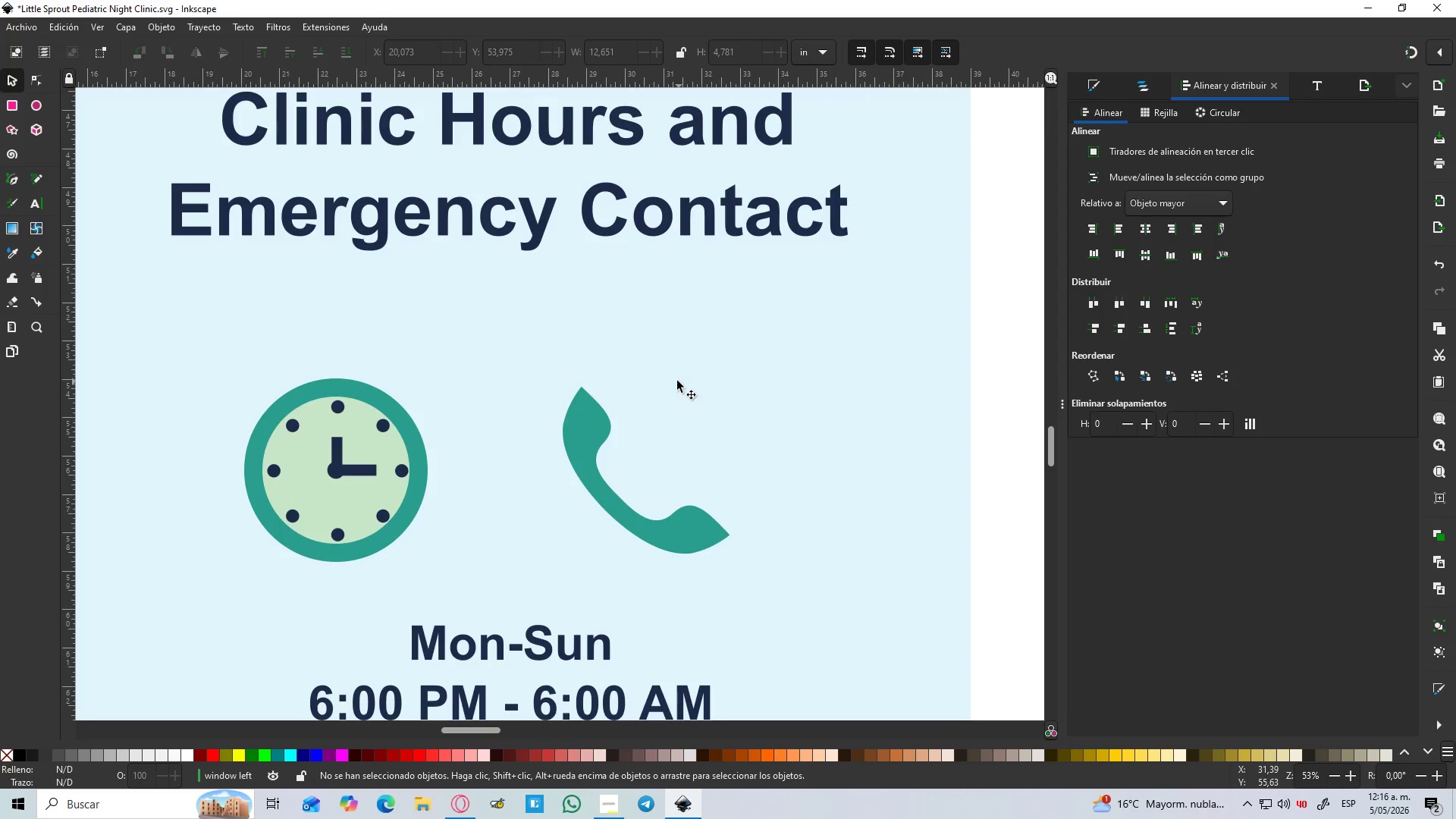 
left_click([633, 433])
 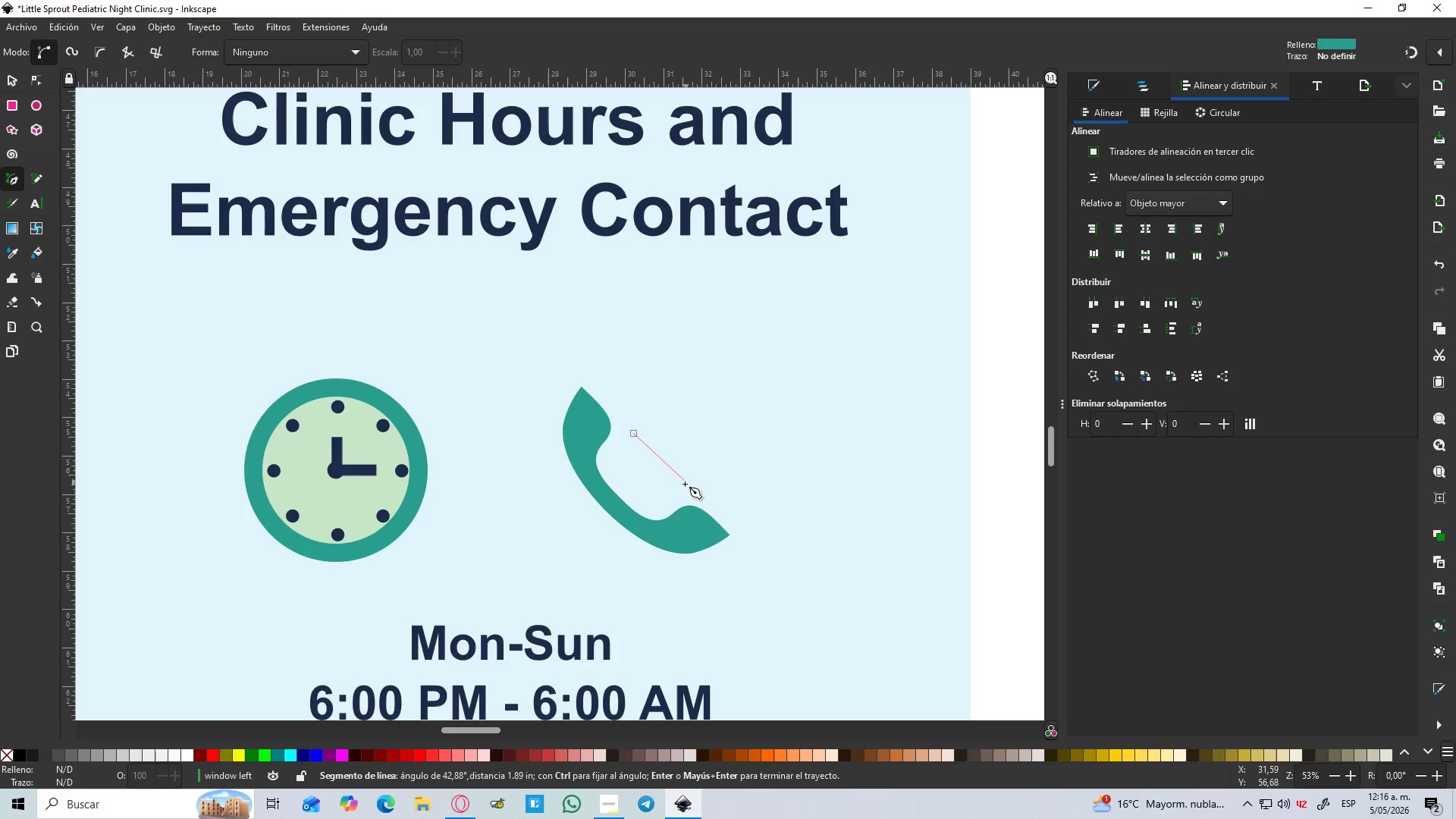 
left_click_drag(start_coordinate=[684, 487], to_coordinate=[692, 541])
 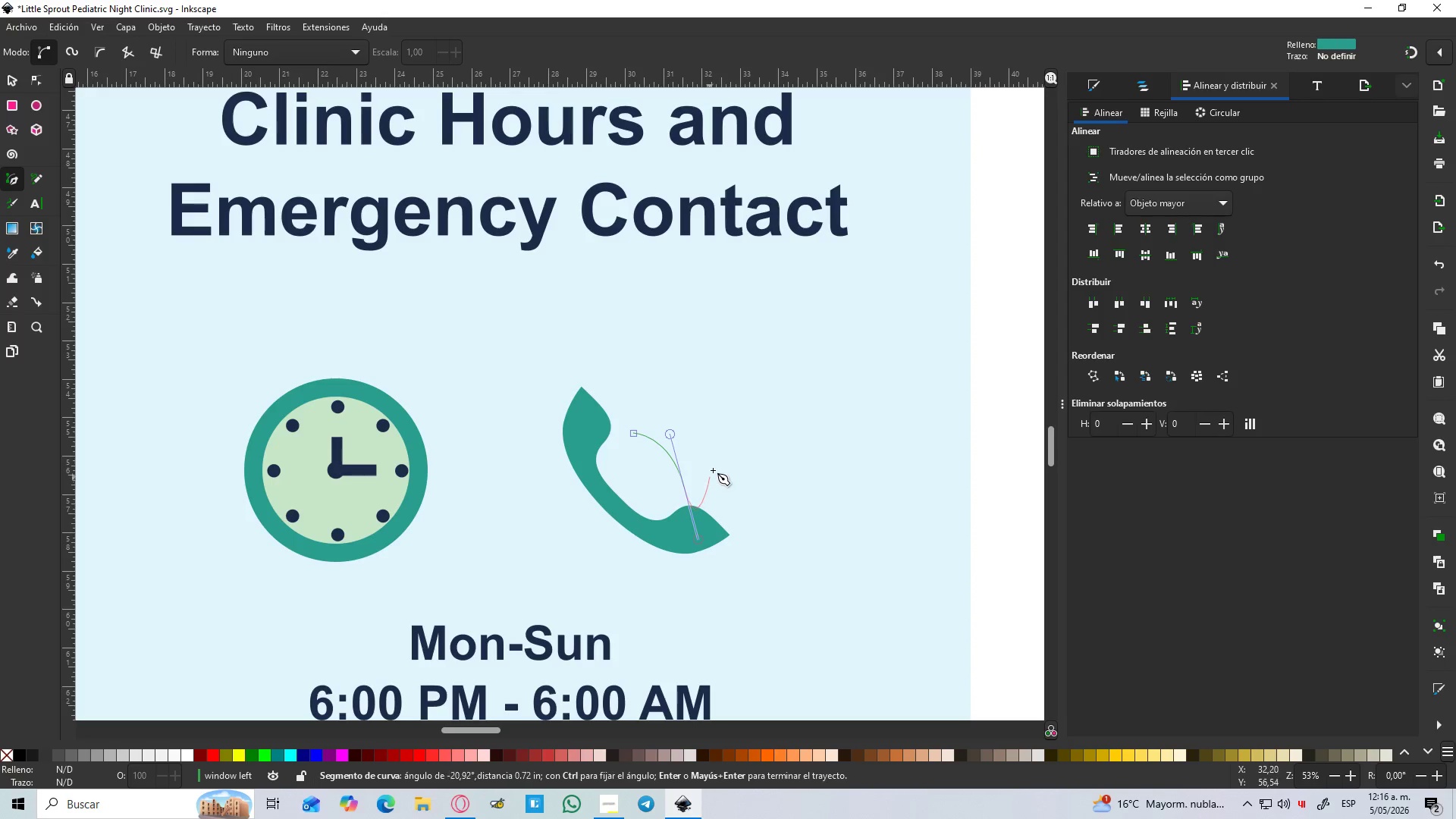 
hold_key(key=ControlLeft, duration=1.5)
 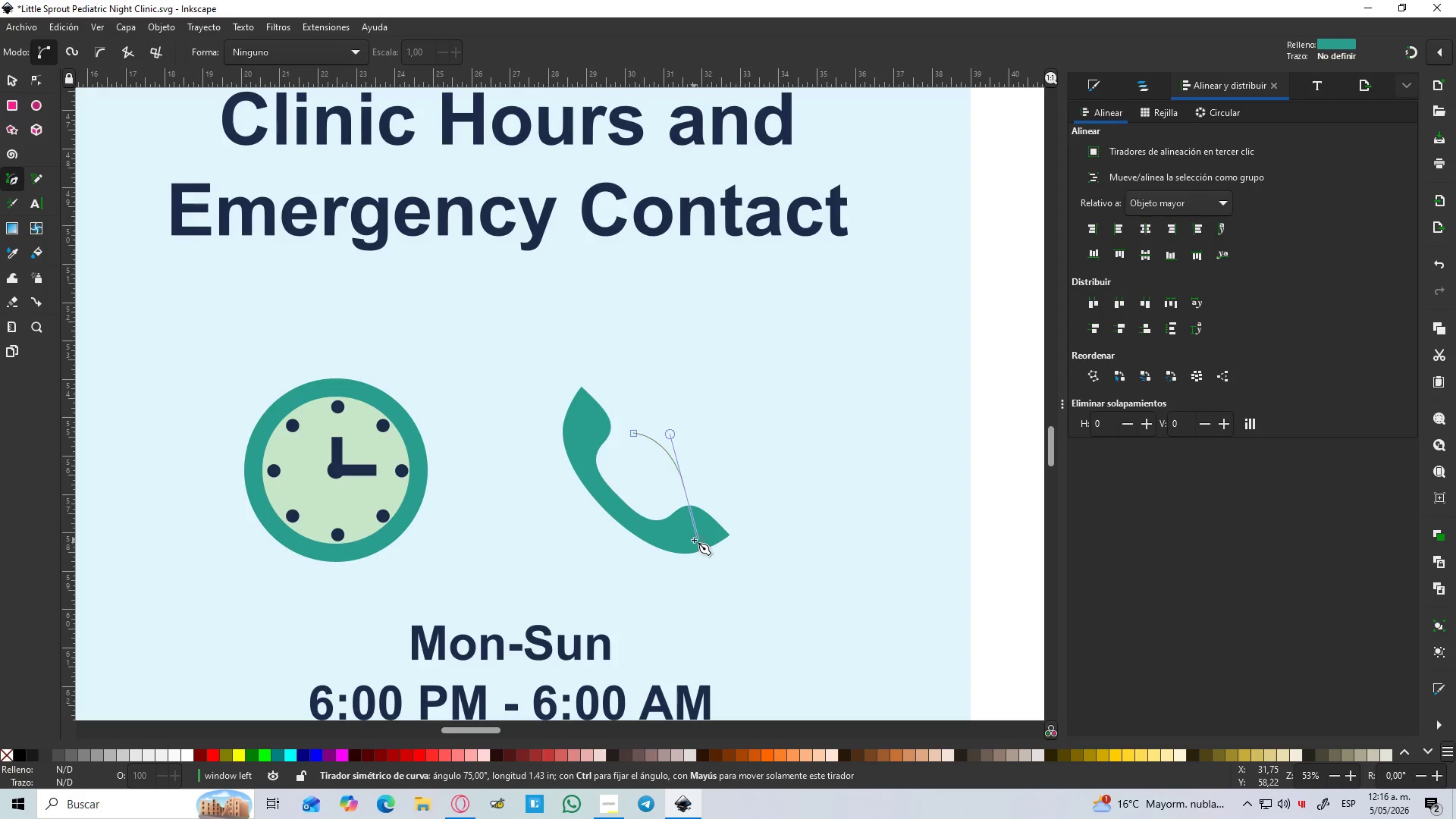 
key(Control+ControlLeft)
 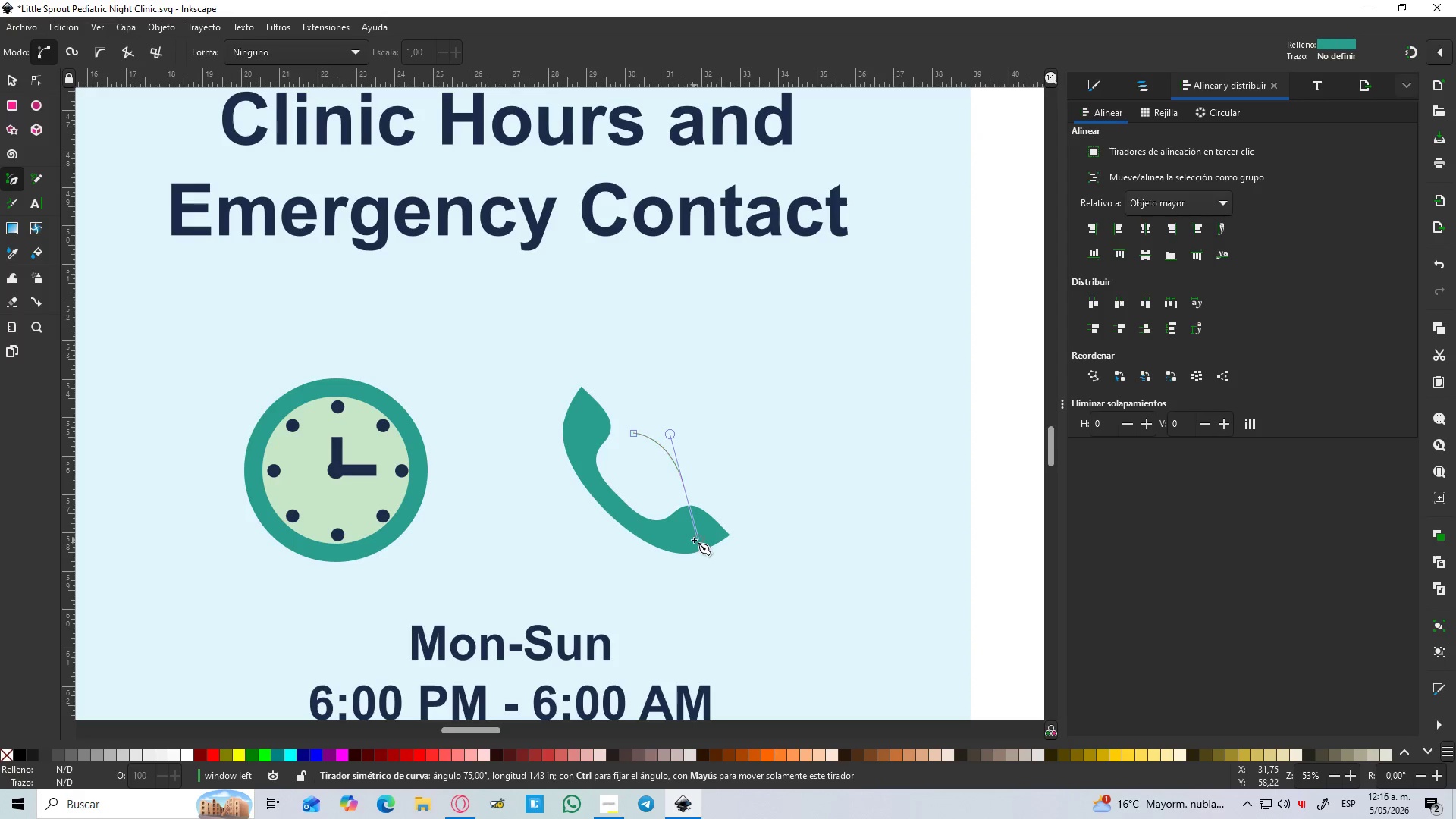 
key(Control+ControlLeft)
 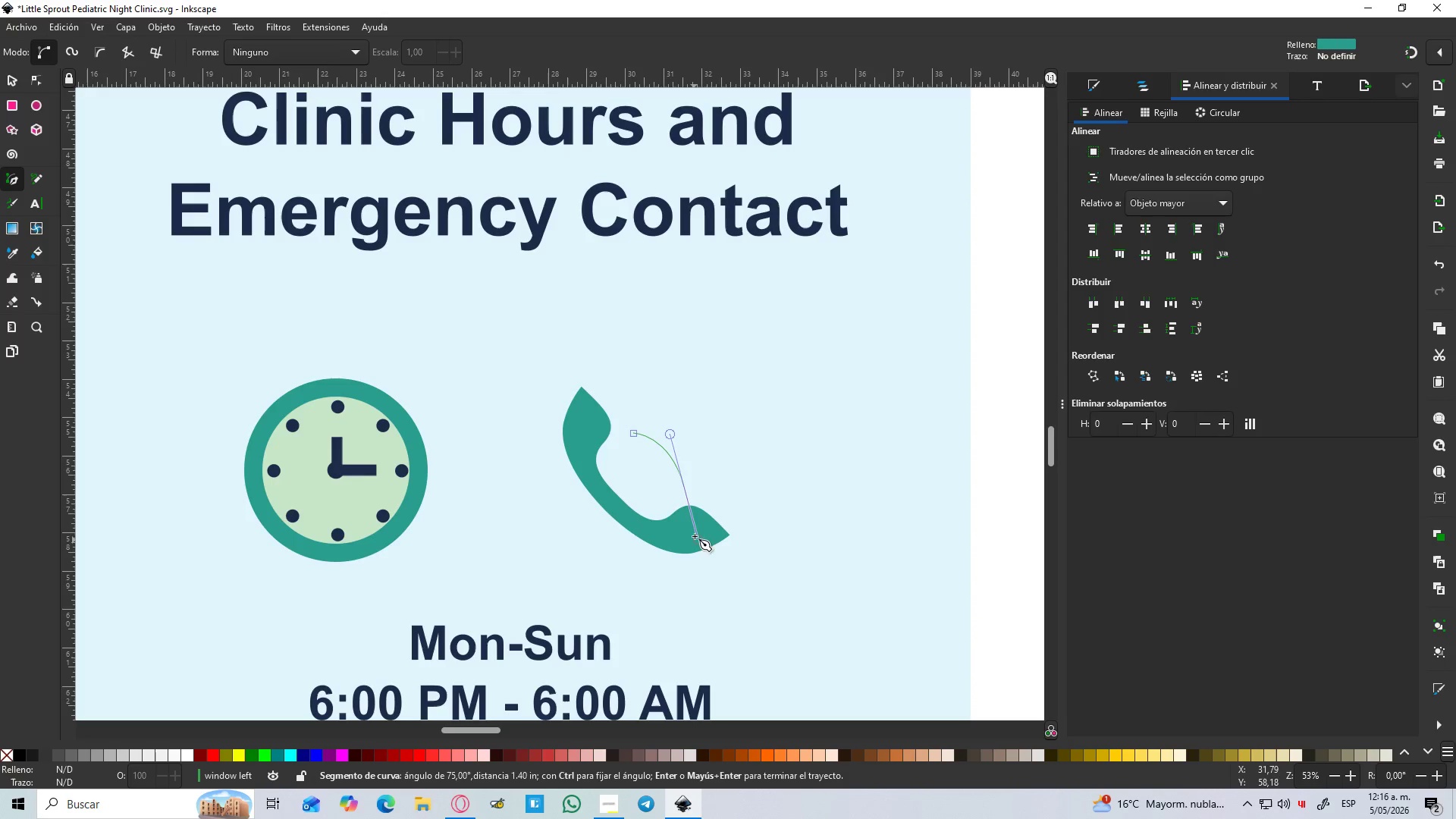 
key(Control+ControlLeft)
 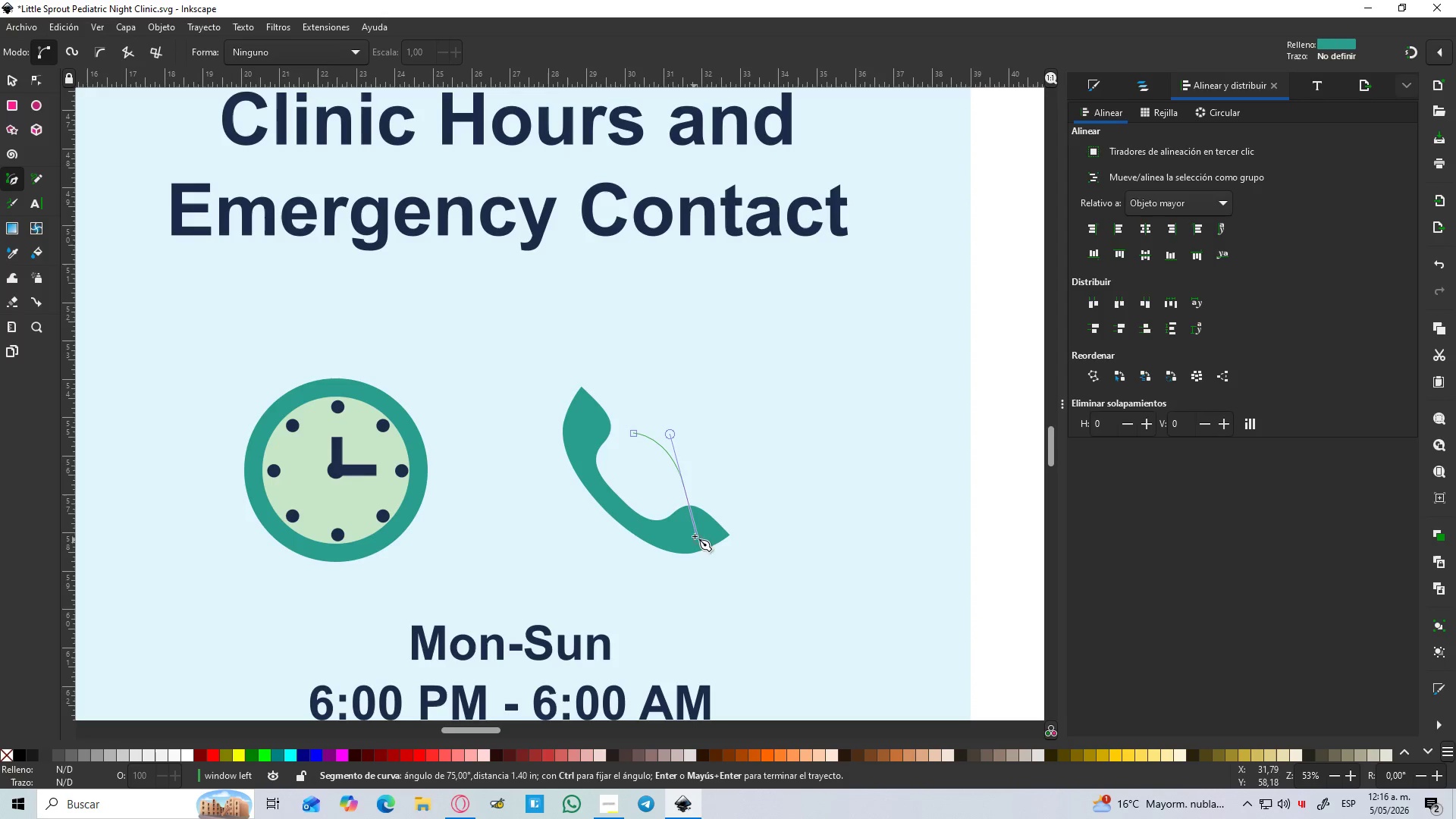 
key(Control+ControlLeft)
 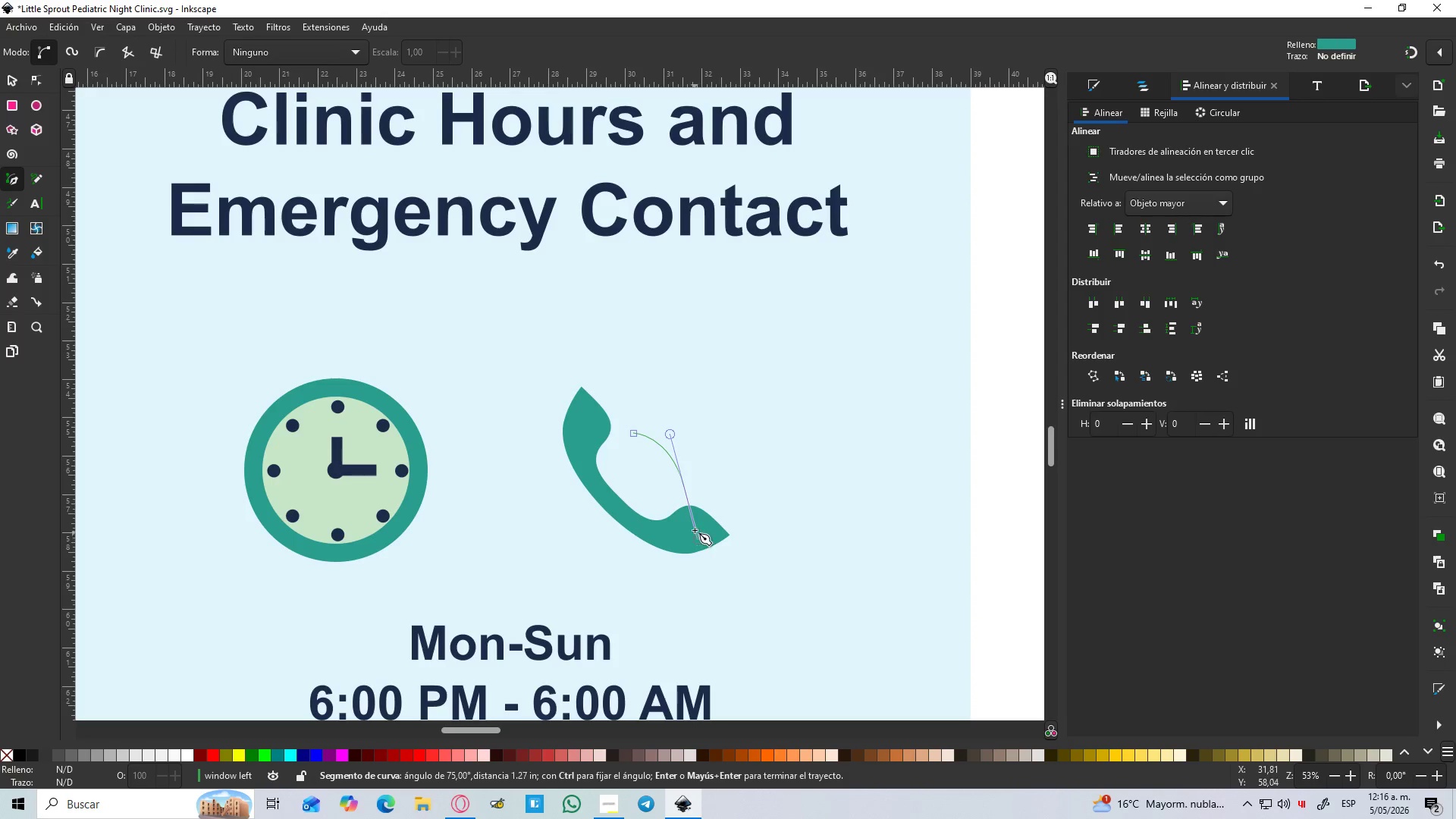 
key(Control+ControlLeft)
 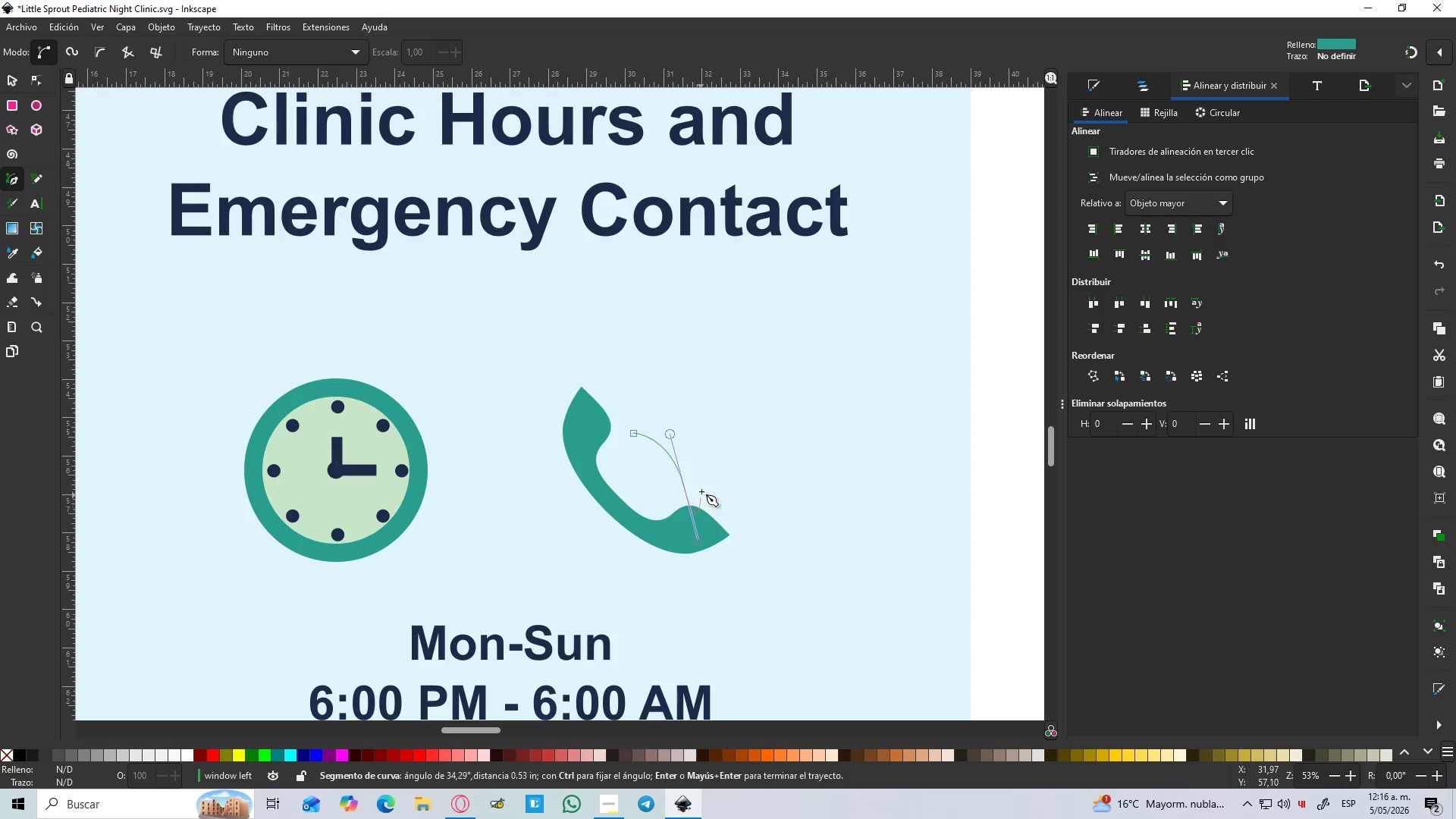 
hold_key(key=ControlLeft, duration=0.56)
 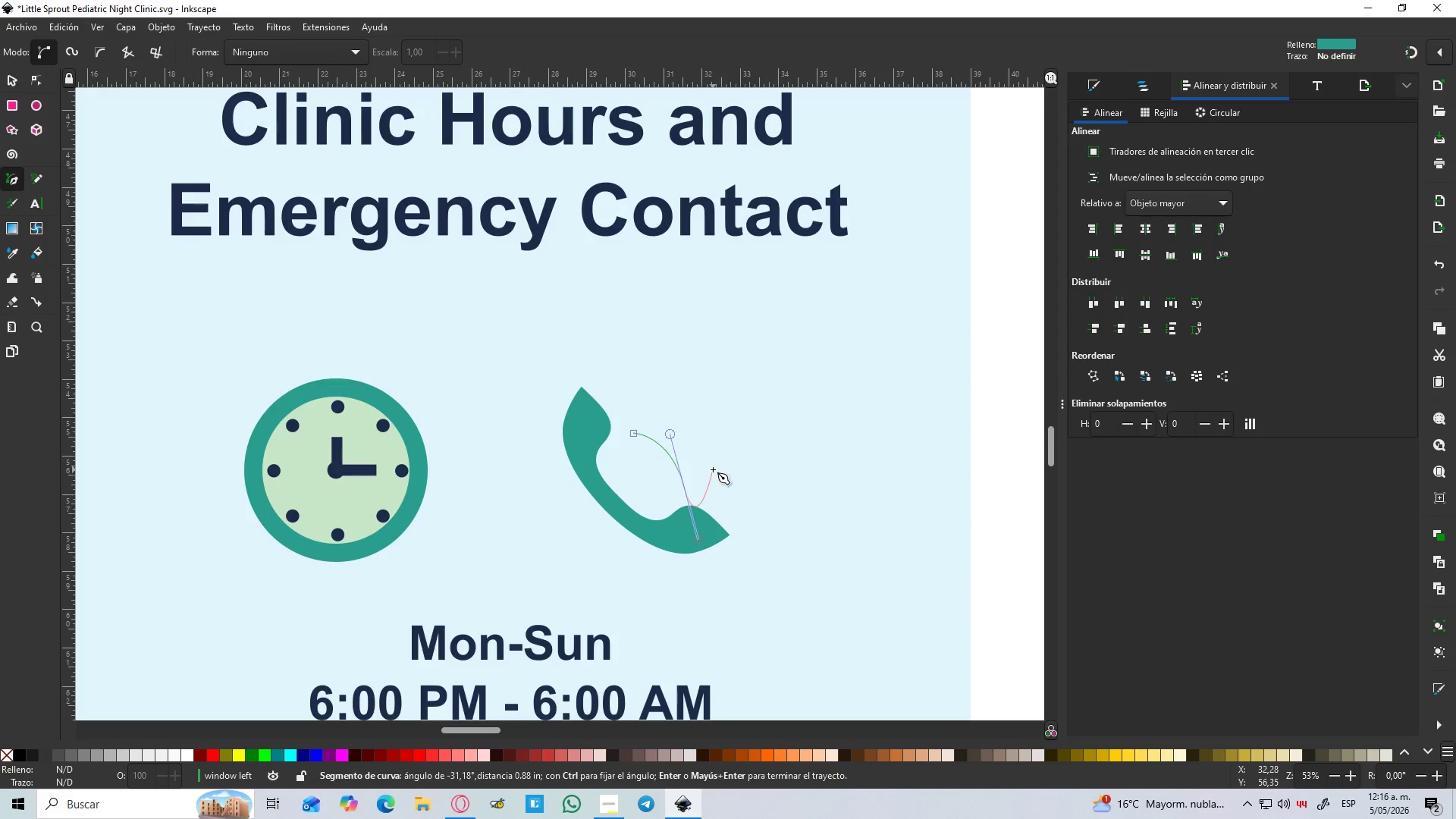 
key(Enter)
 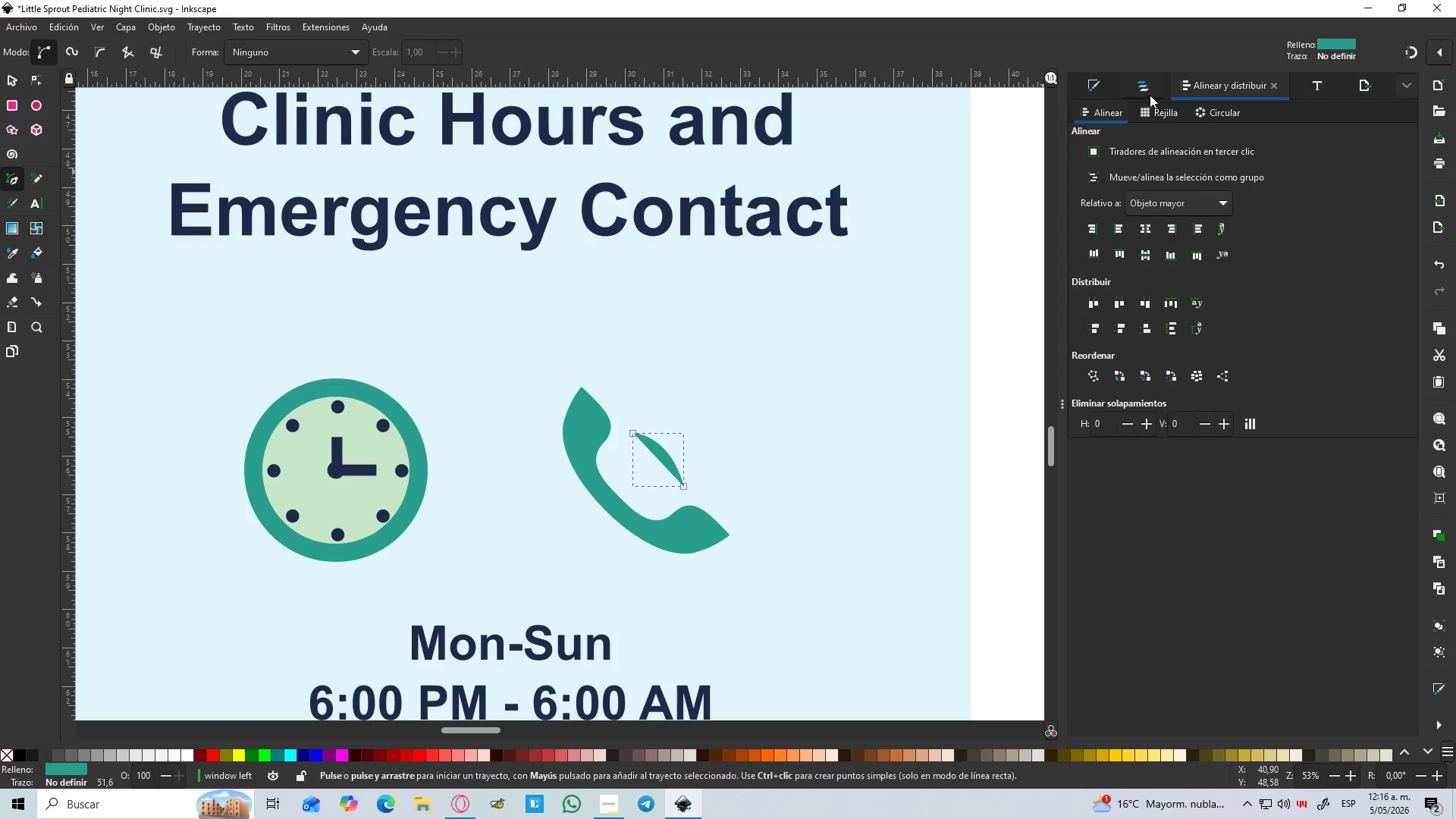 
left_click([1096, 94])
 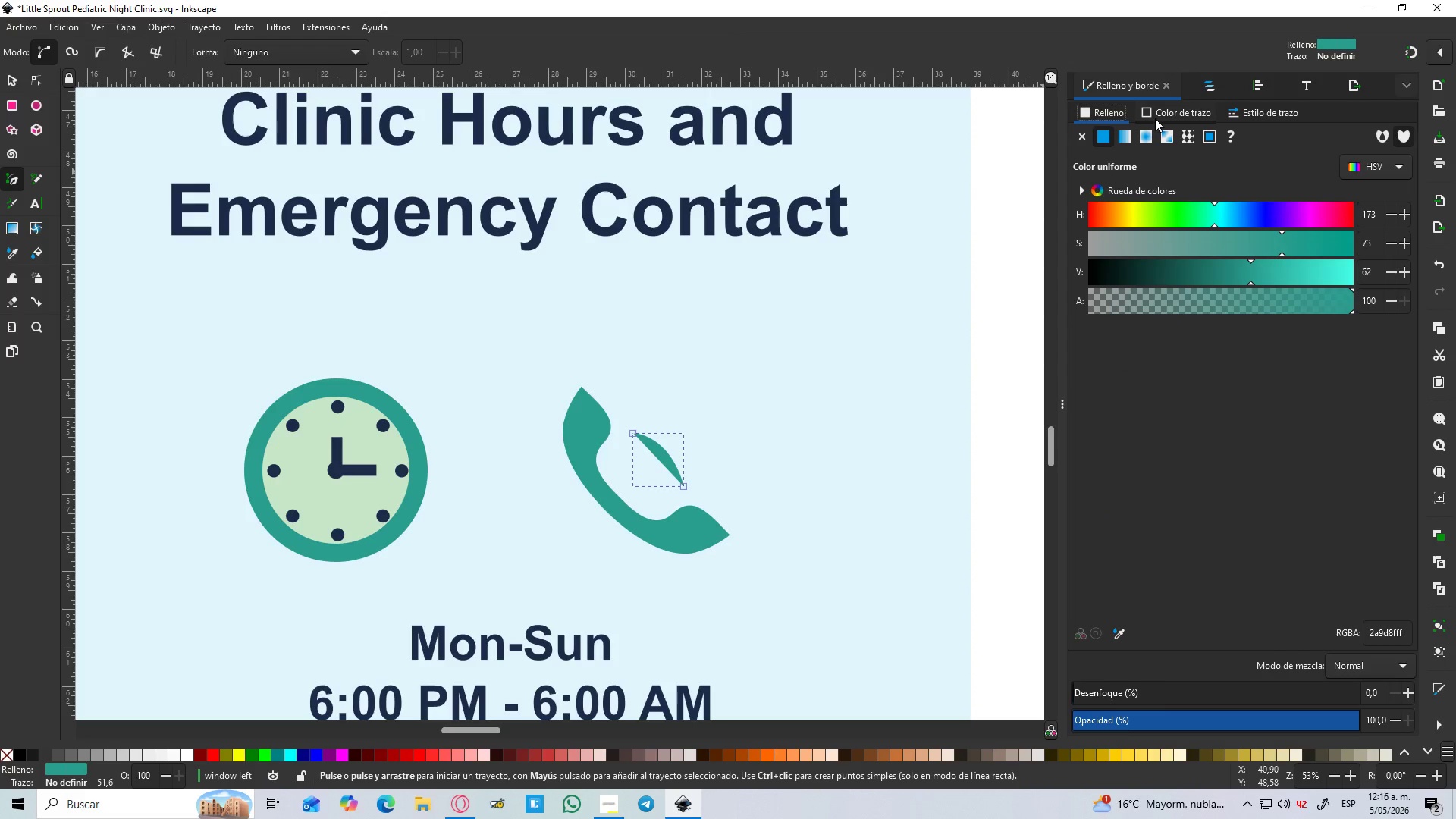 
left_click([1155, 118])
 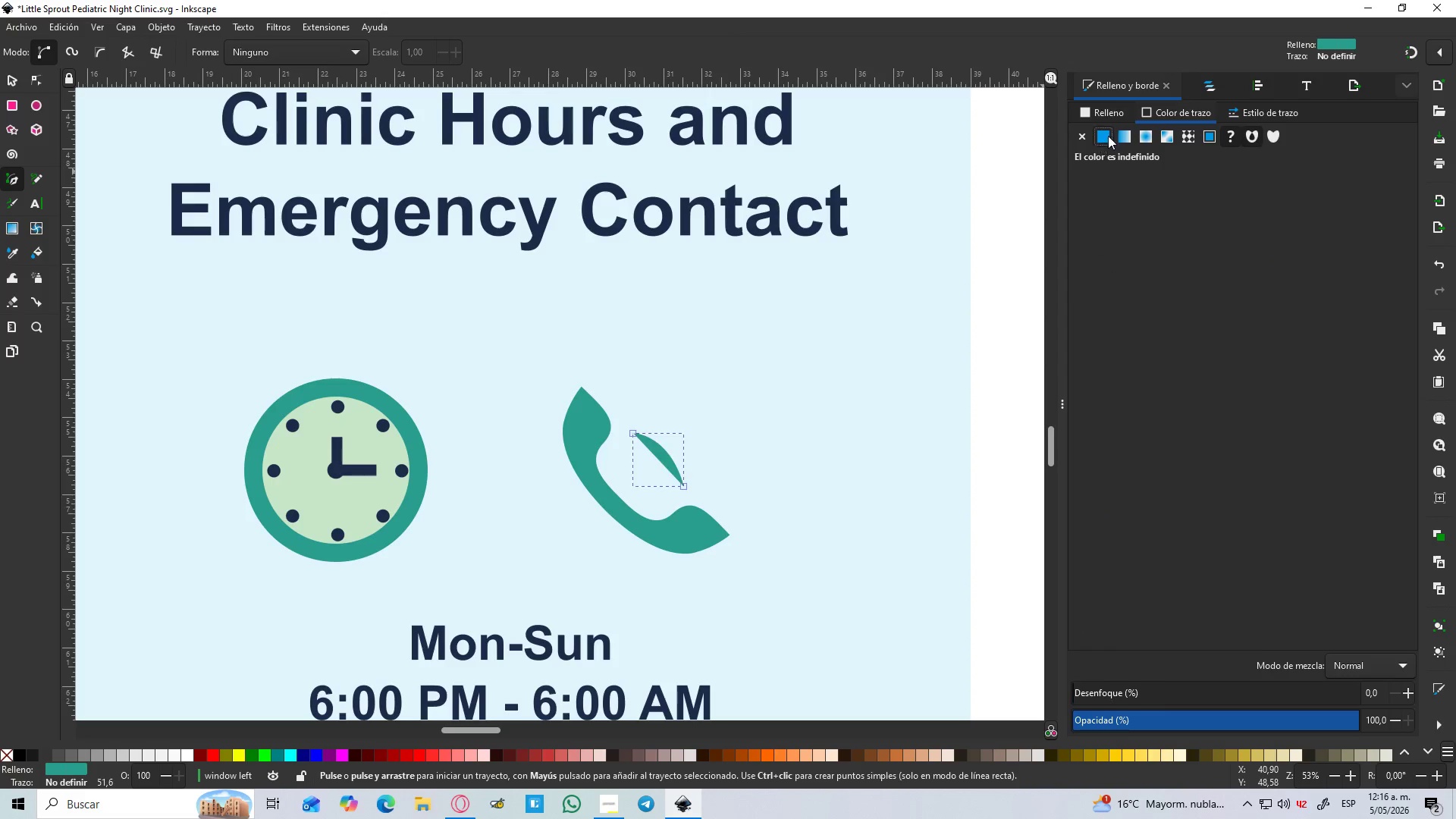 
double_click([1120, 108])
 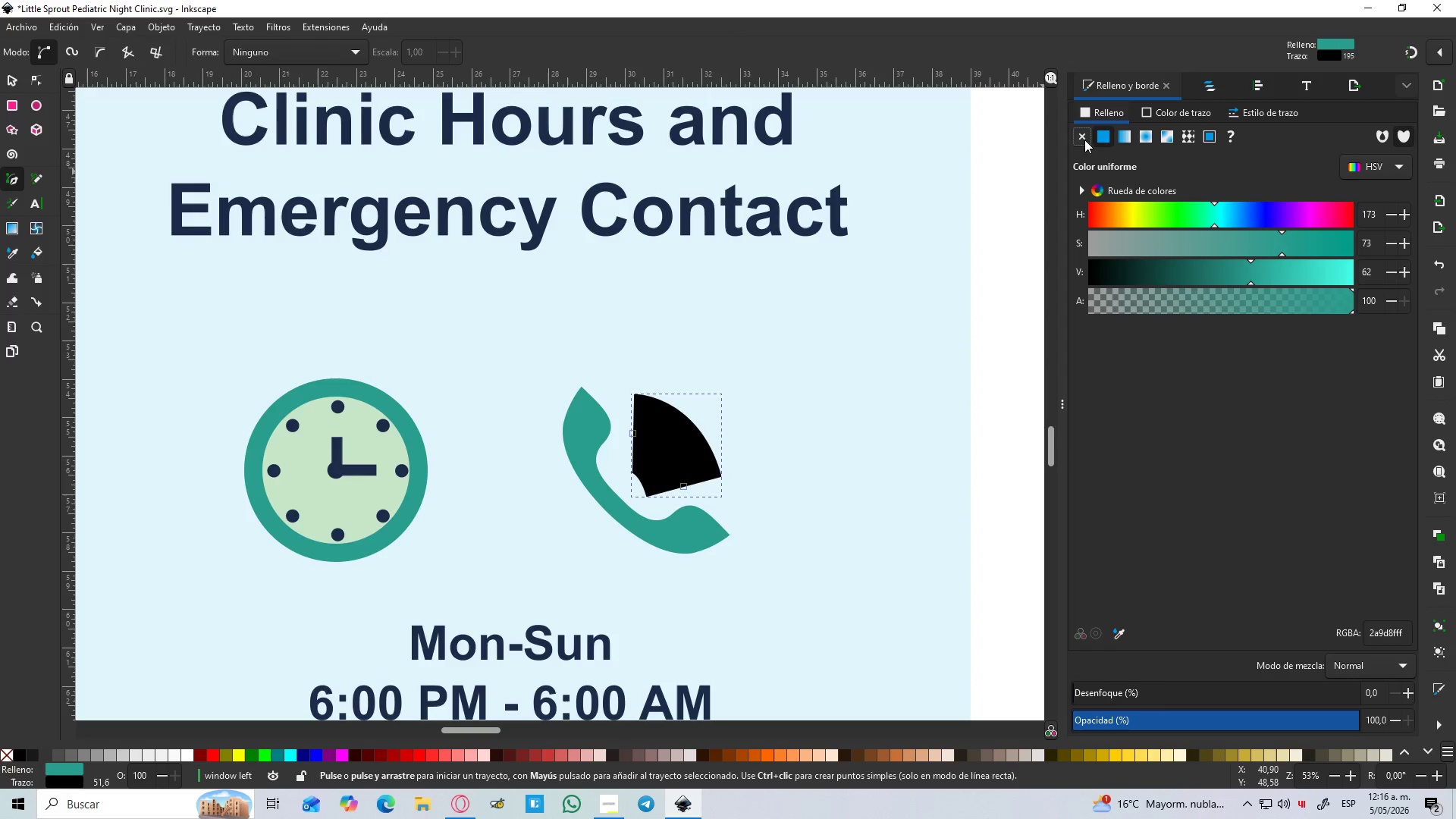 
left_click([1081, 142])
 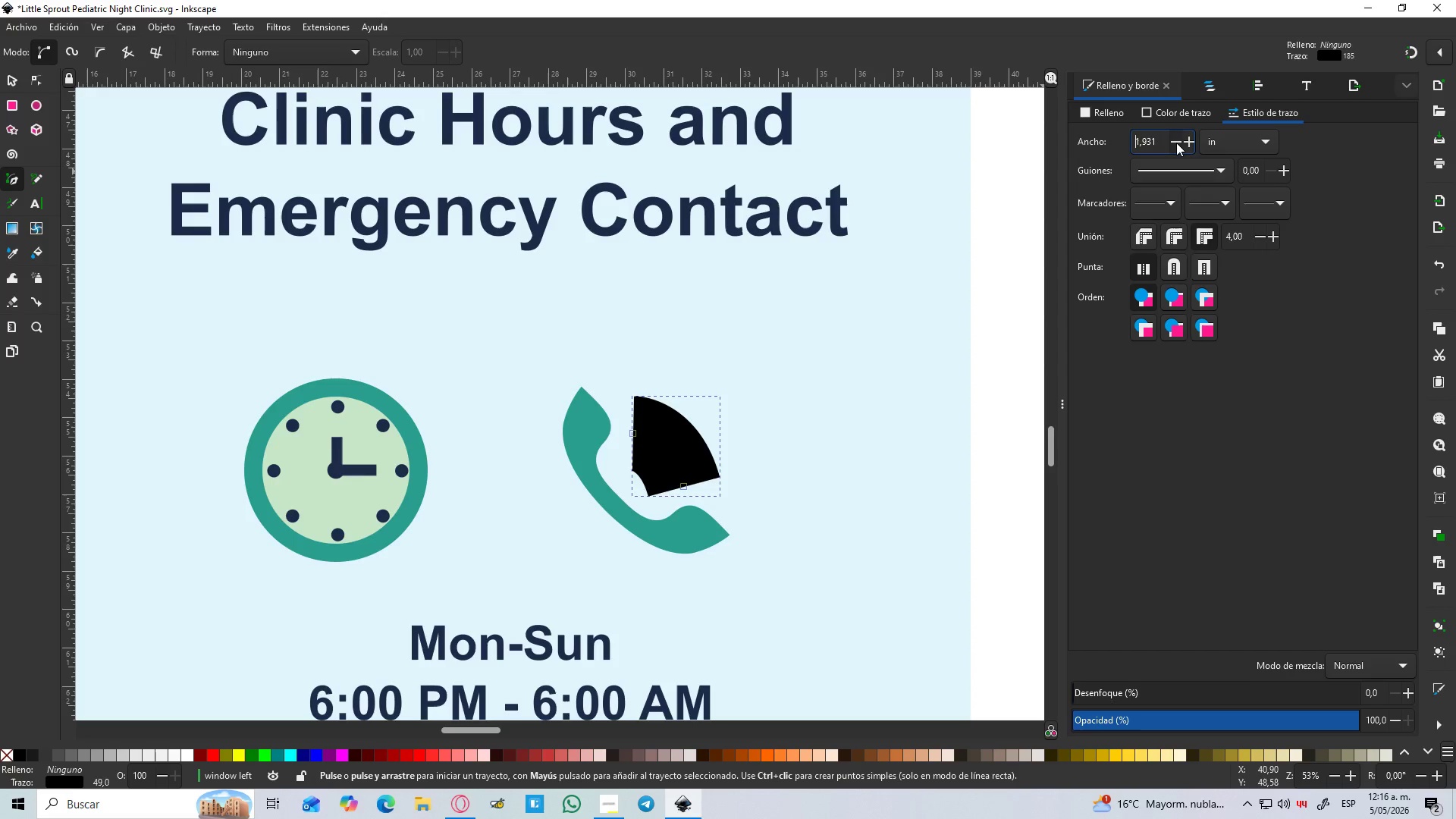 
left_click([1176, 143])
 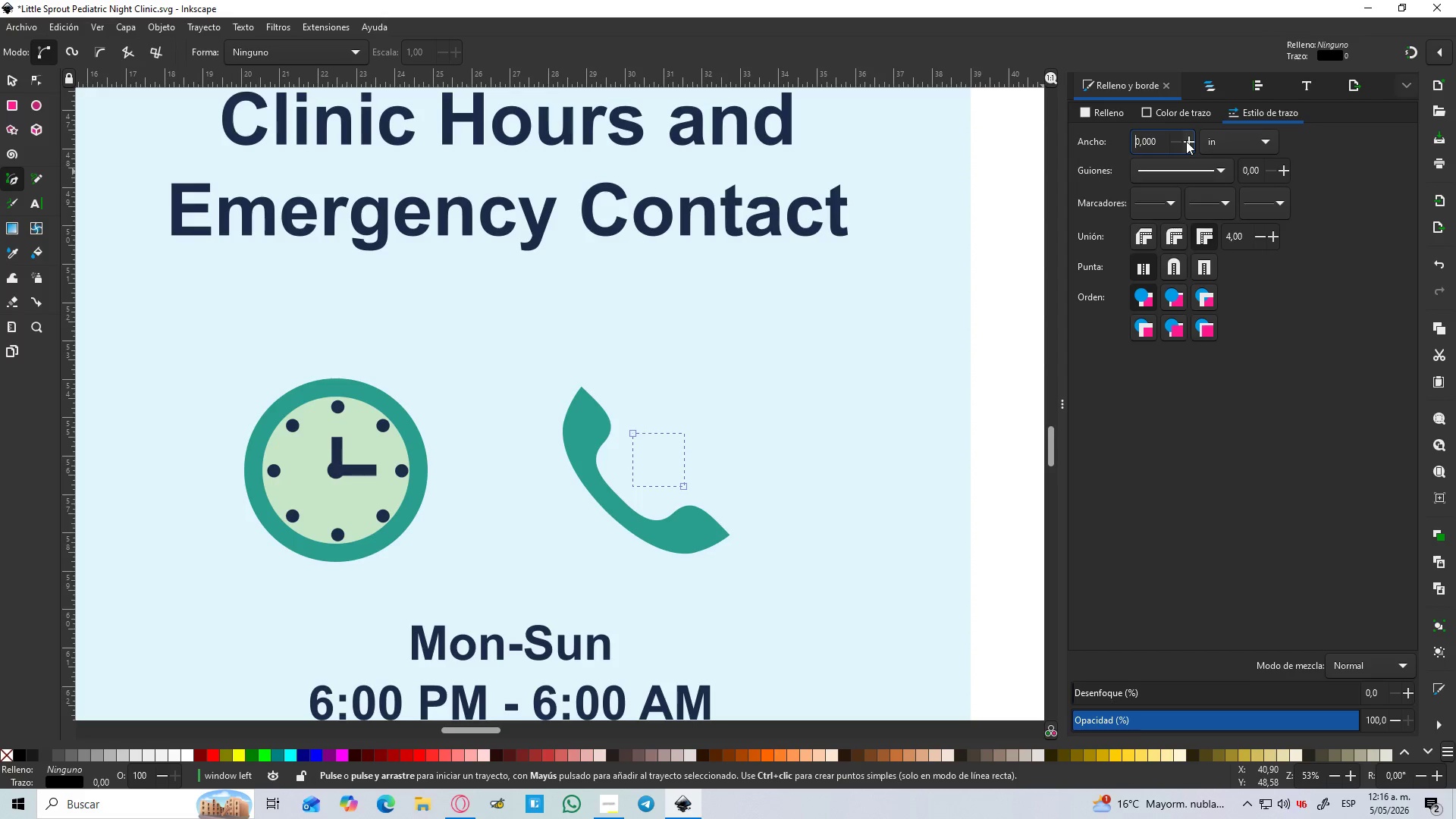 
double_click([1187, 141])
 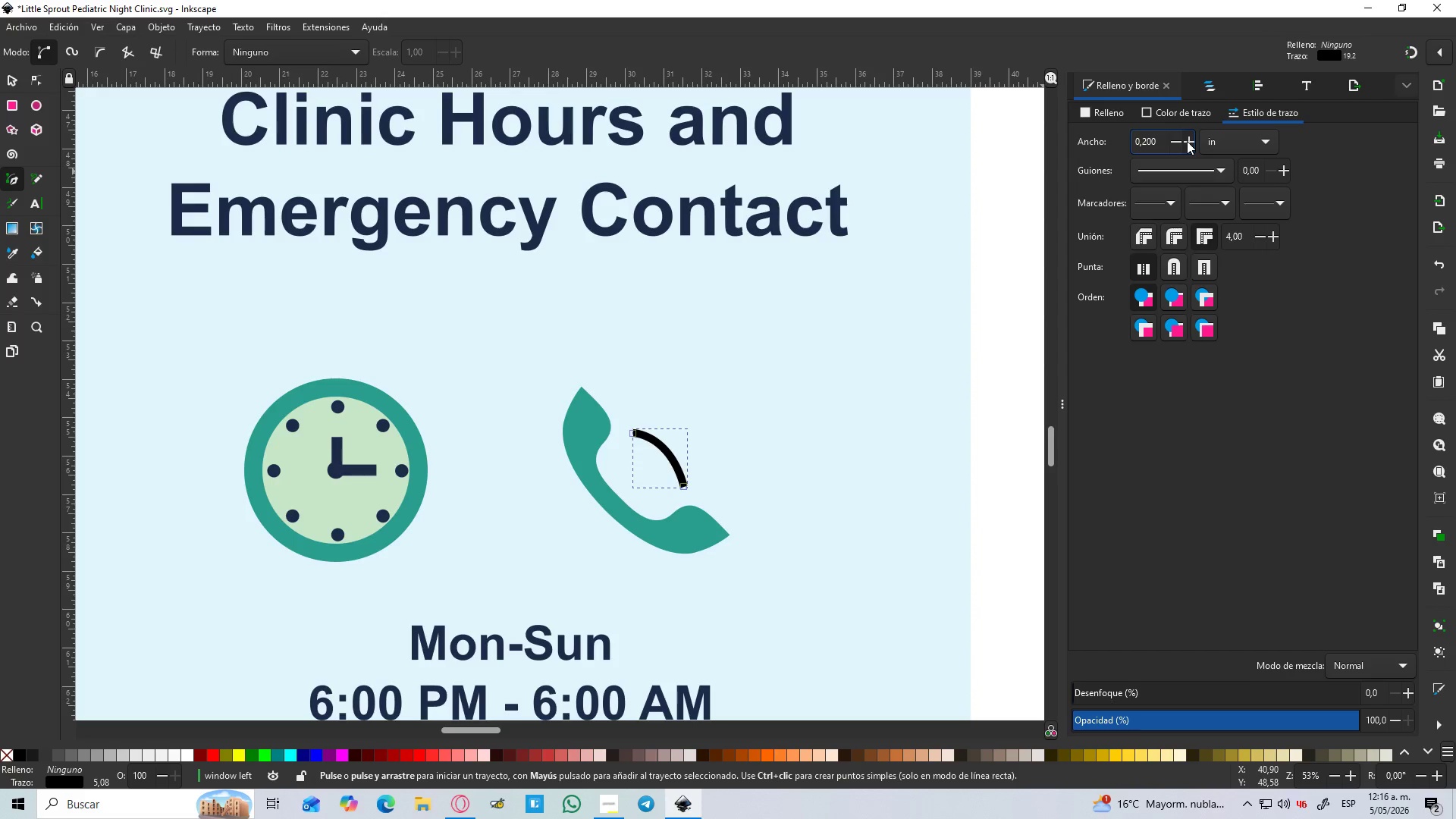 
triple_click([1187, 141])
 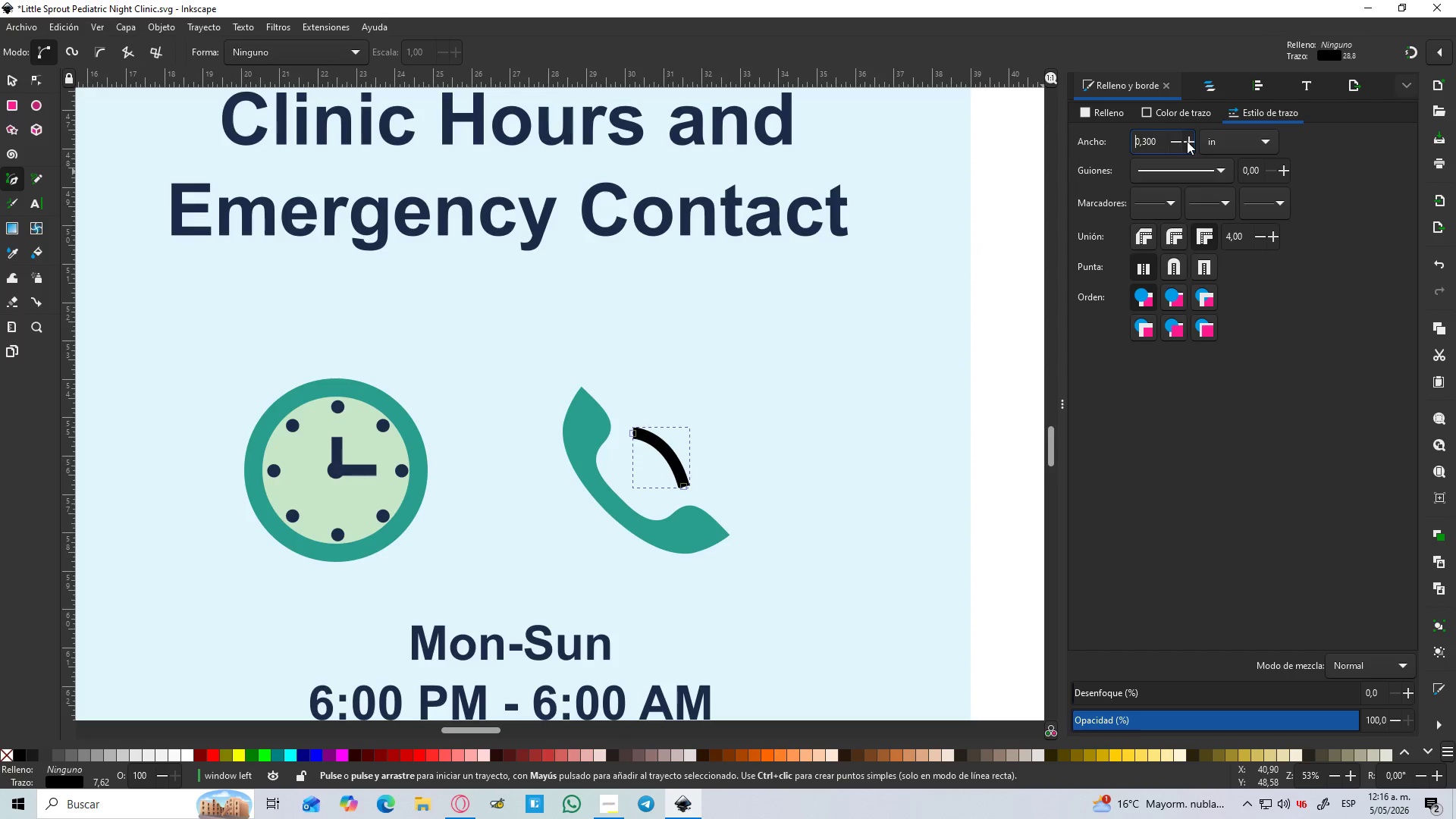 
triple_click([1187, 141])
 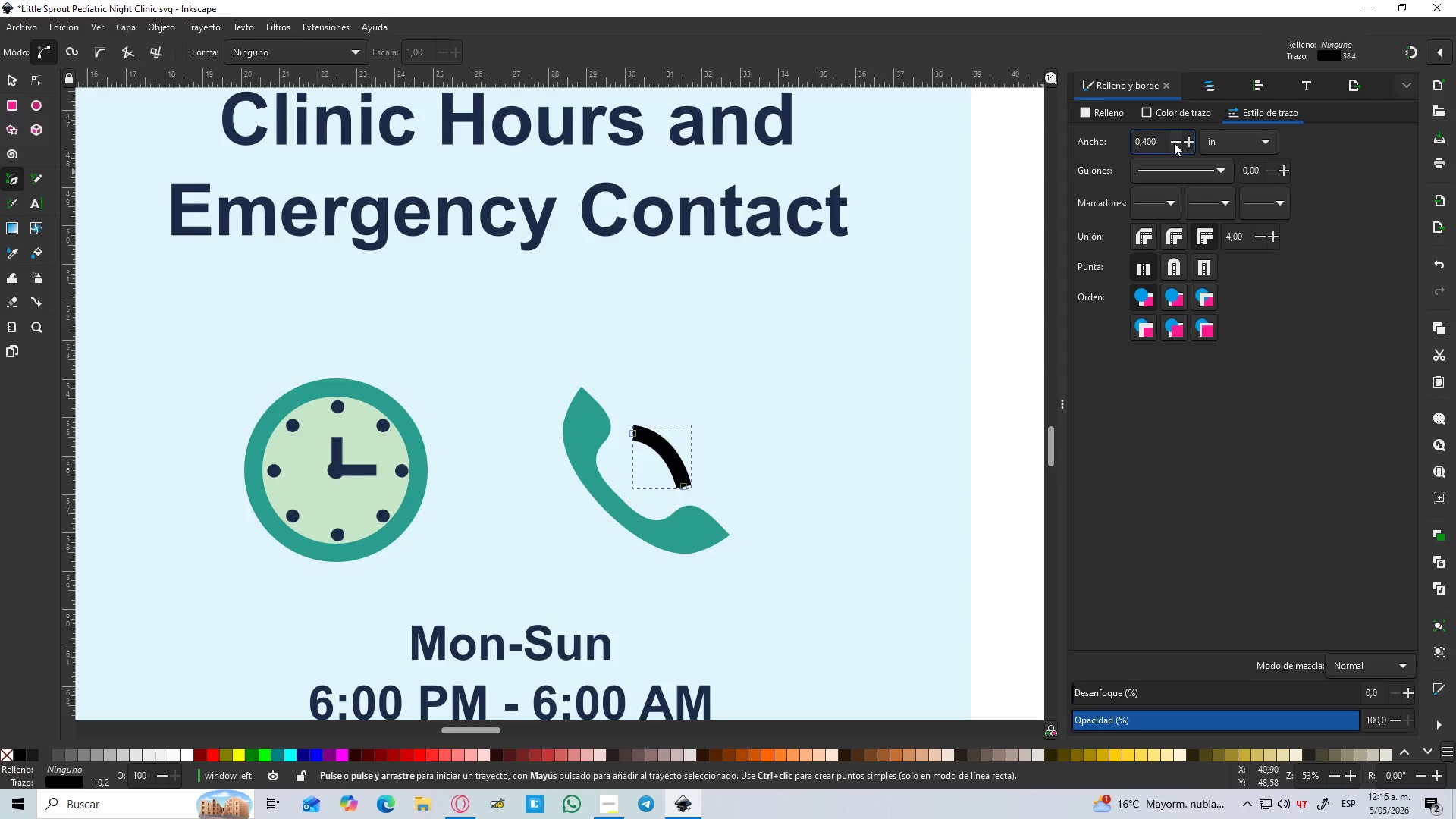 
double_click([1174, 143])
 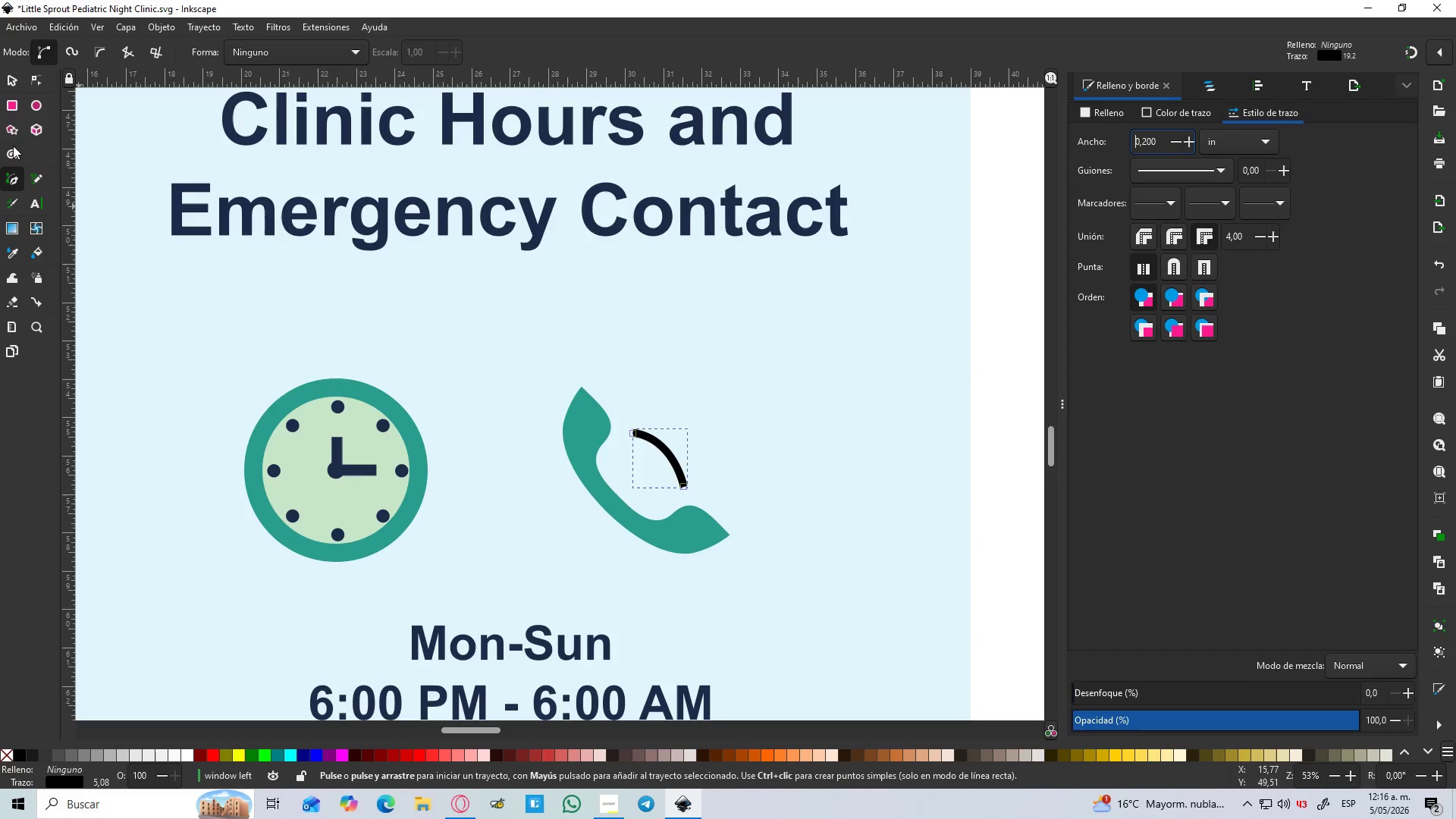 
left_click([14, 81])
 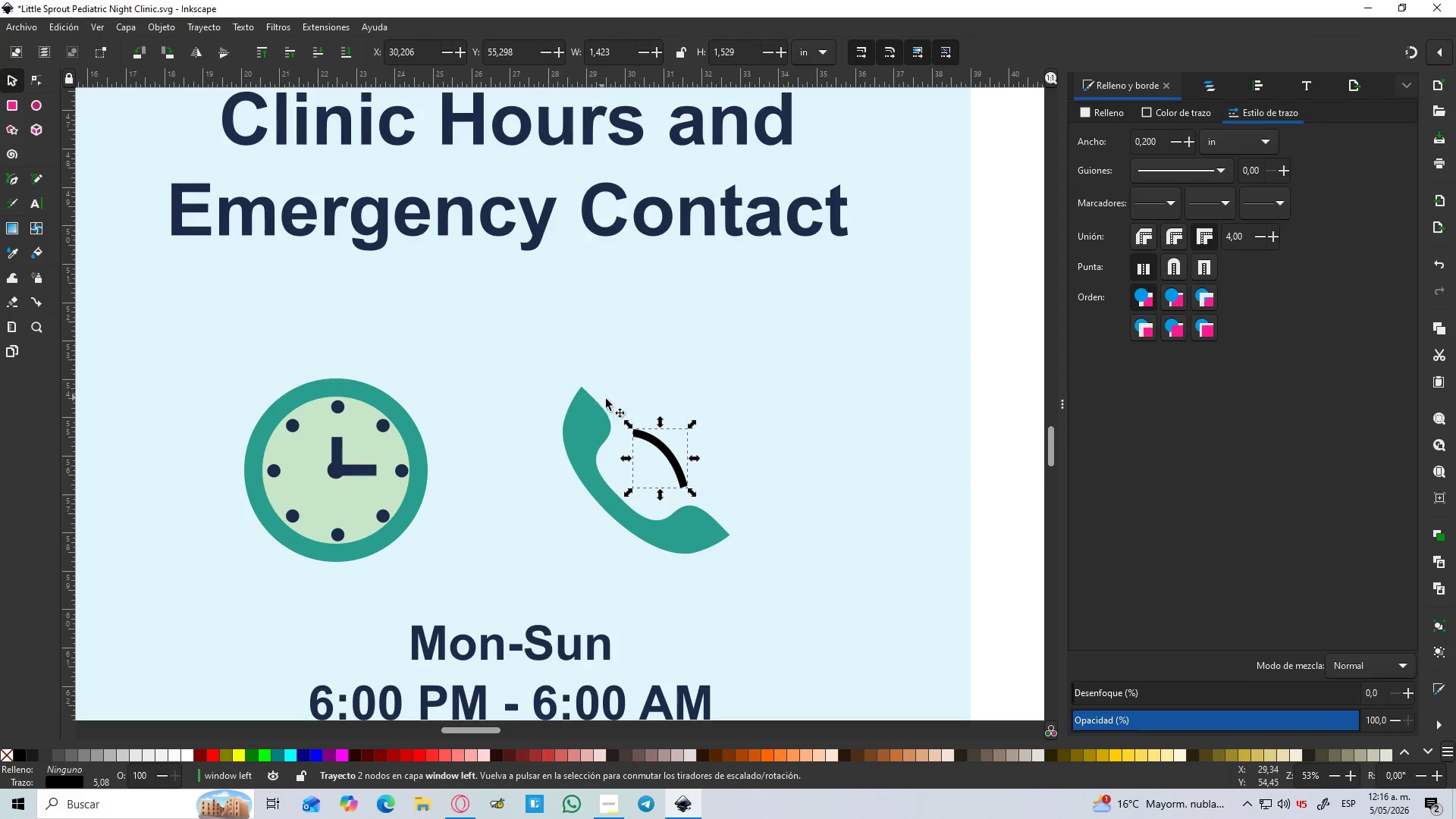 
hold_key(key=ControlLeft, duration=0.52)
scroll: coordinate [661, 467], scroll_direction: up, amount: 1.0
 